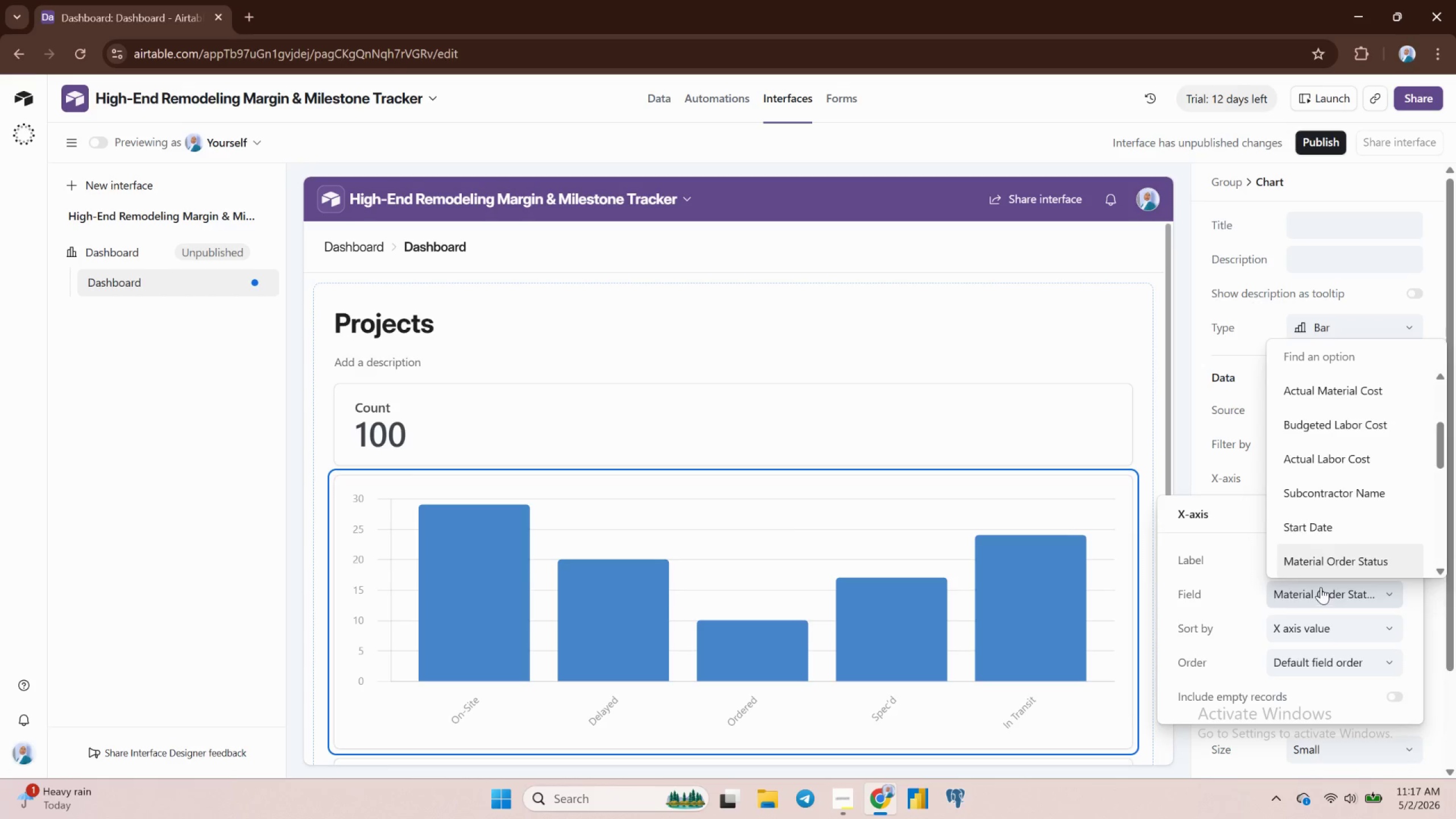 
wait(5.69)
 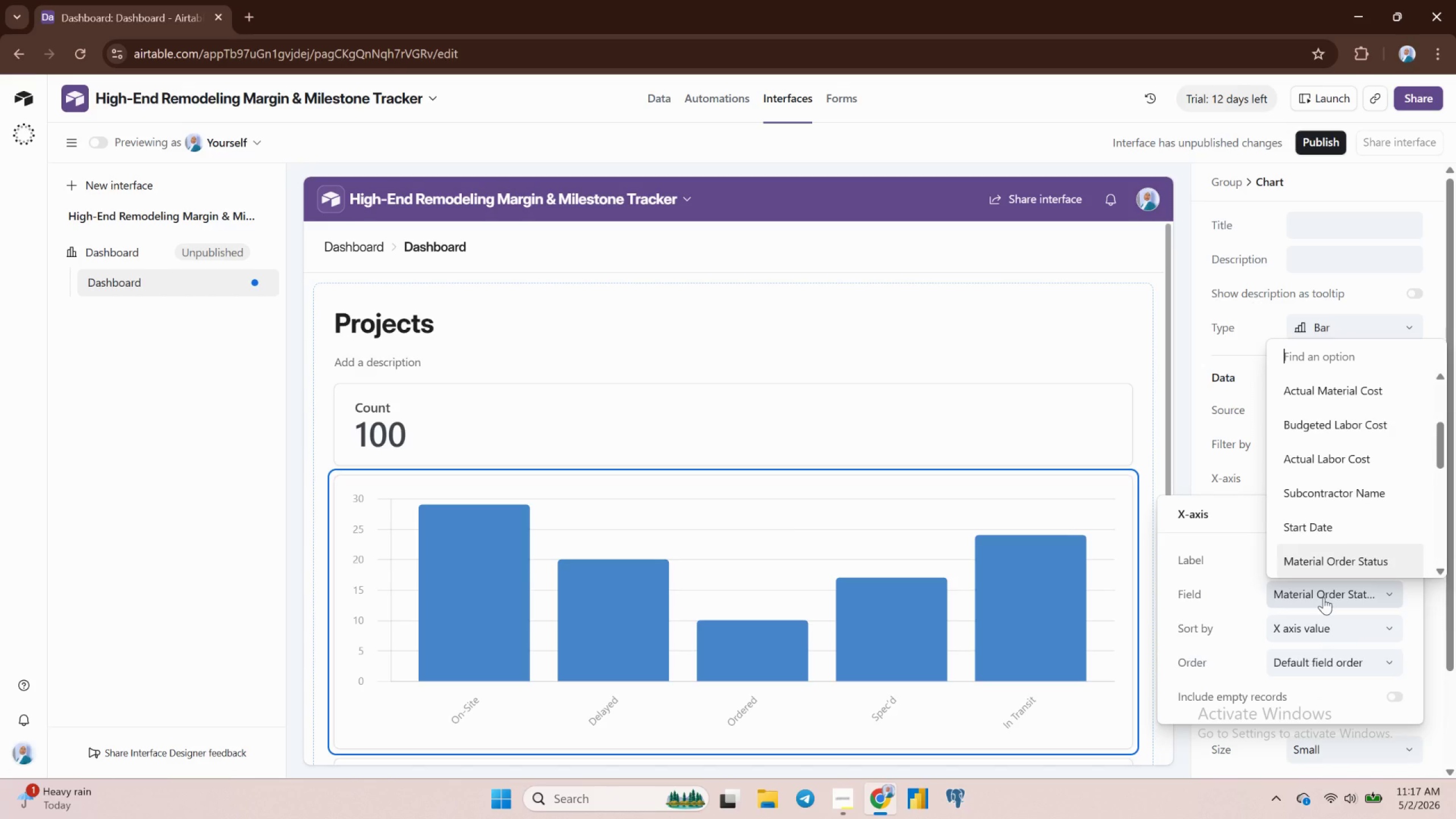 
scroll: coordinate [1331, 453], scroll_direction: up, amount: 2.0
 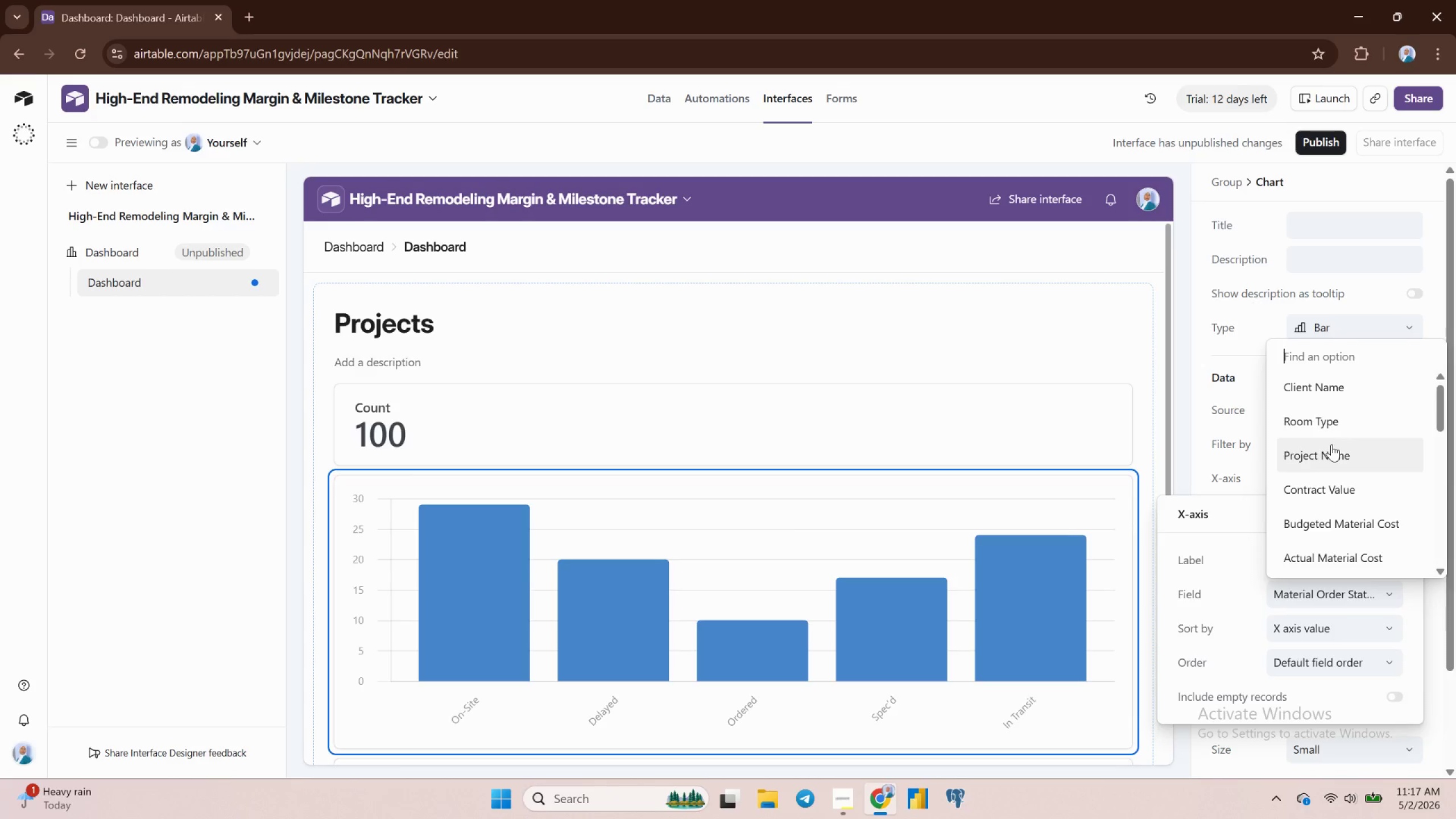 
left_click([1334, 420])
 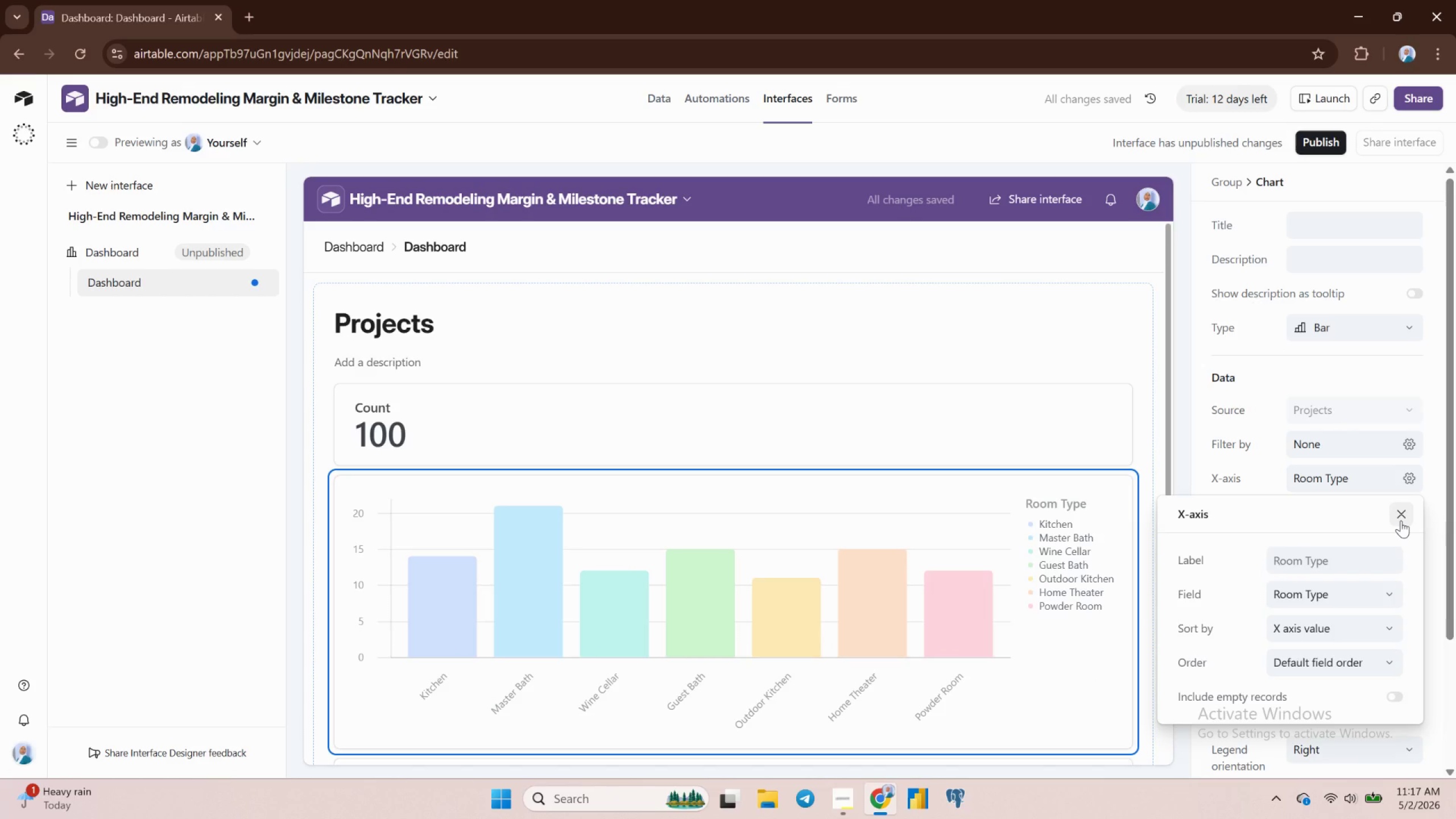 
wait(7.97)
 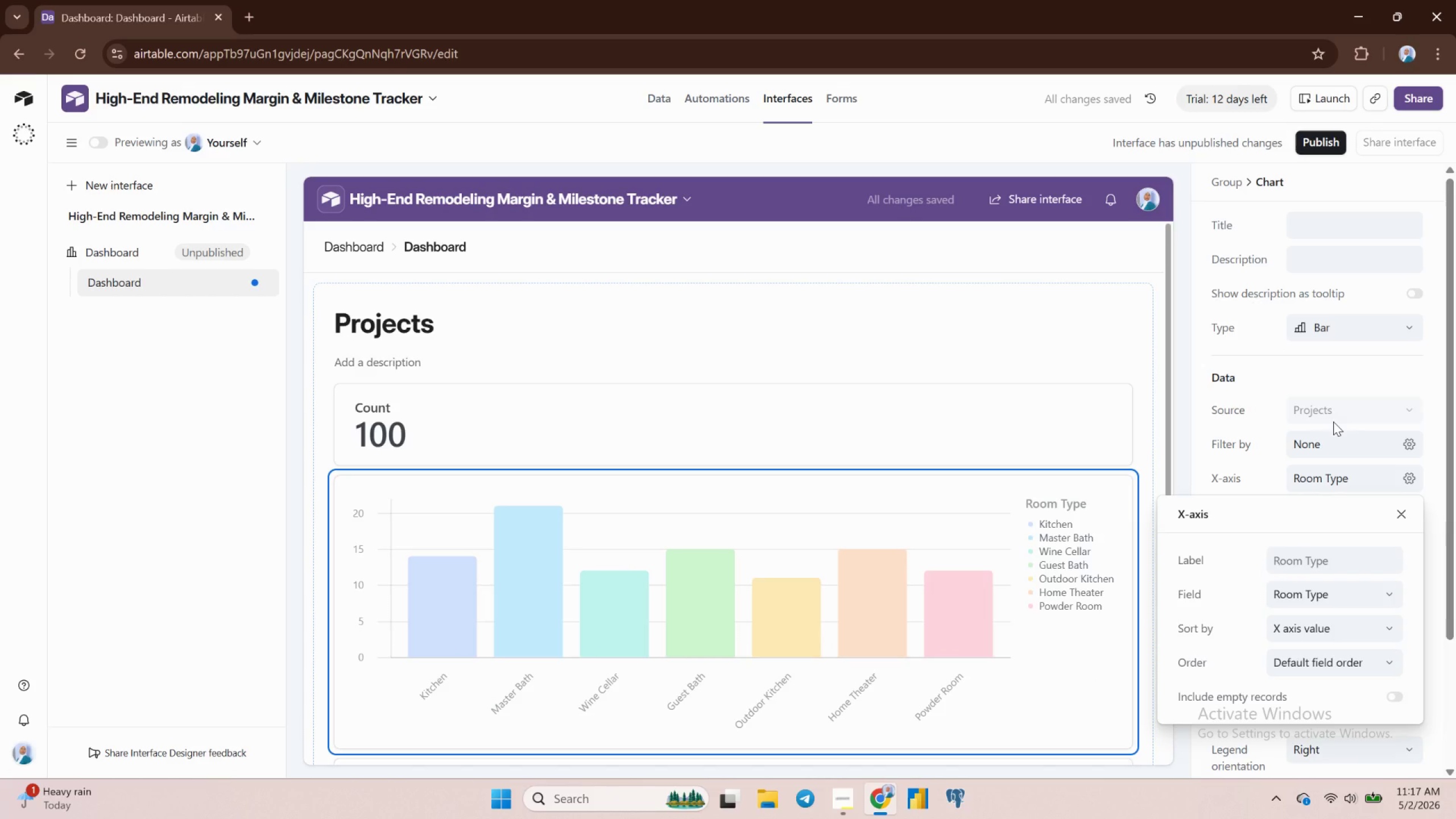 
left_click([1299, 564])
 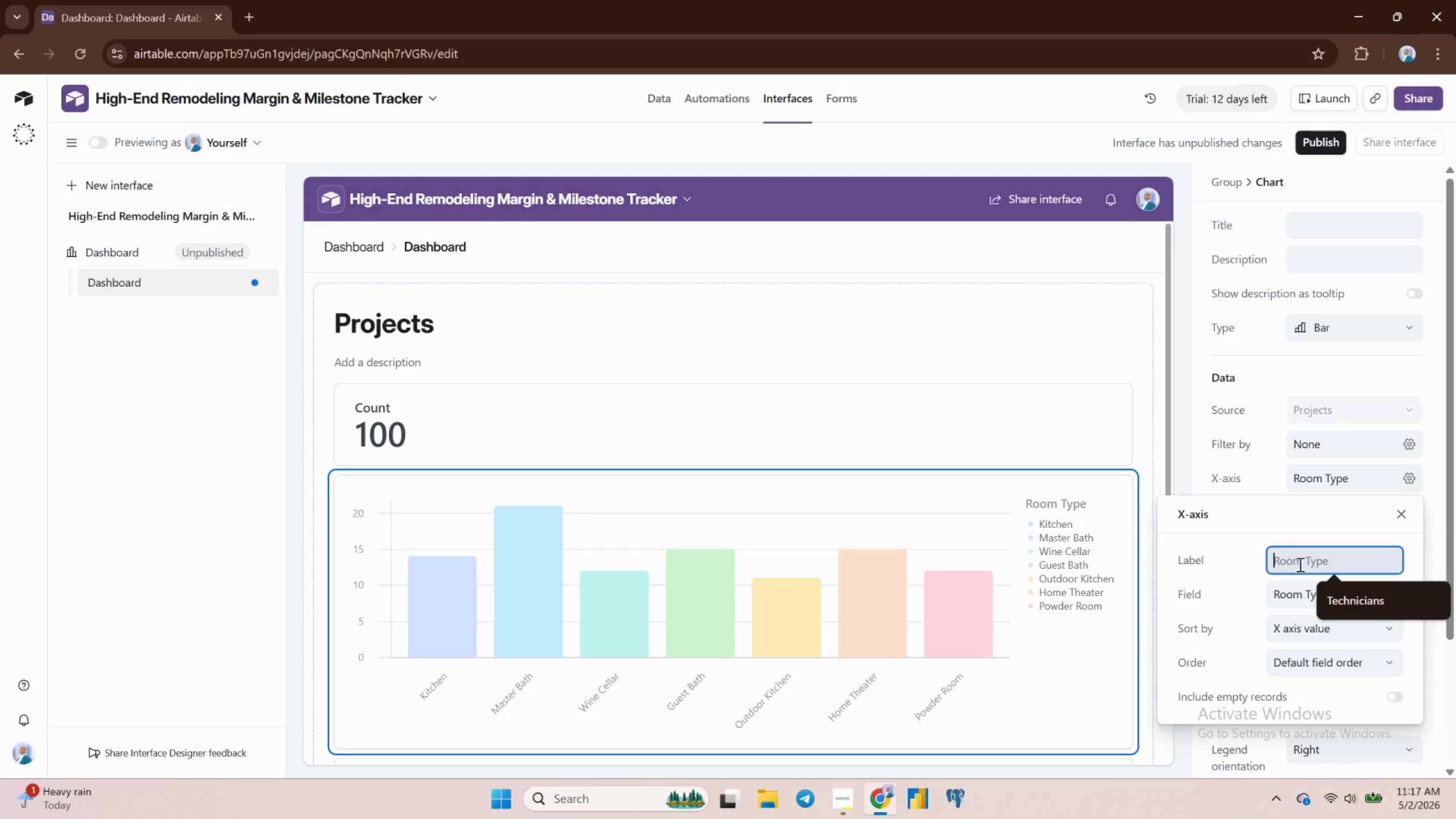 
type(Room)
 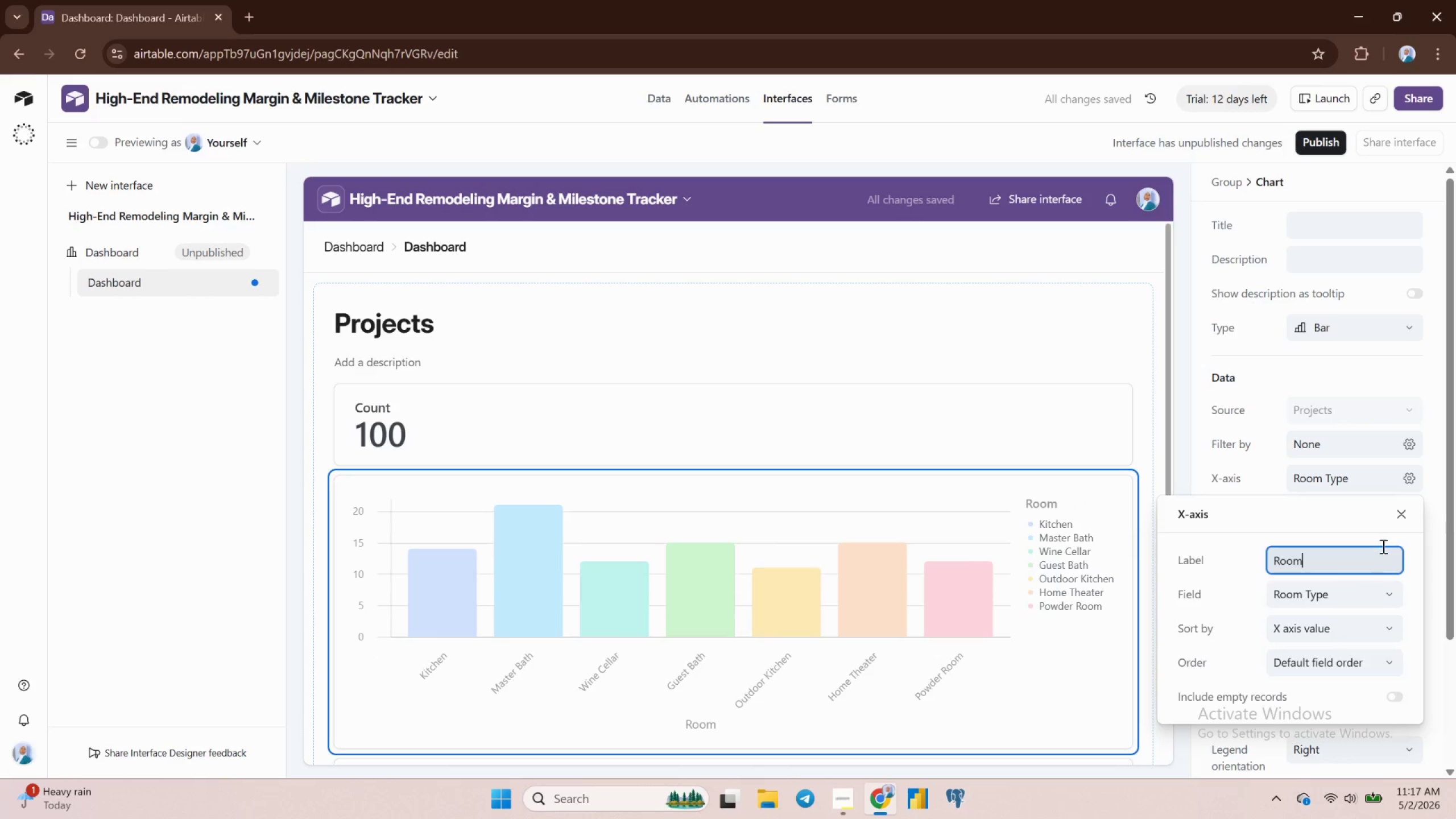 
left_click([1399, 511])
 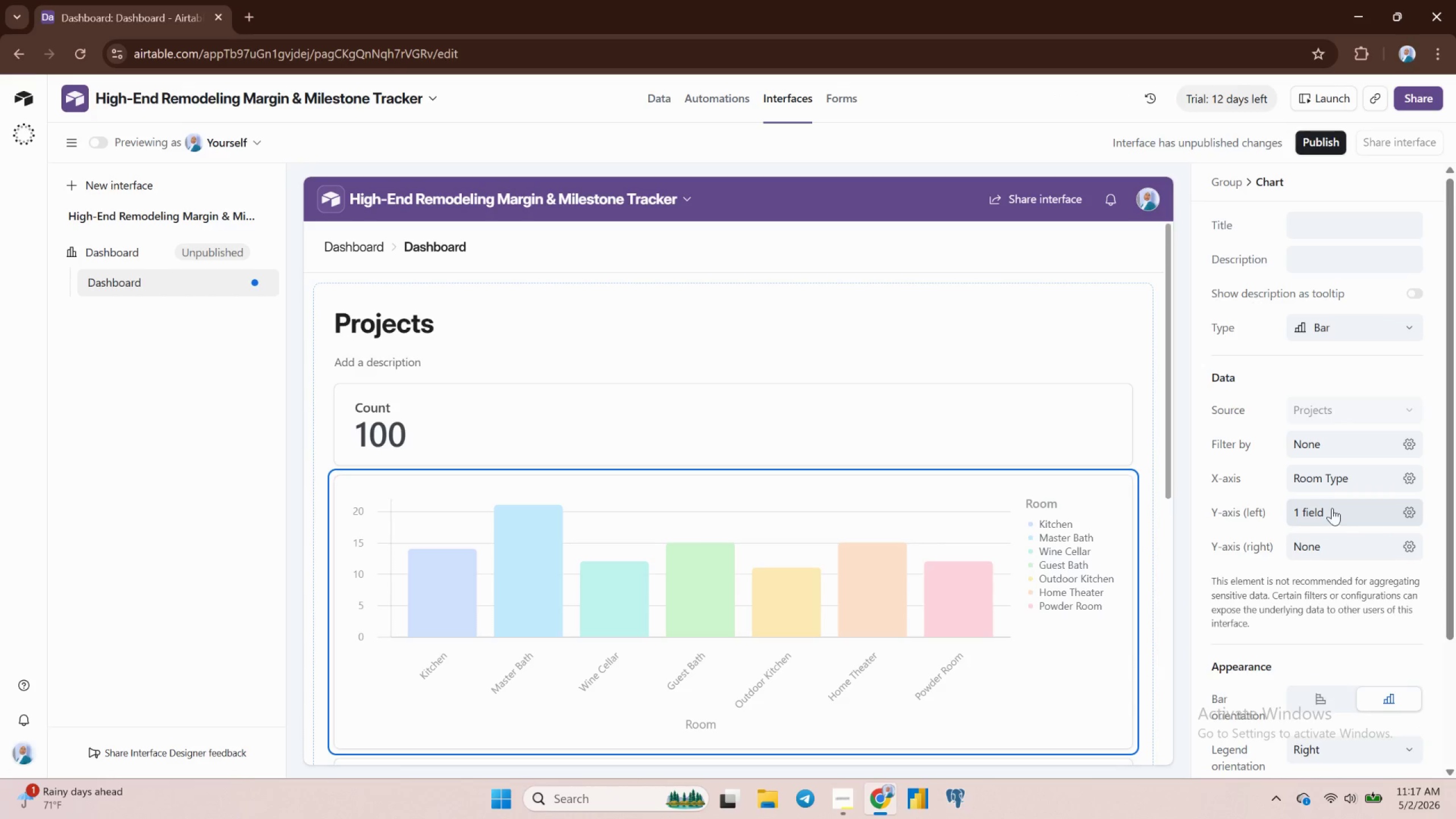 
wait(11.95)
 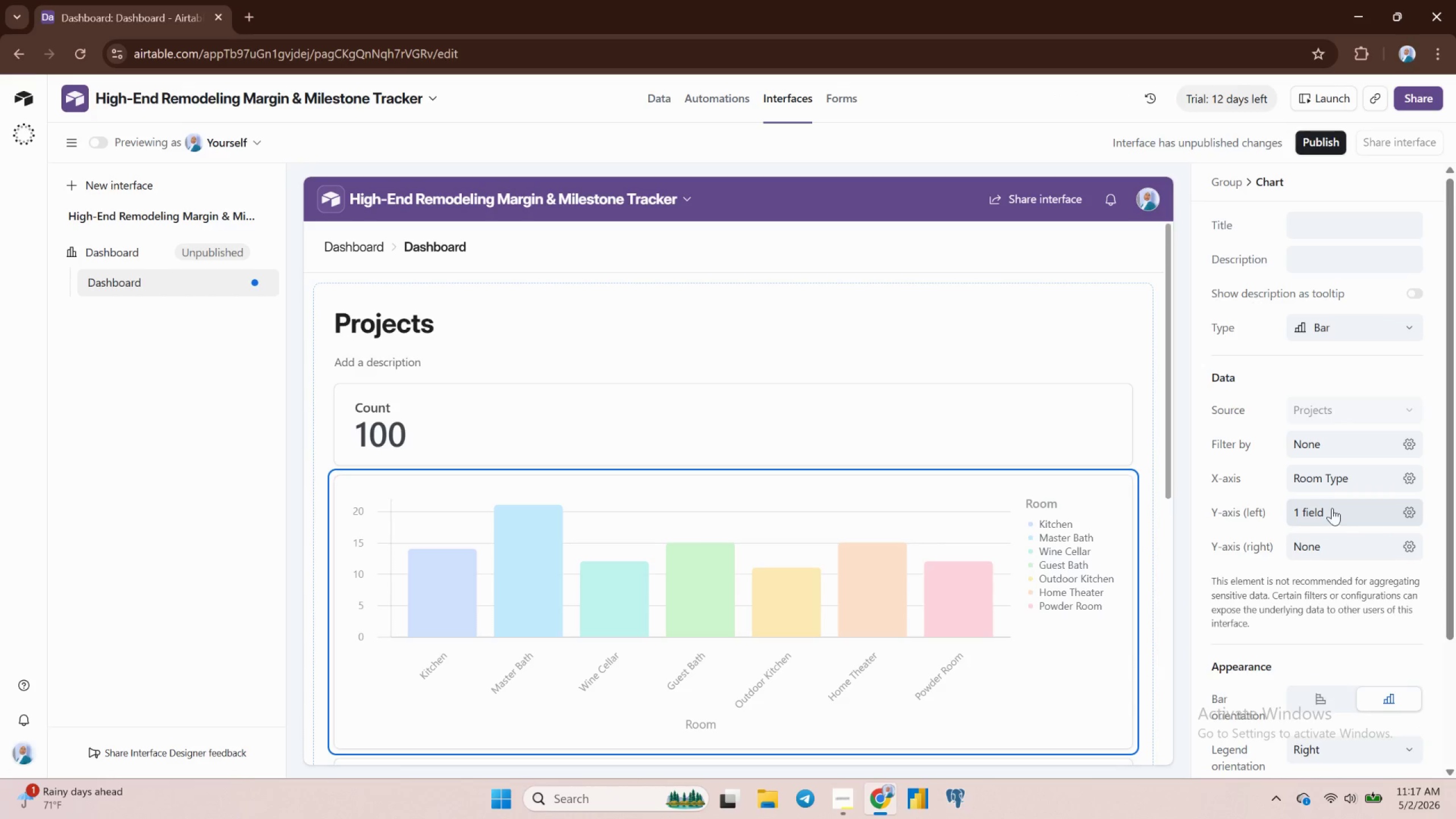 
left_click([1313, 626])
 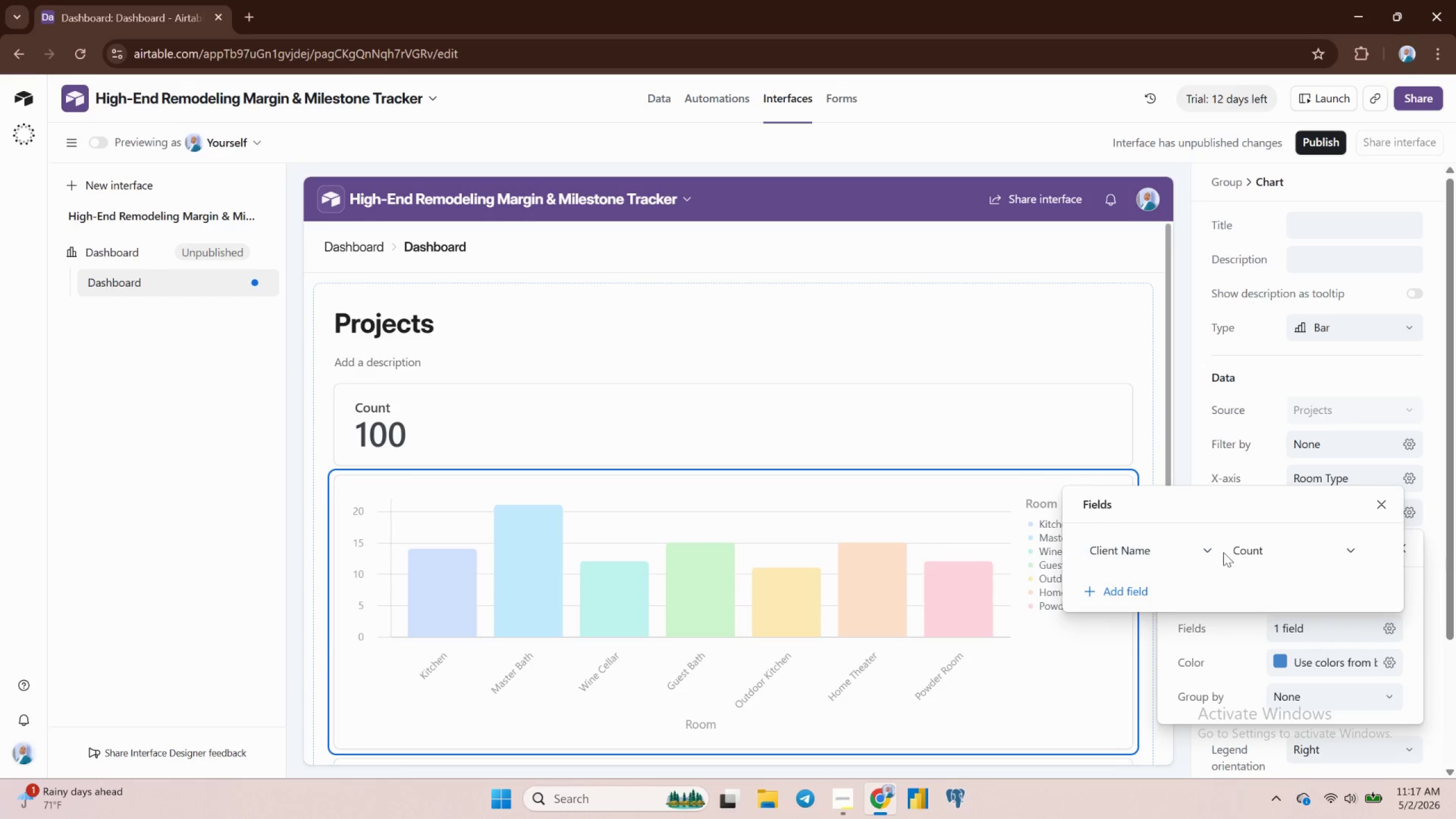 
left_click([1210, 548])
 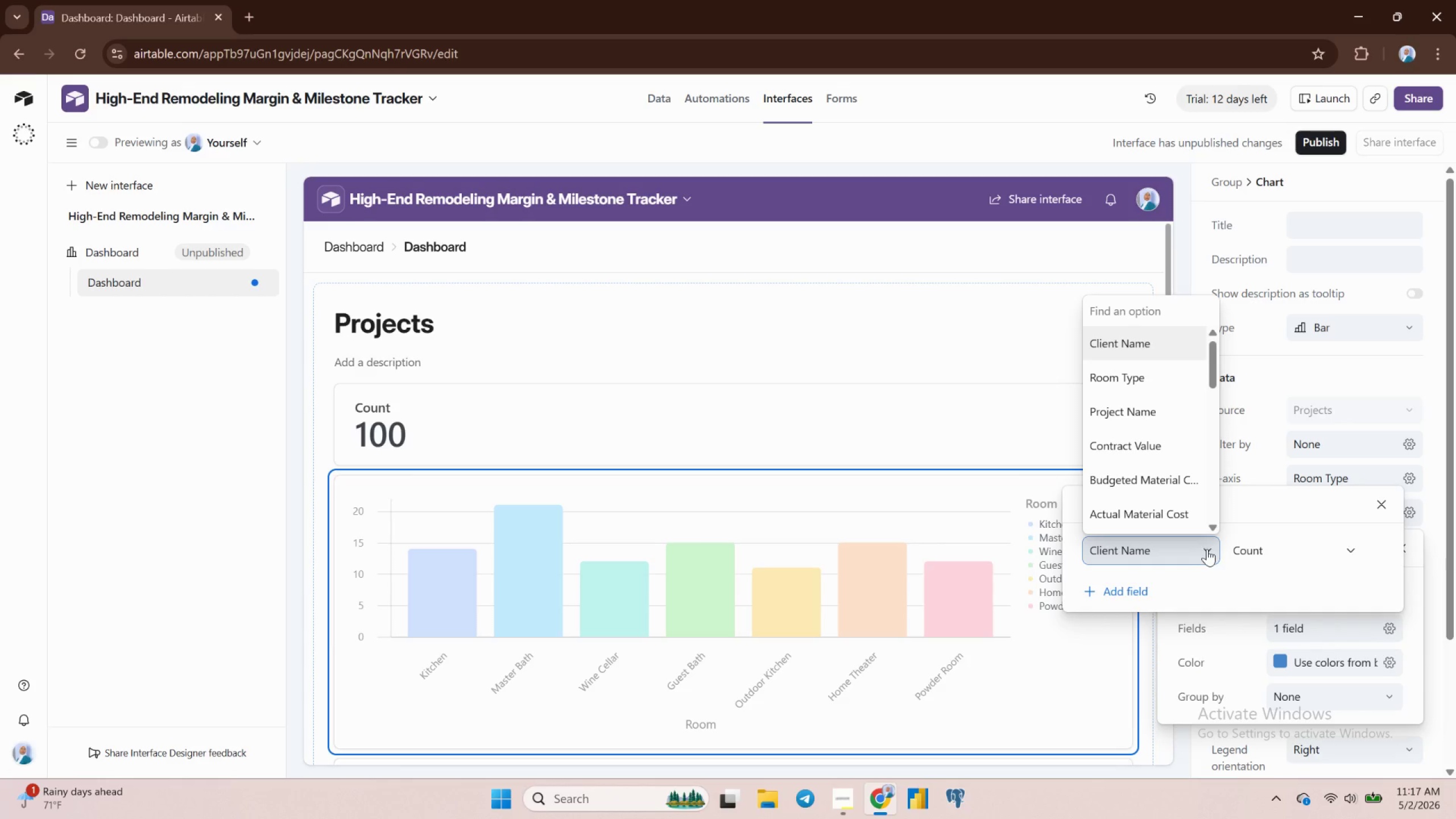 
wait(7.22)
 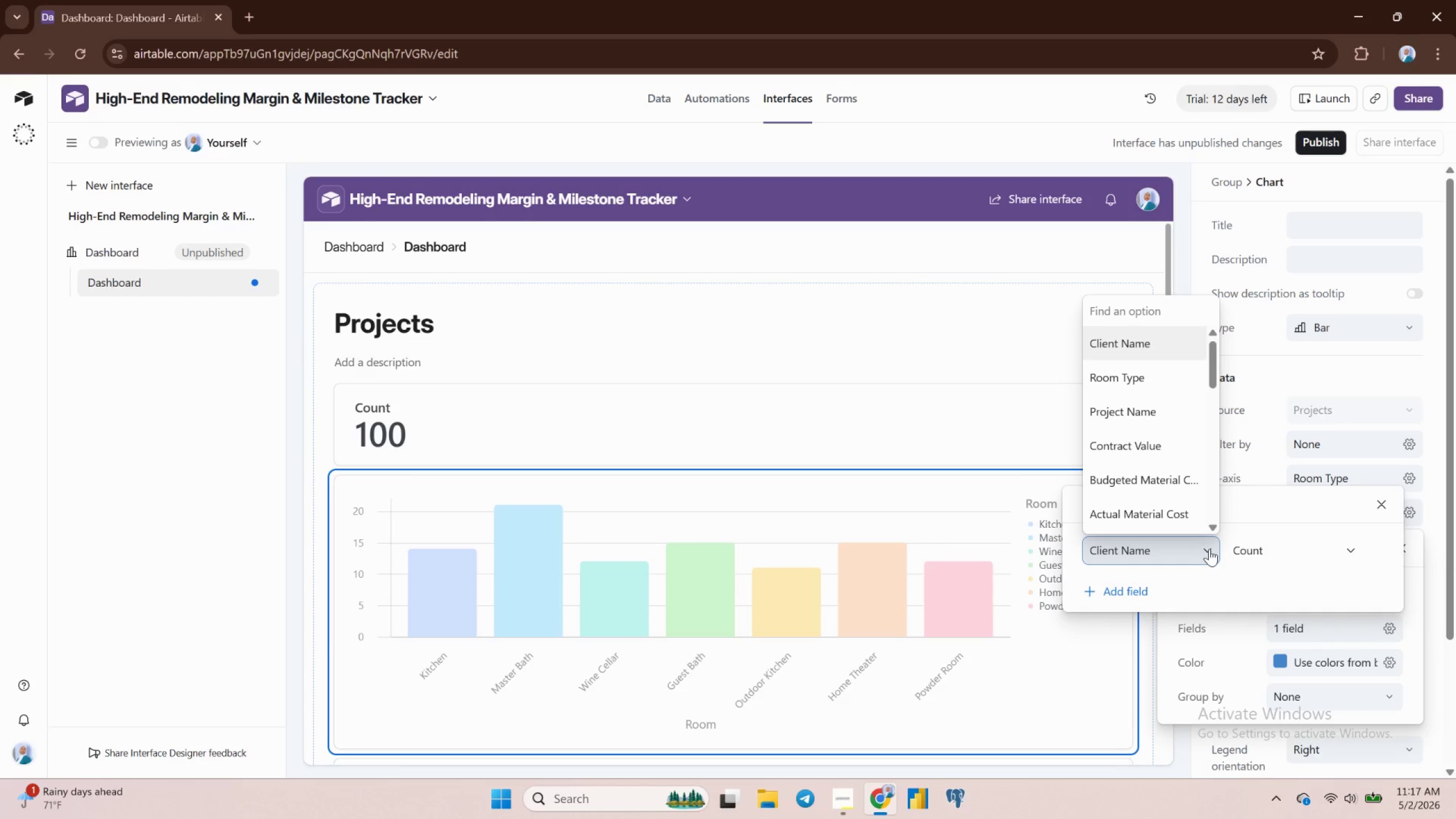 
scroll: coordinate [1145, 494], scroll_direction: down, amount: 6.0
 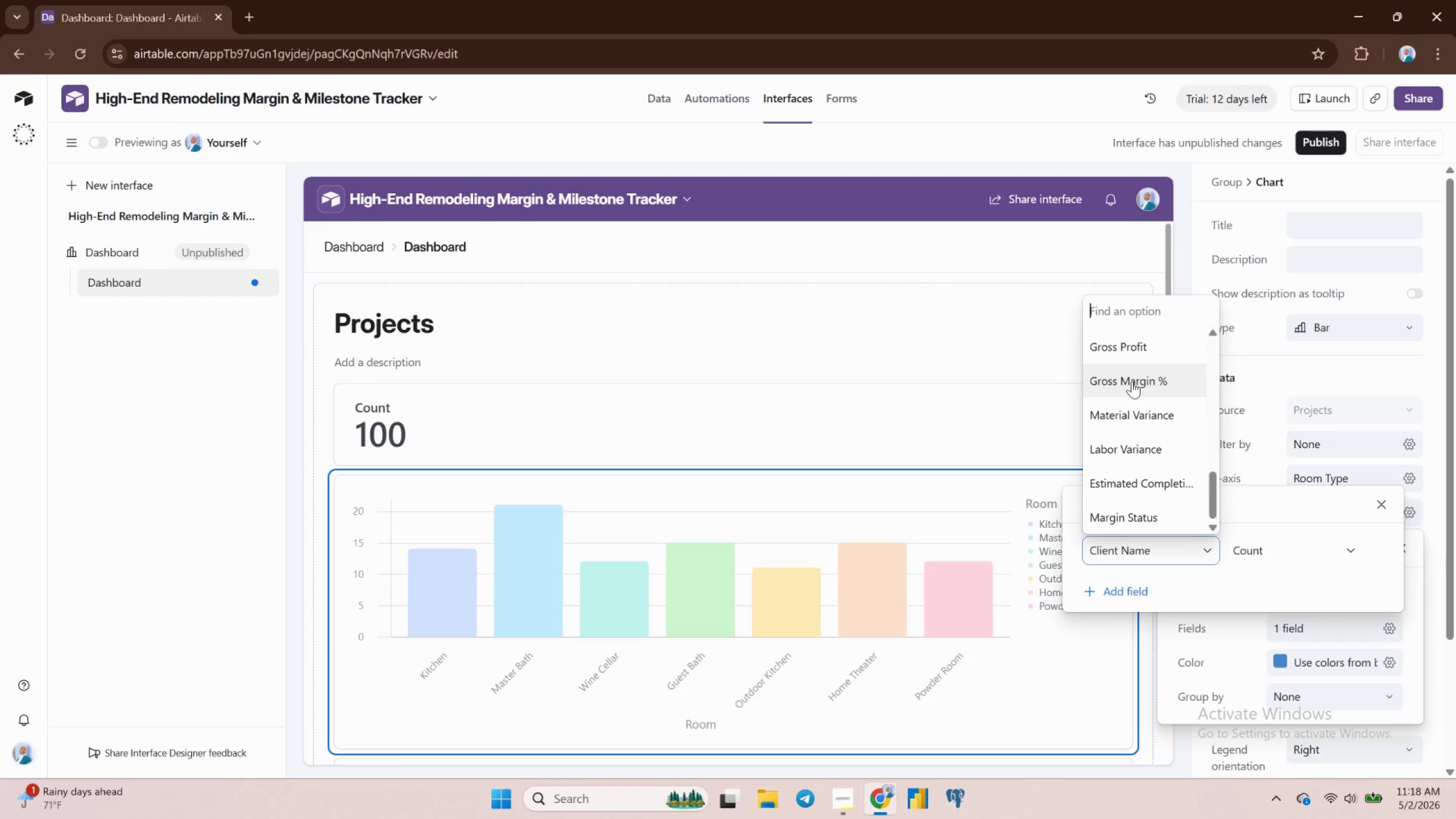 
left_click([1133, 380])
 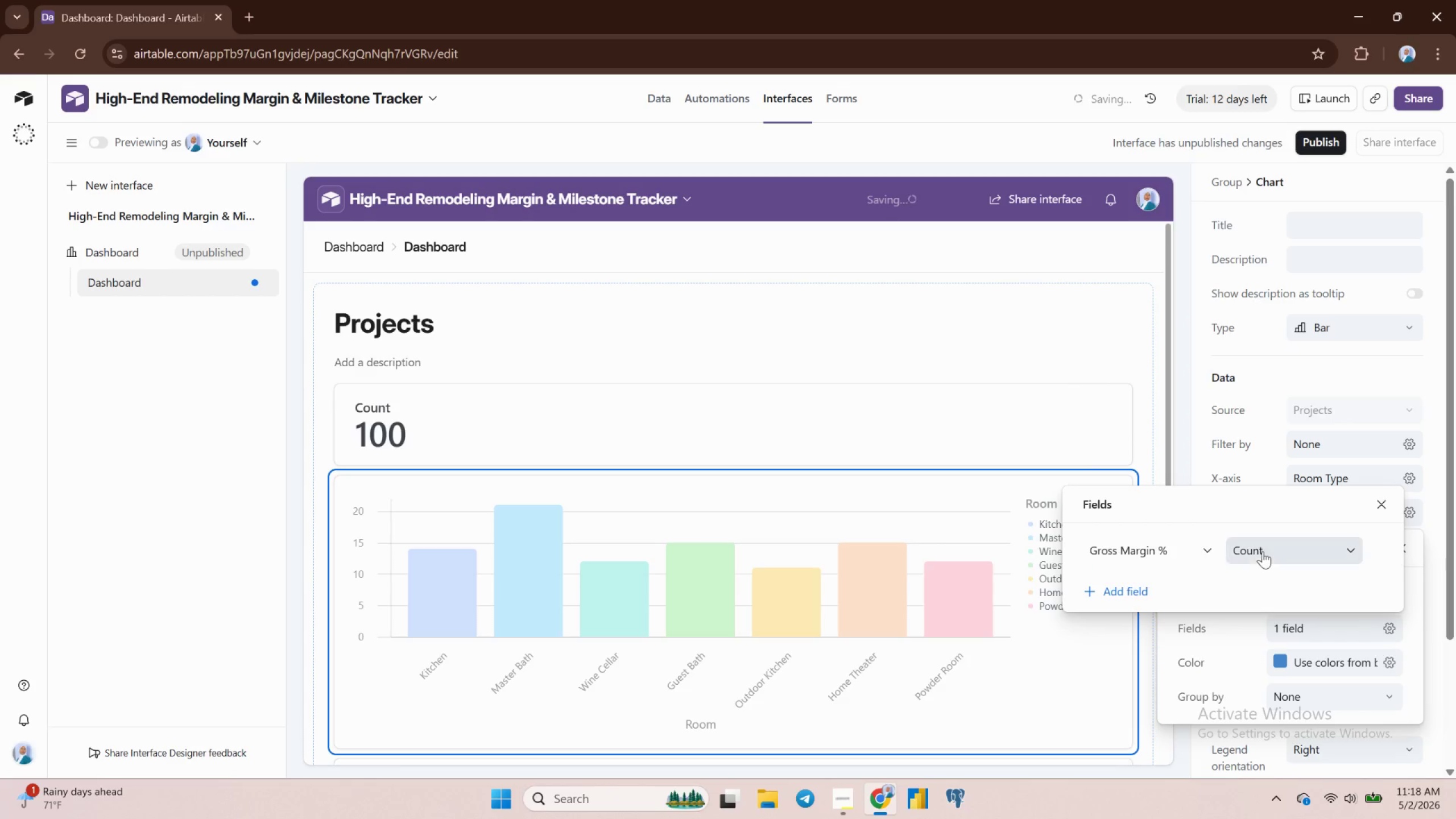 
left_click([1262, 545])
 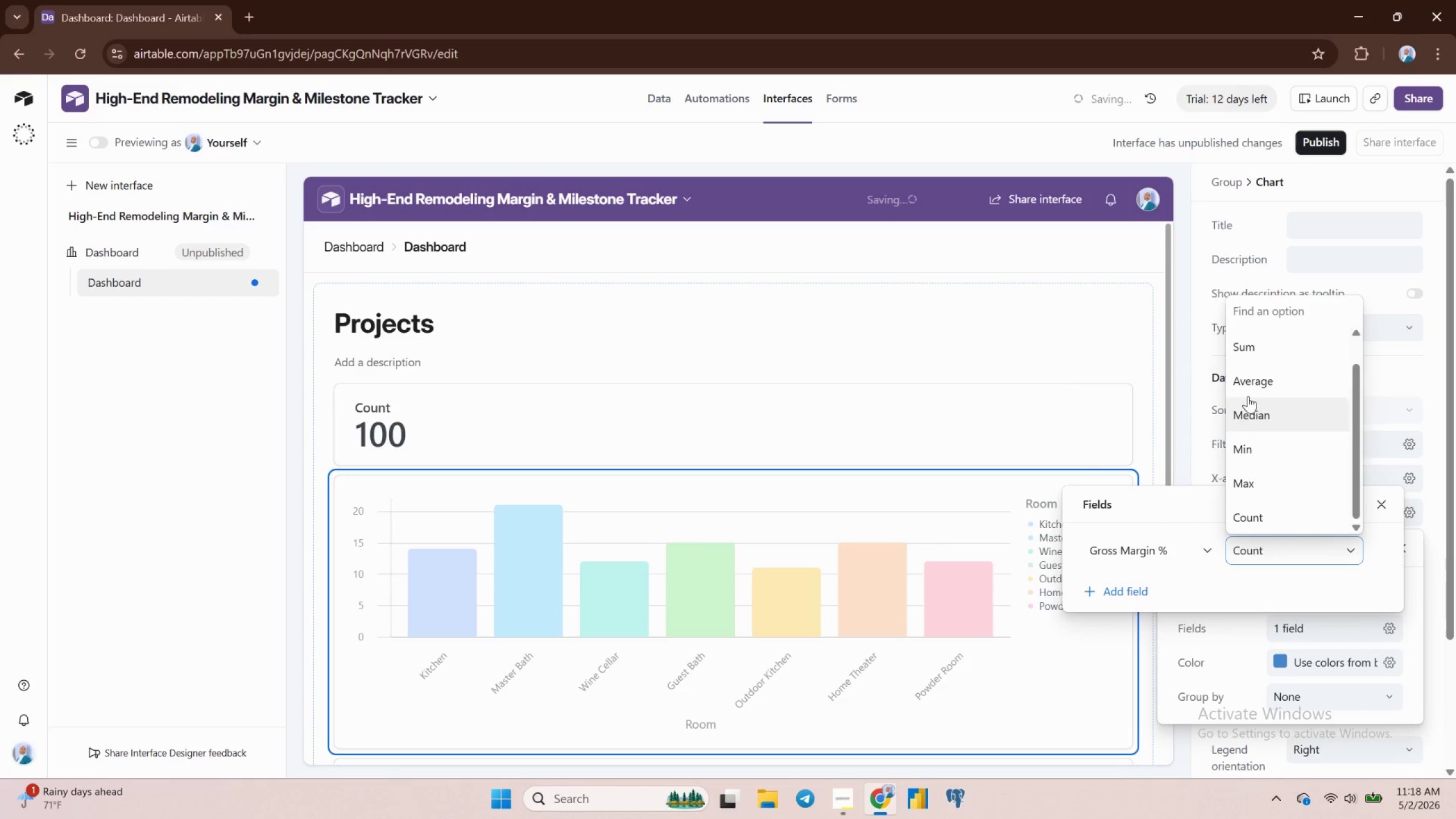 
left_click([1247, 389])
 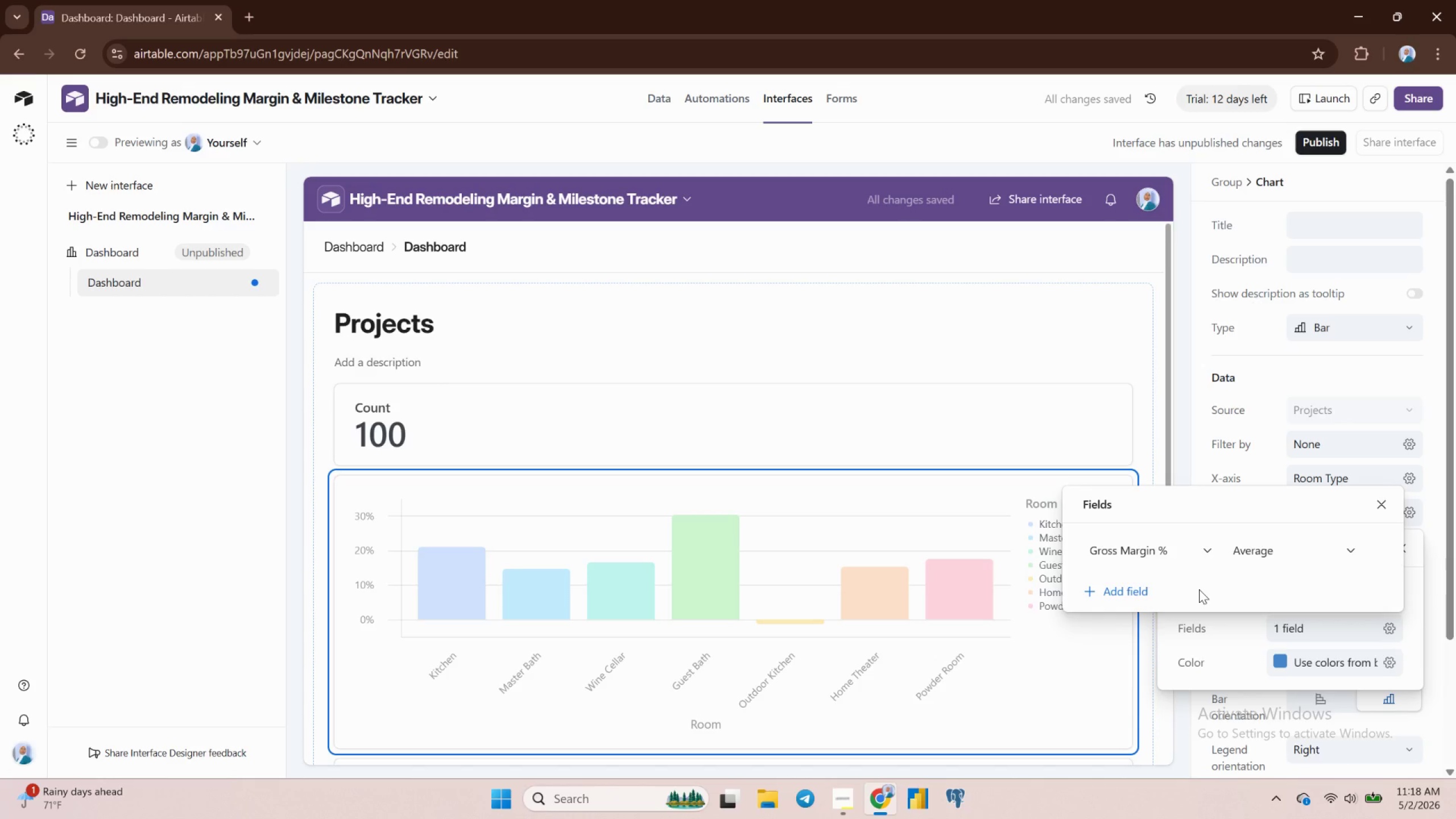 
wait(29.7)
 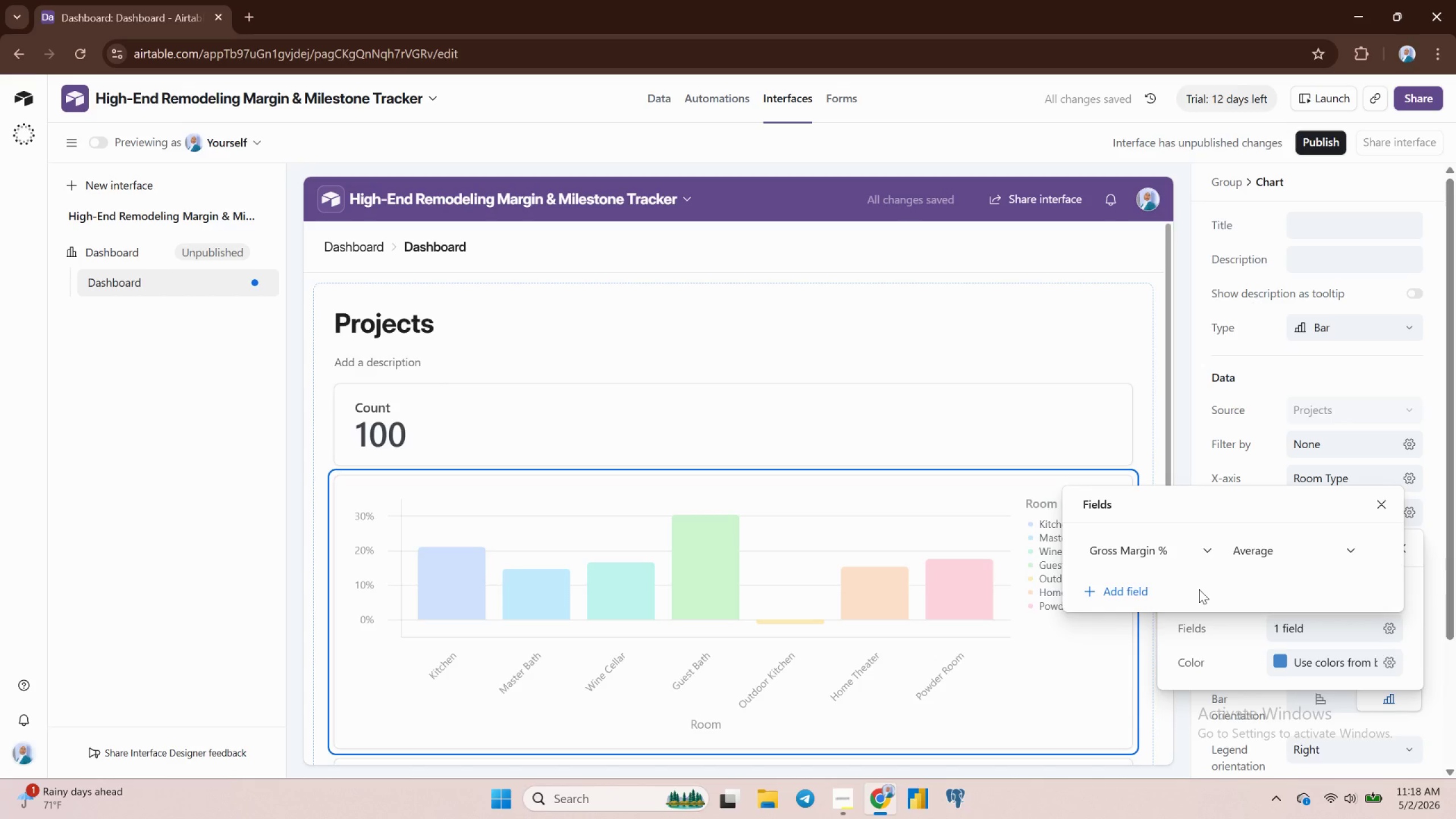 
left_click([1379, 502])
 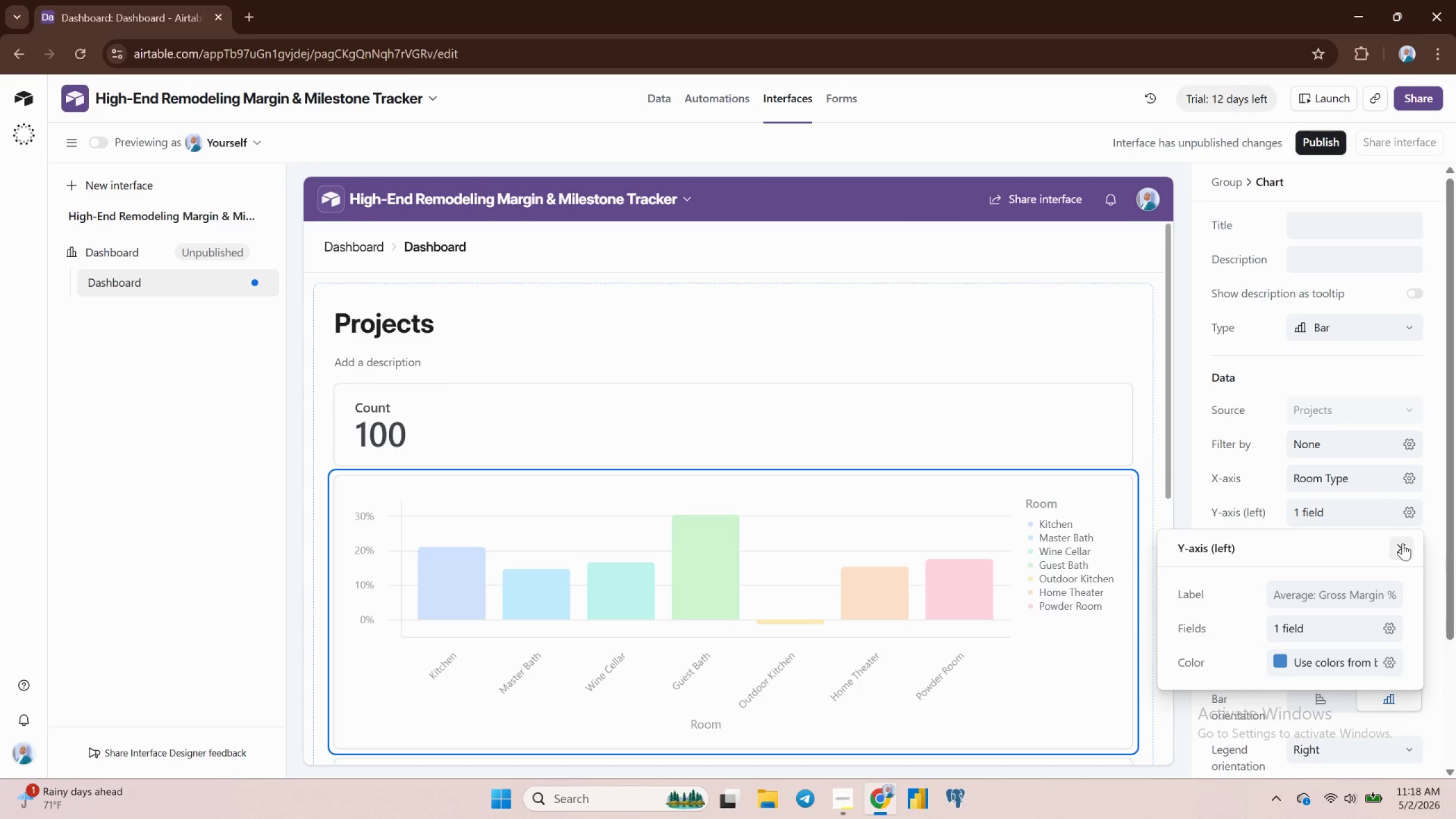 
wait(8.22)
 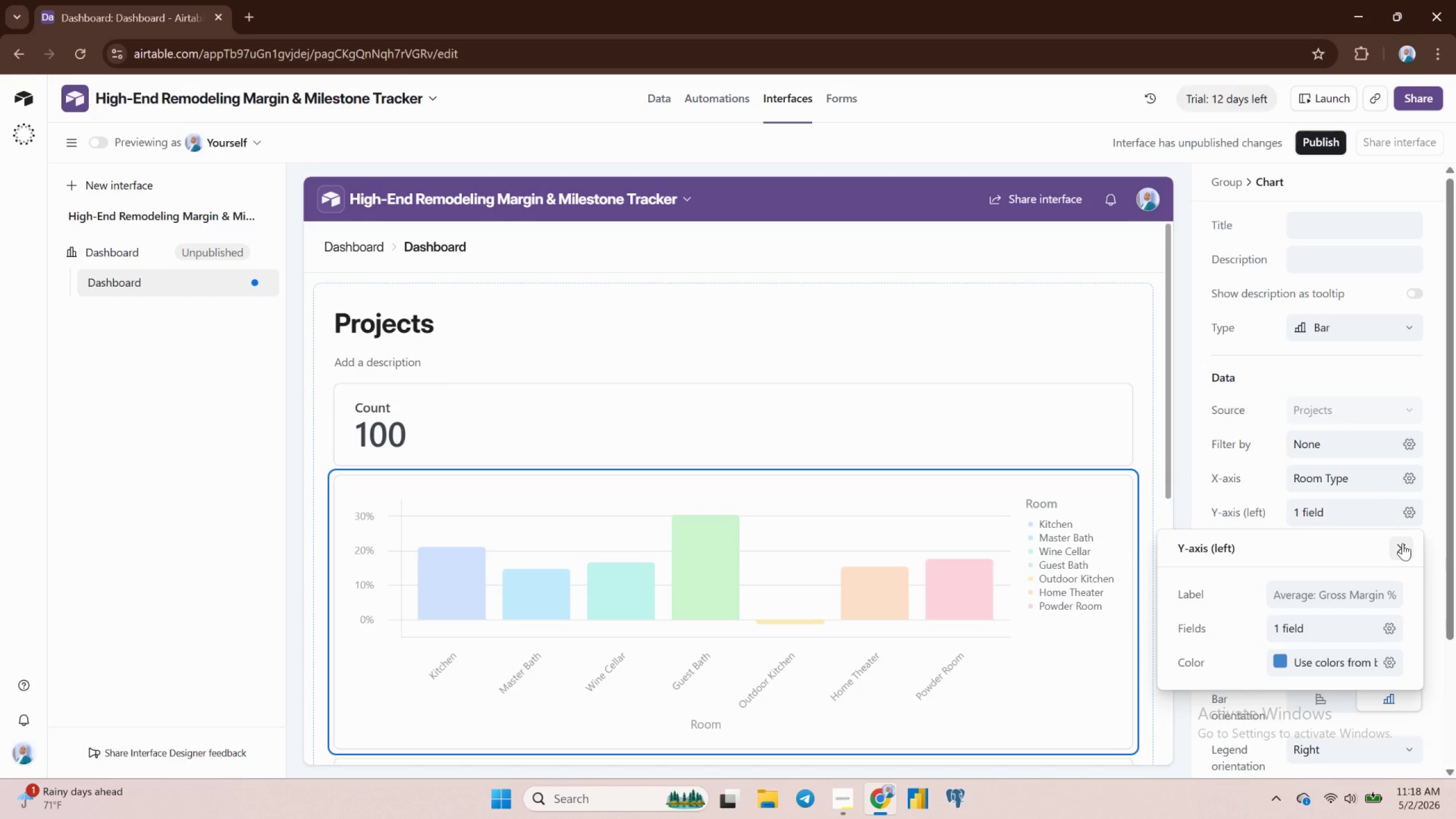 
scroll: coordinate [1333, 588], scroll_direction: down, amount: 1.0
 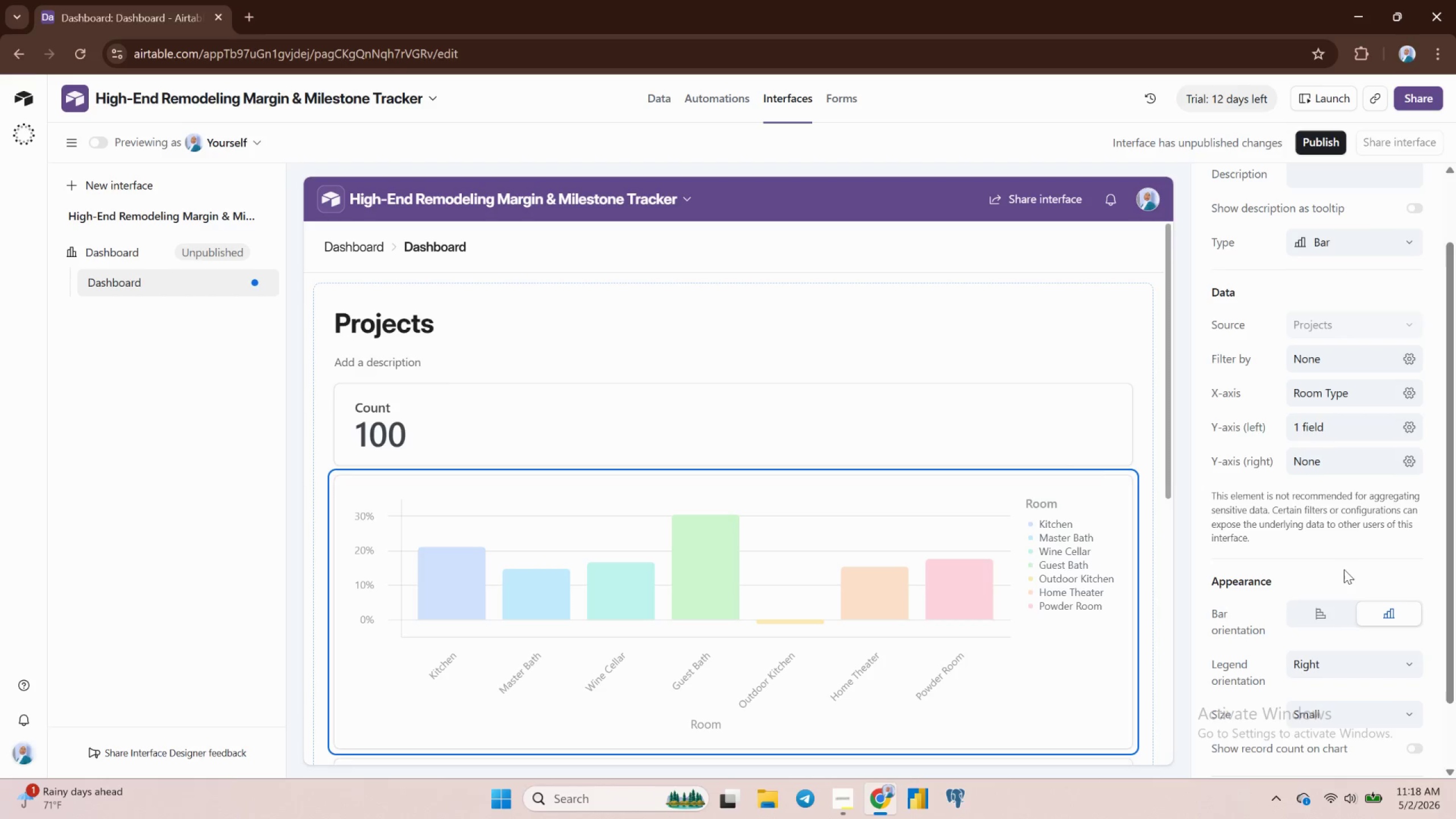 
wait(7.19)
 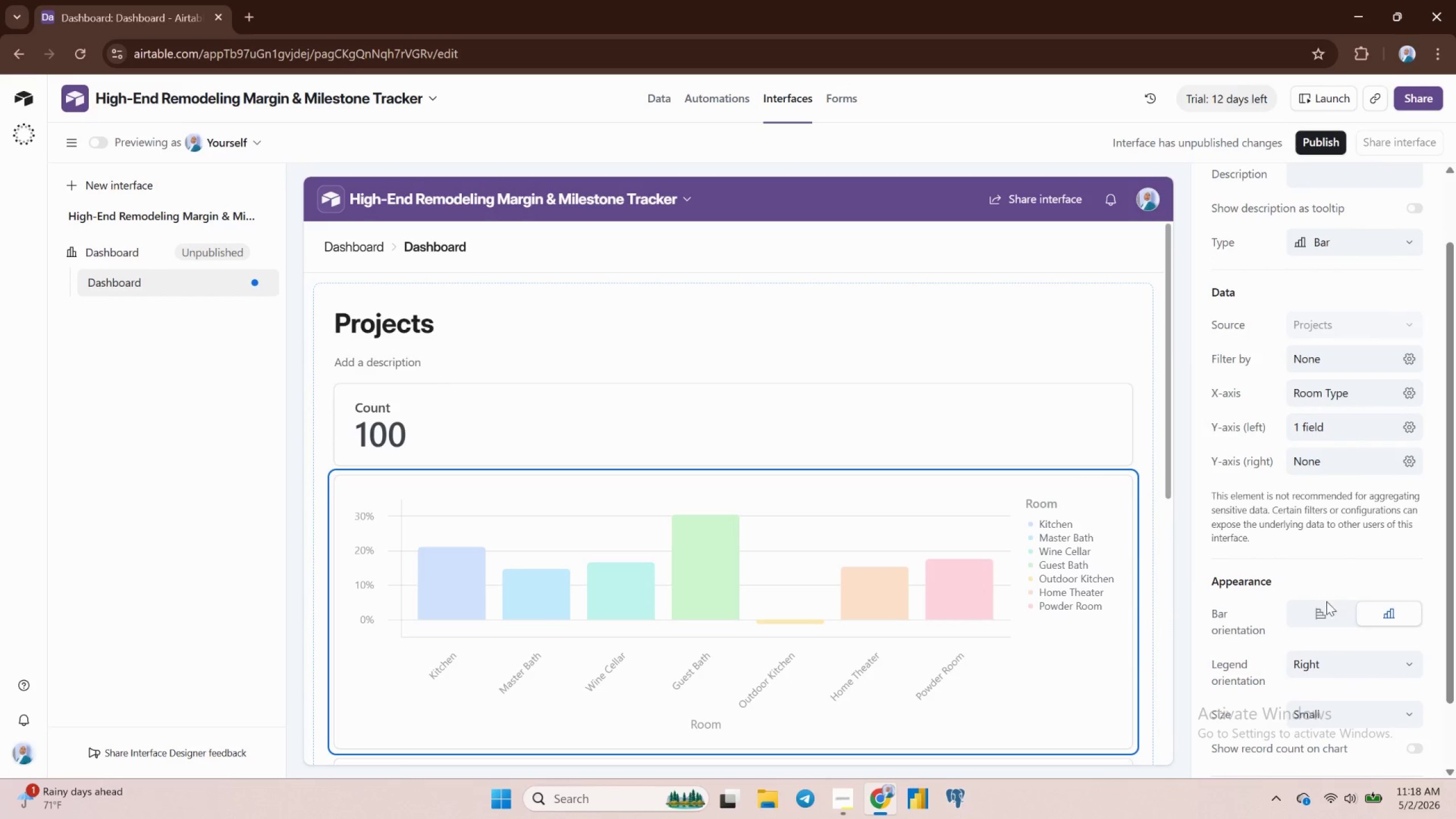 
scroll: coordinate [1307, 523], scroll_direction: up, amount: 3.0
 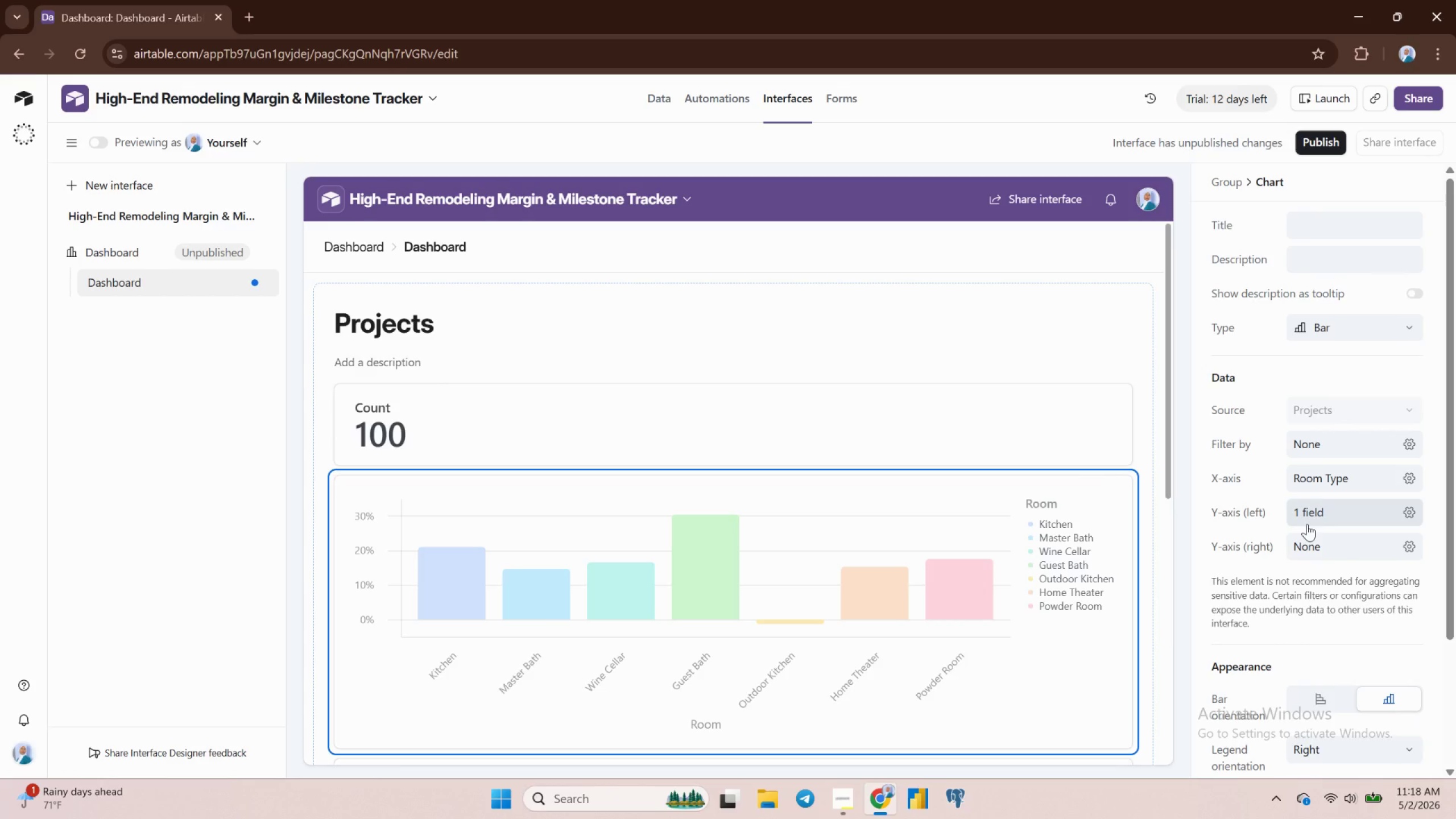 
scroll: coordinate [1306, 524], scroll_direction: down, amount: 2.0
 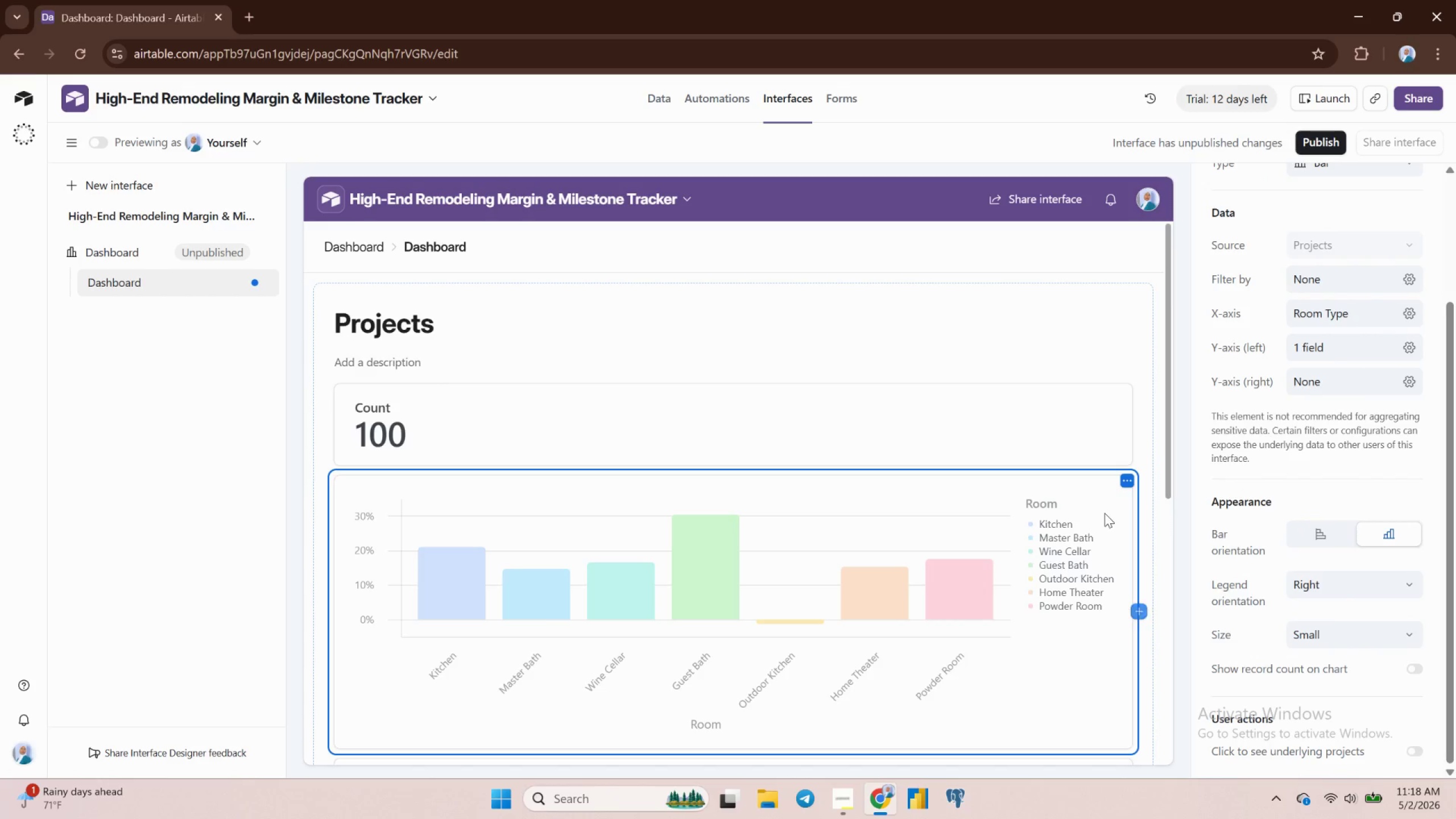 
mouse_move([1114, 487])
 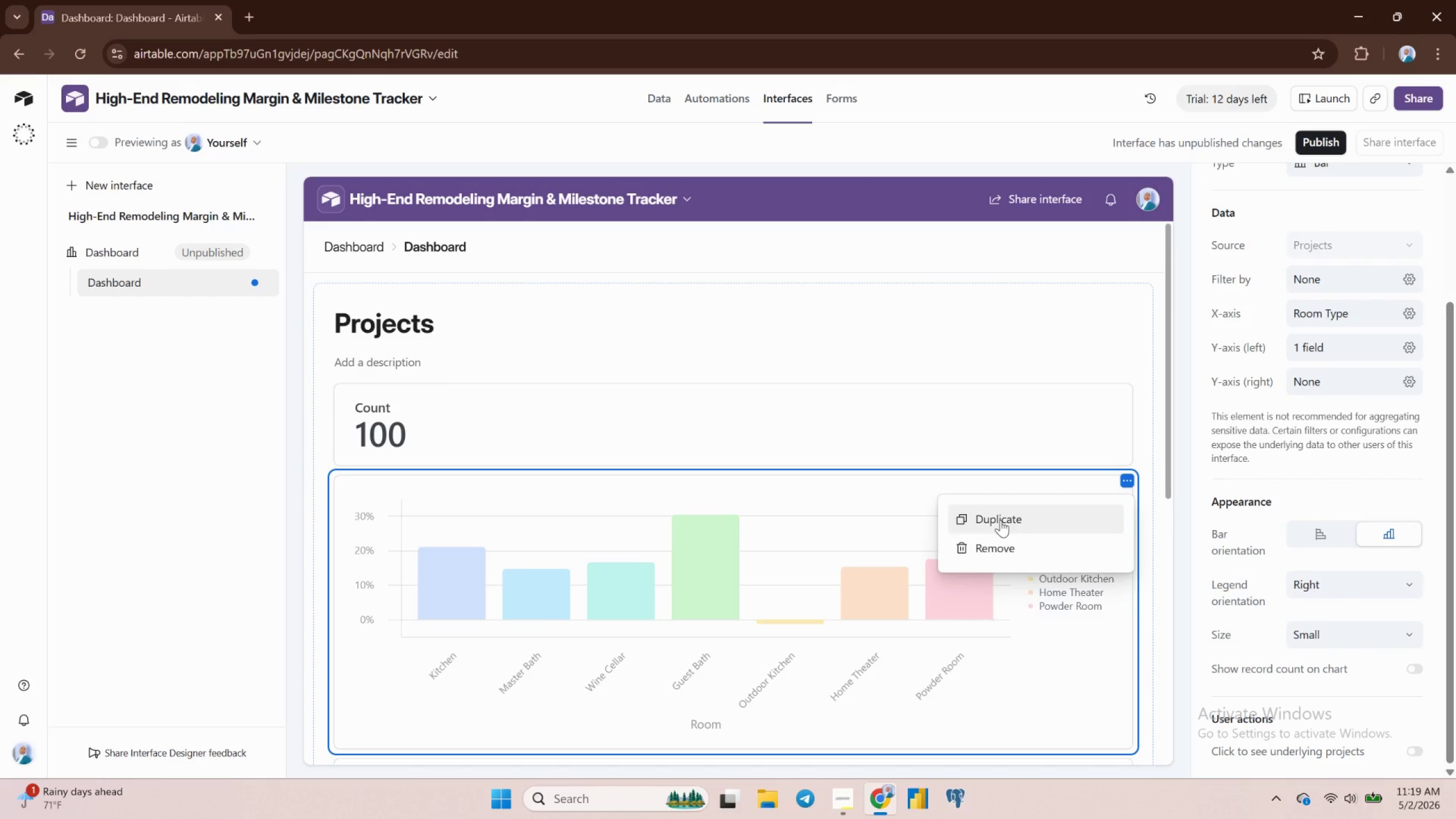 
left_click([1000, 520])
 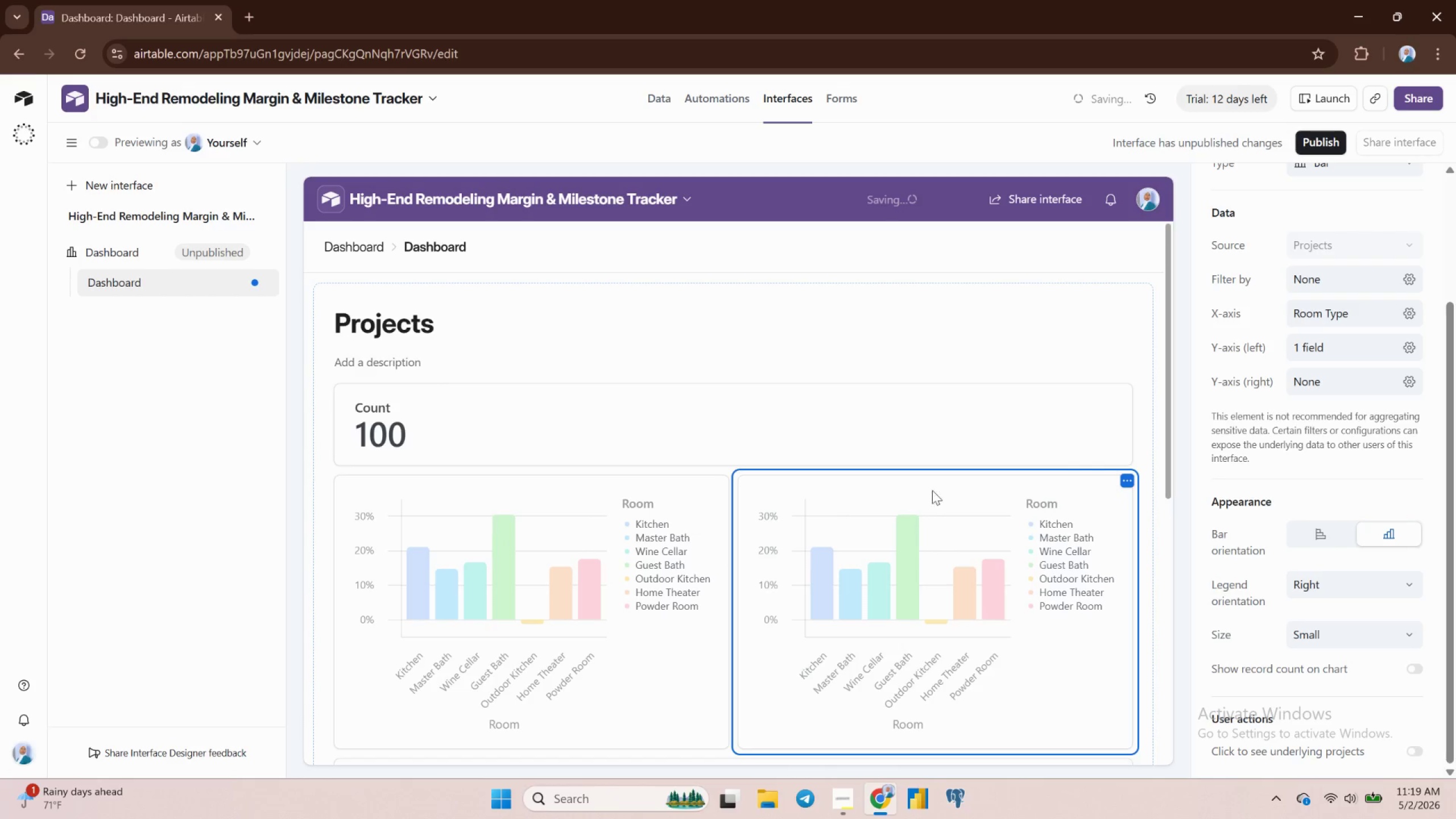 
left_click([950, 487])
 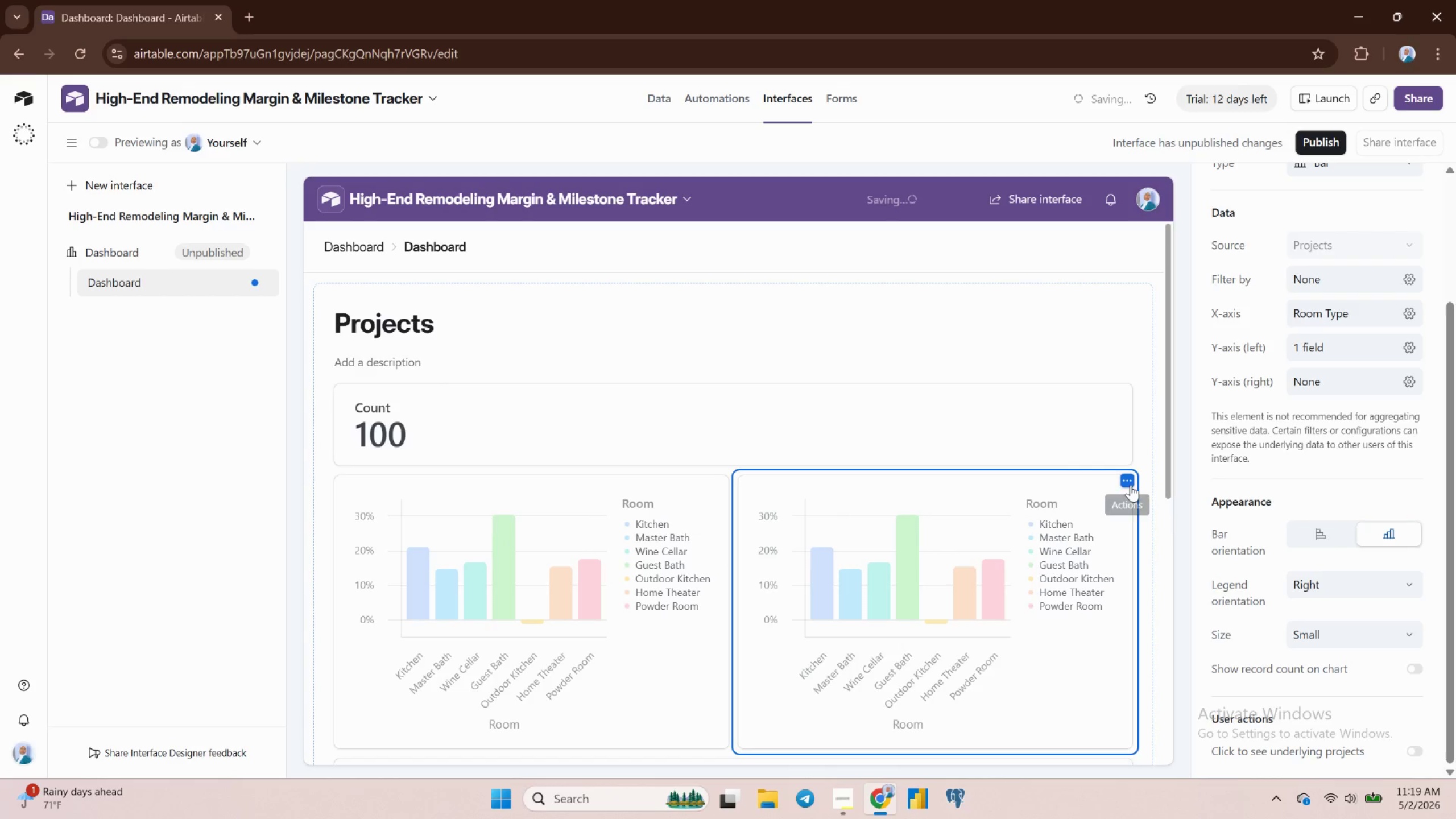 
wait(9.2)
 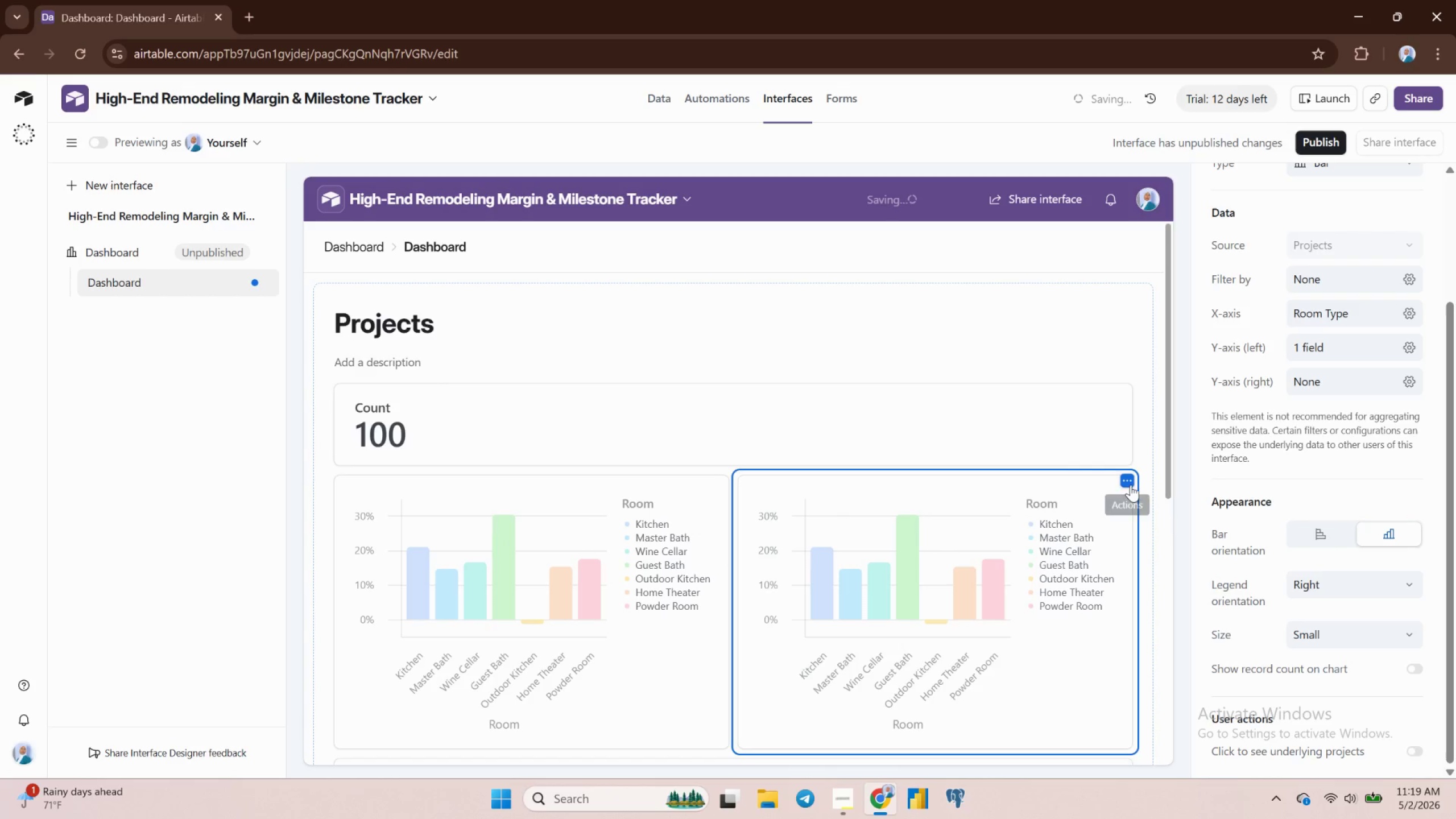 
scroll: coordinate [1310, 367], scroll_direction: up, amount: 5.0
 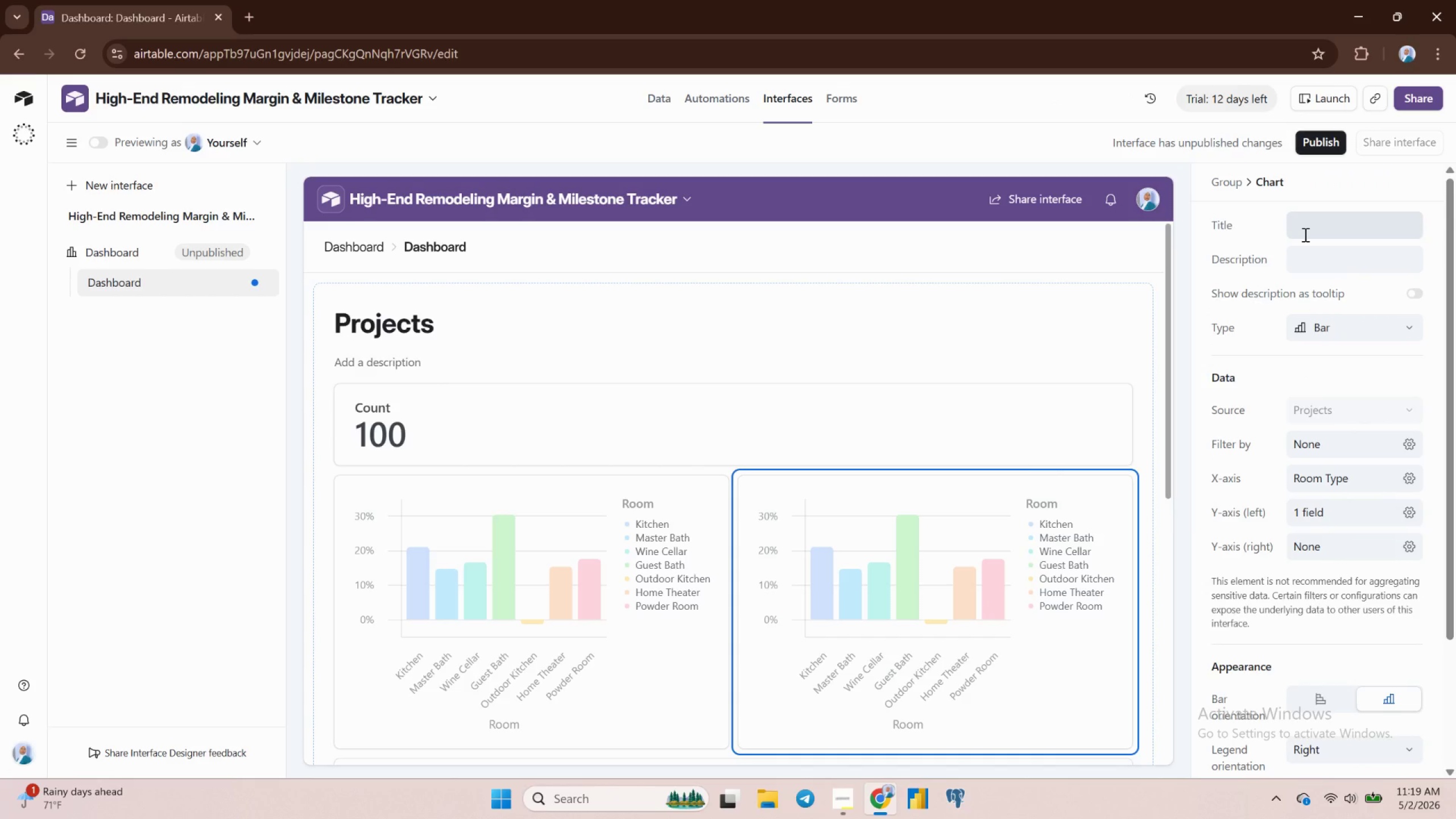 
left_click([1305, 234])
 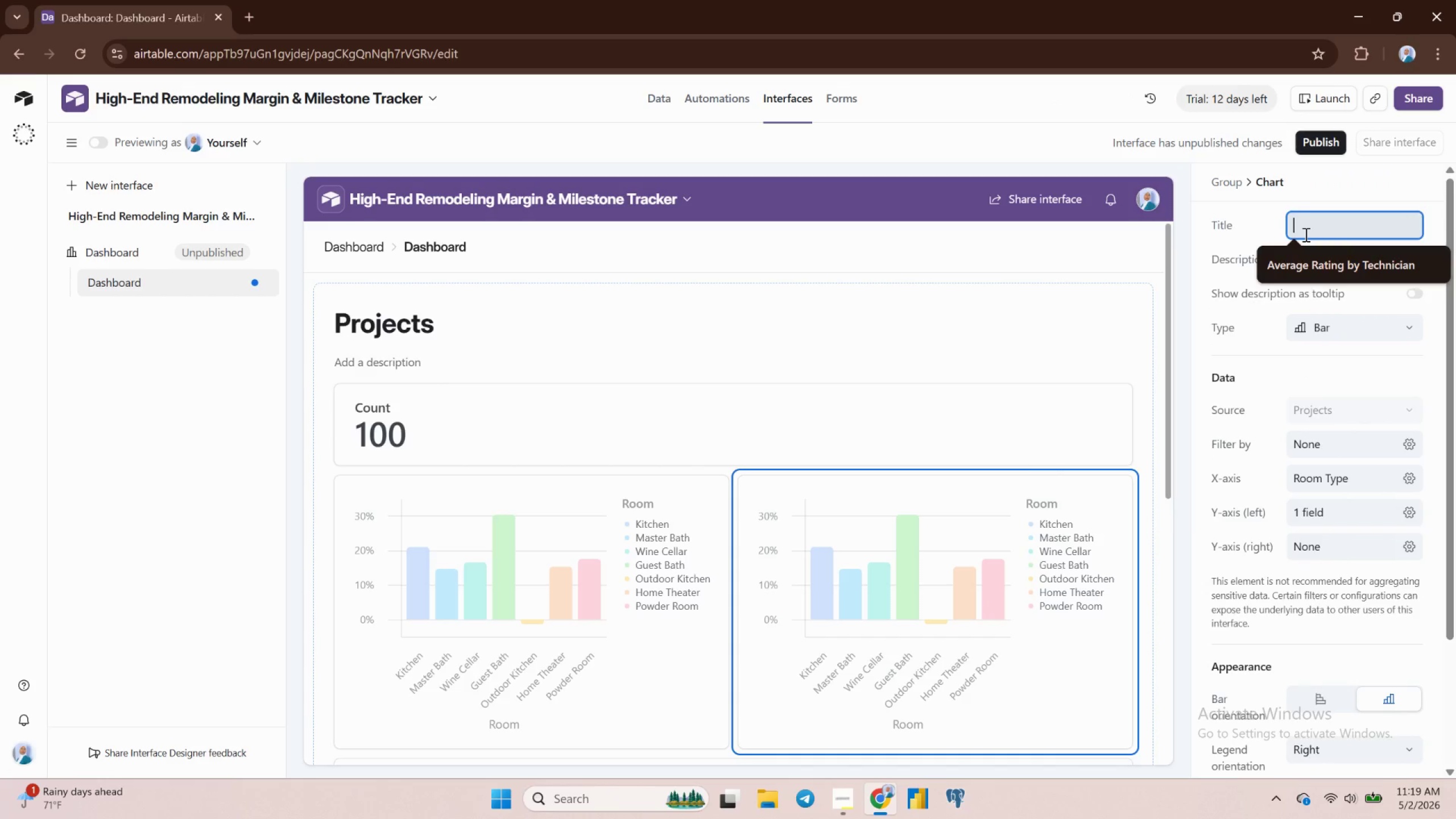 
type(Project Vs Total Cost)
 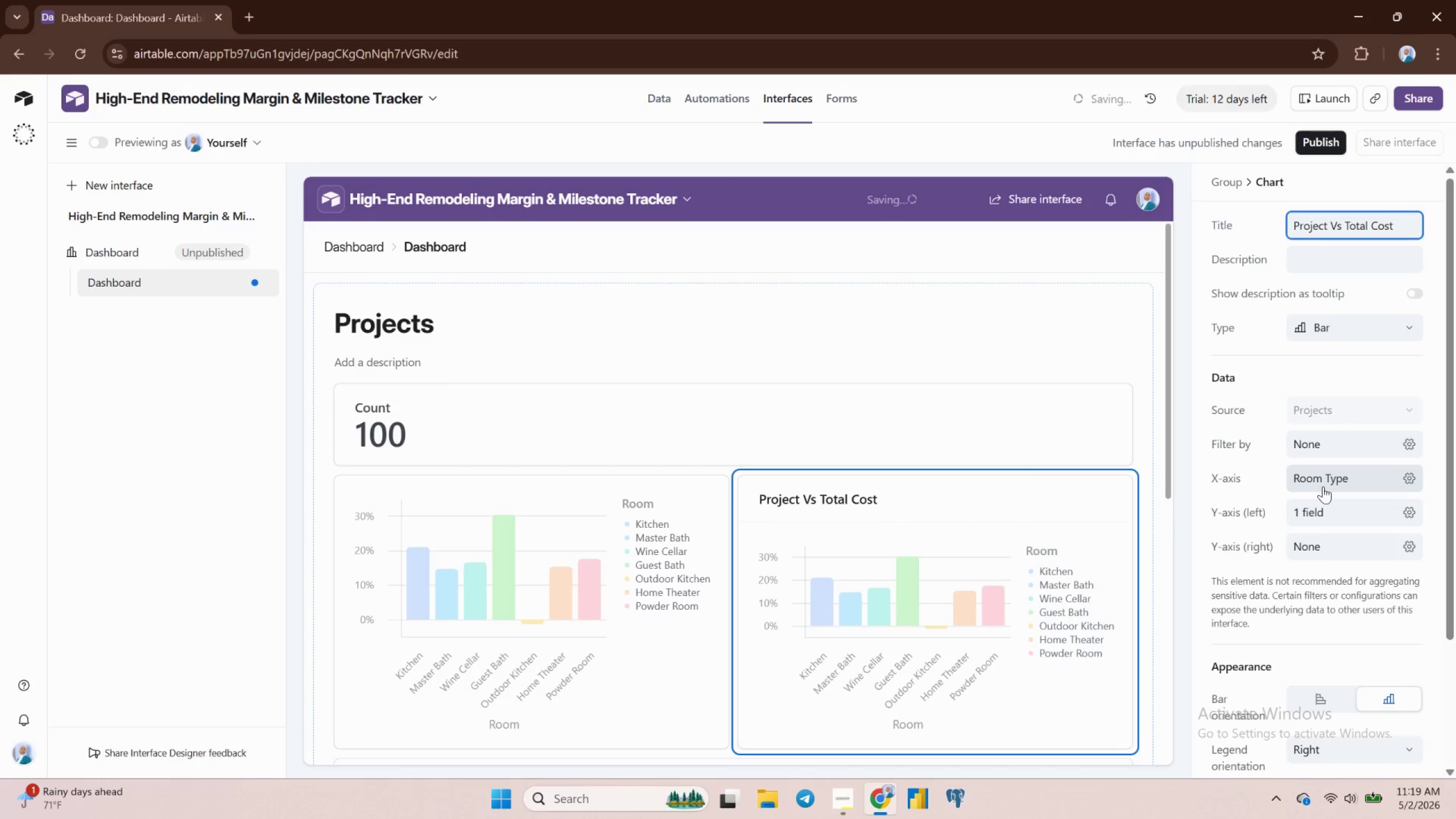 
wait(14.47)
 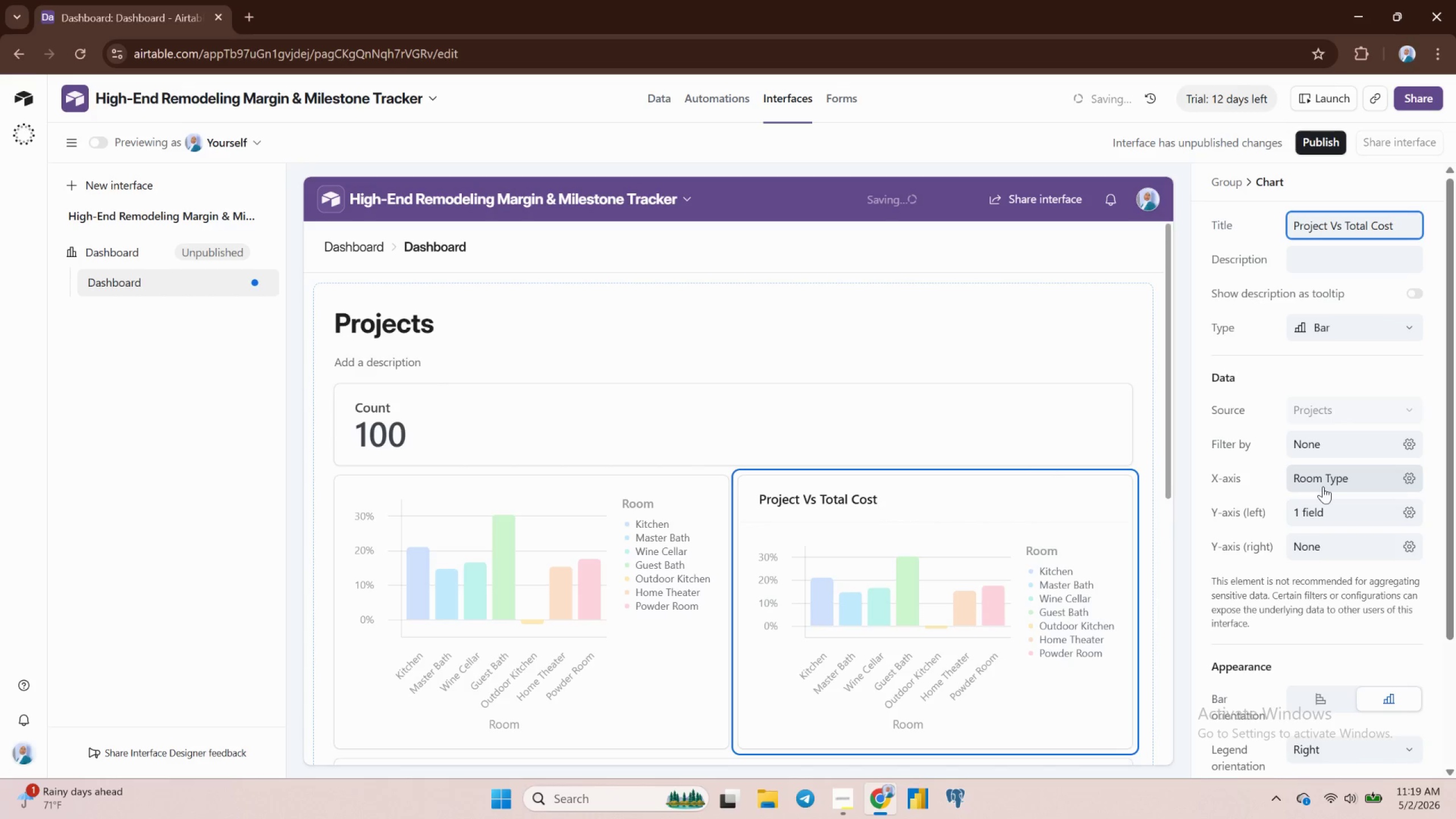 
left_click([961, 523])
 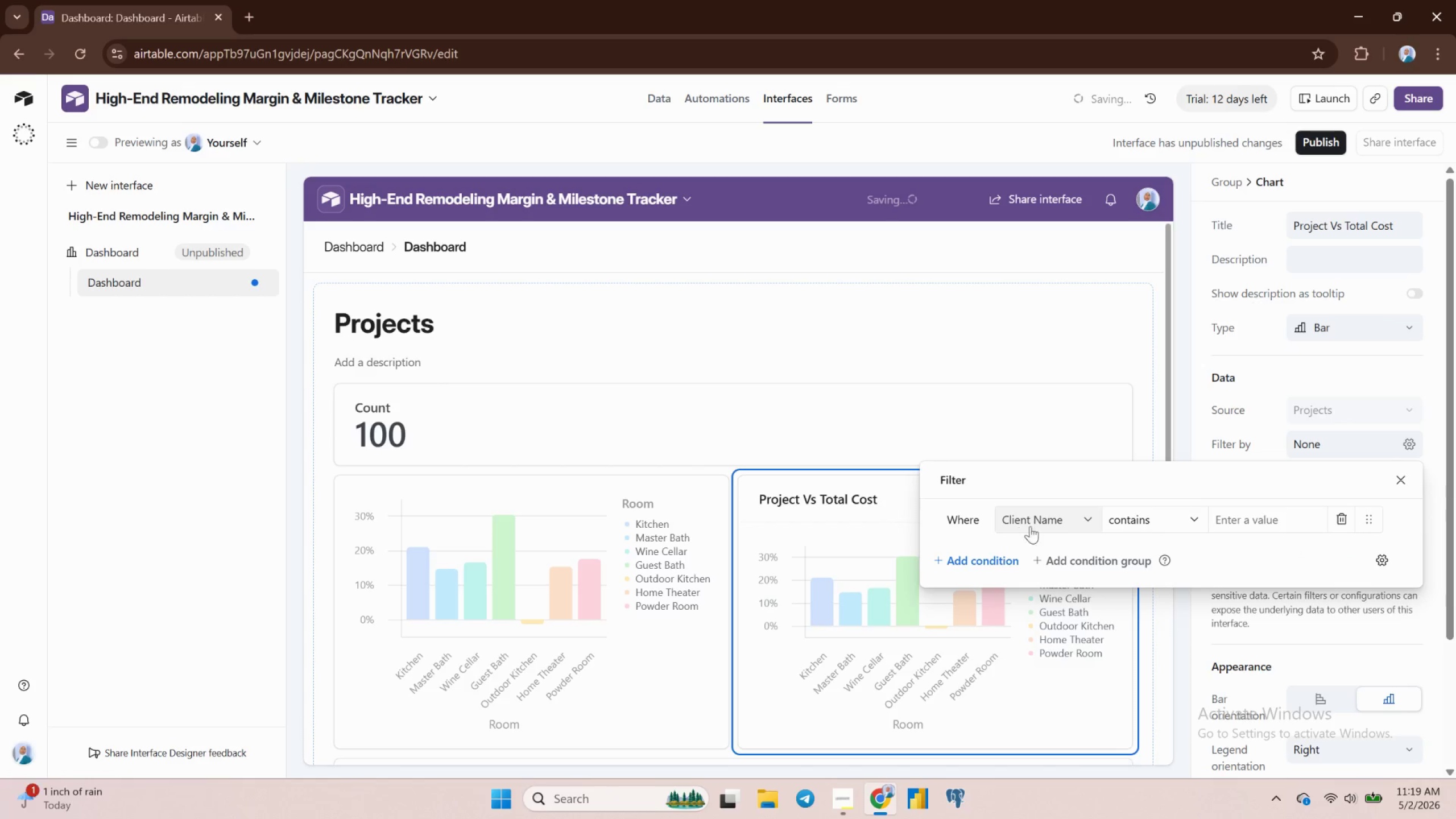 
left_click([1039, 518])
 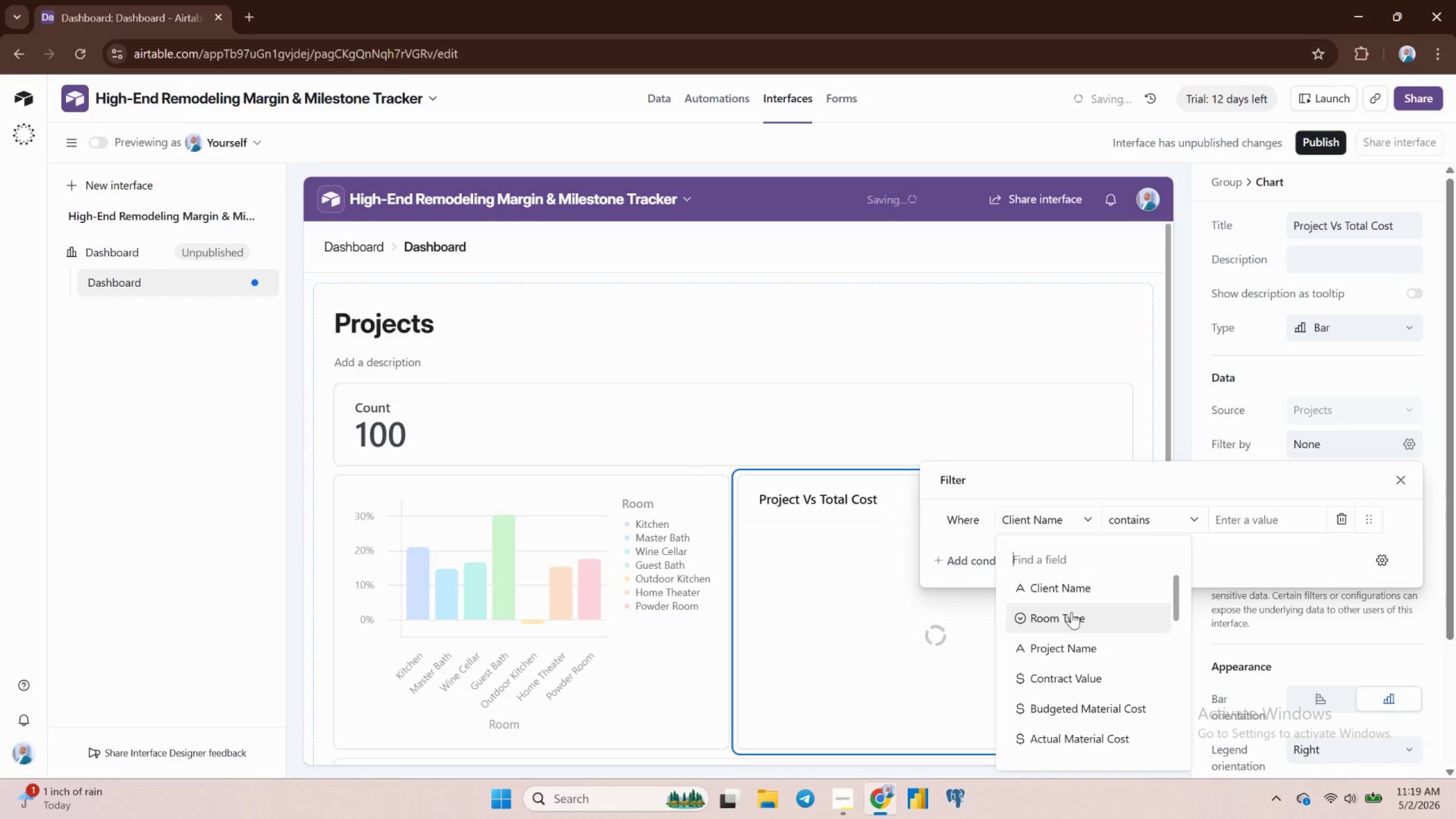 
scroll: coordinate [1073, 627], scroll_direction: down, amount: 3.0
 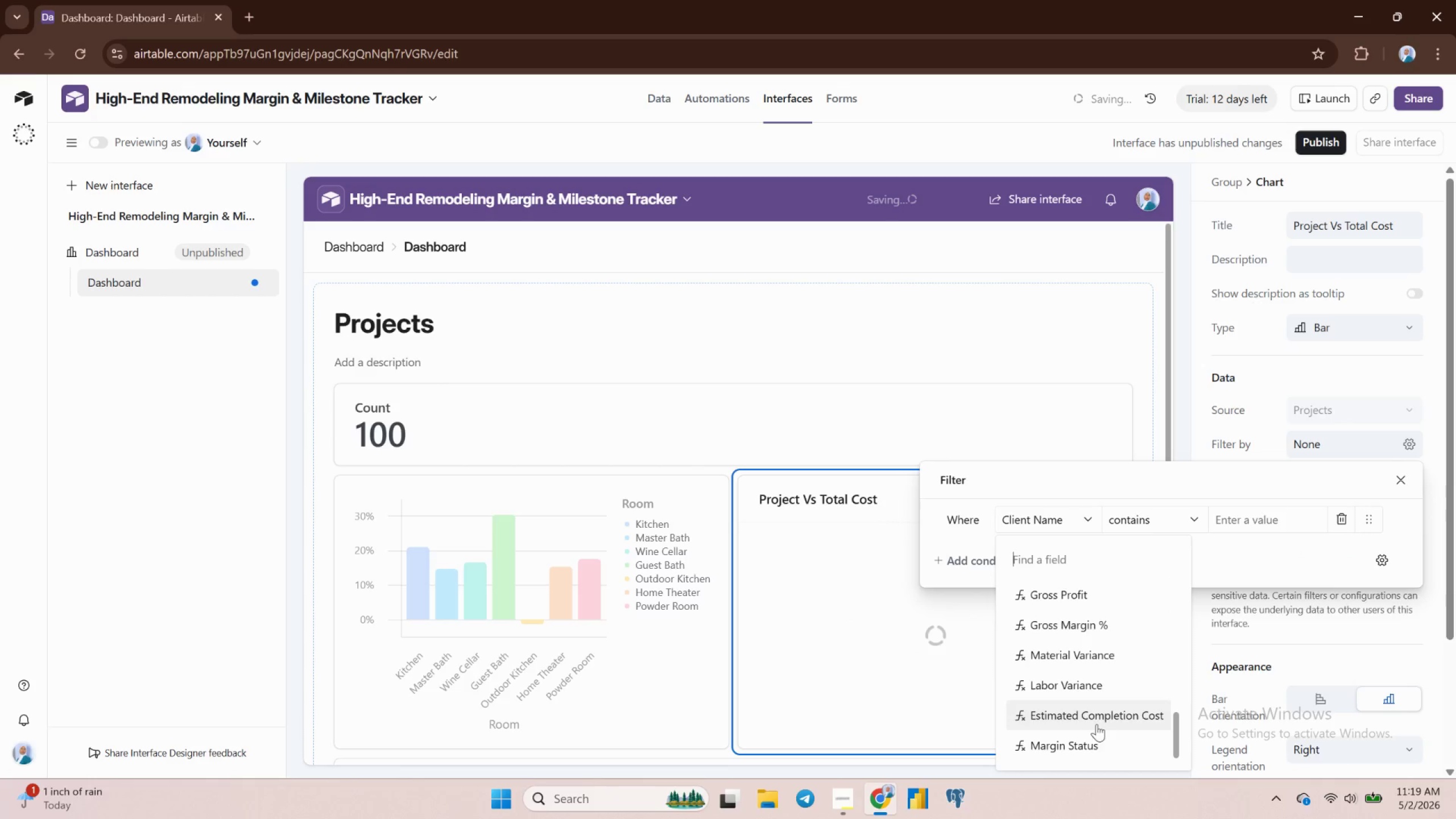 
left_click([1082, 743])
 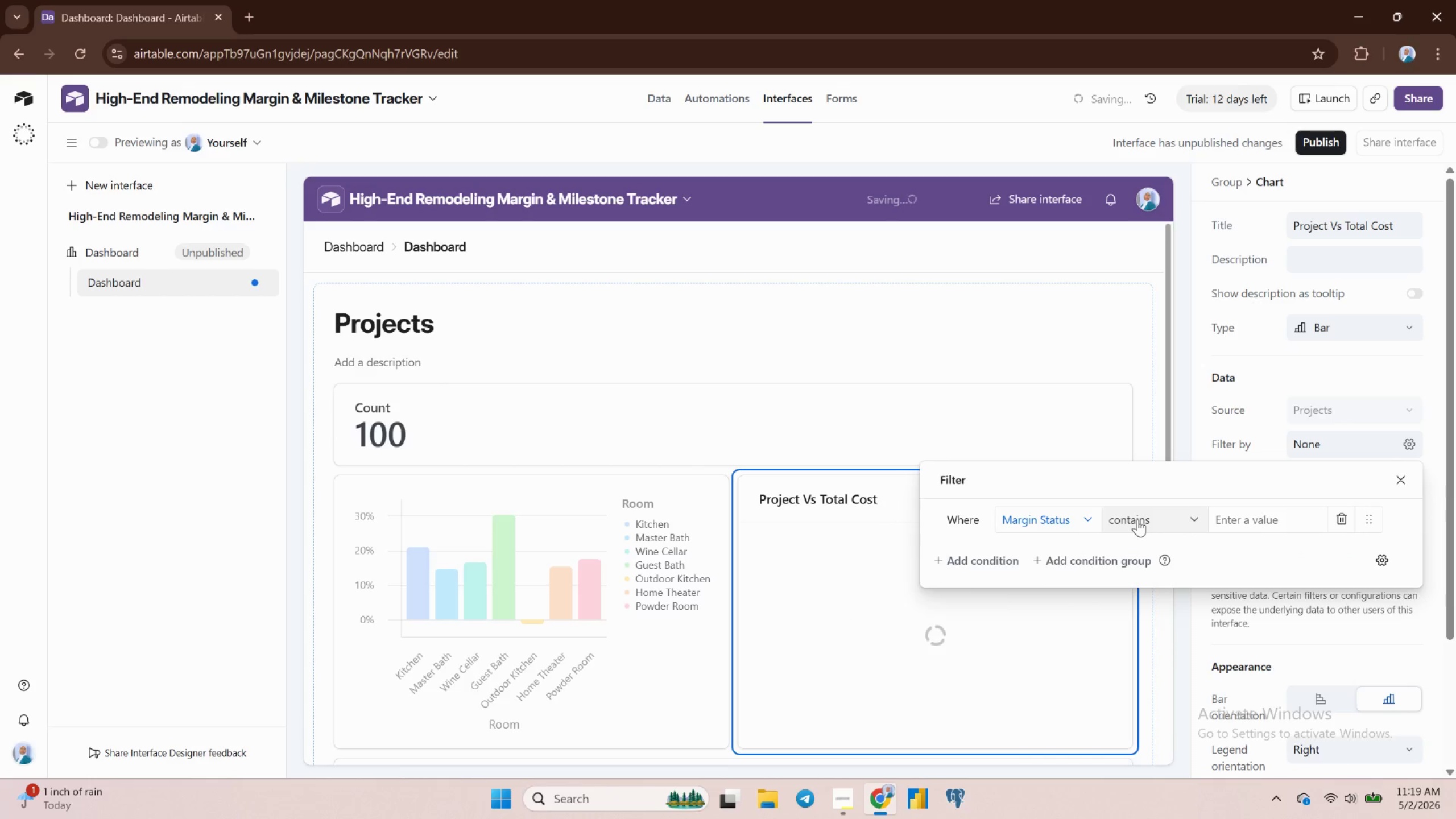 
left_click([1139, 518])
 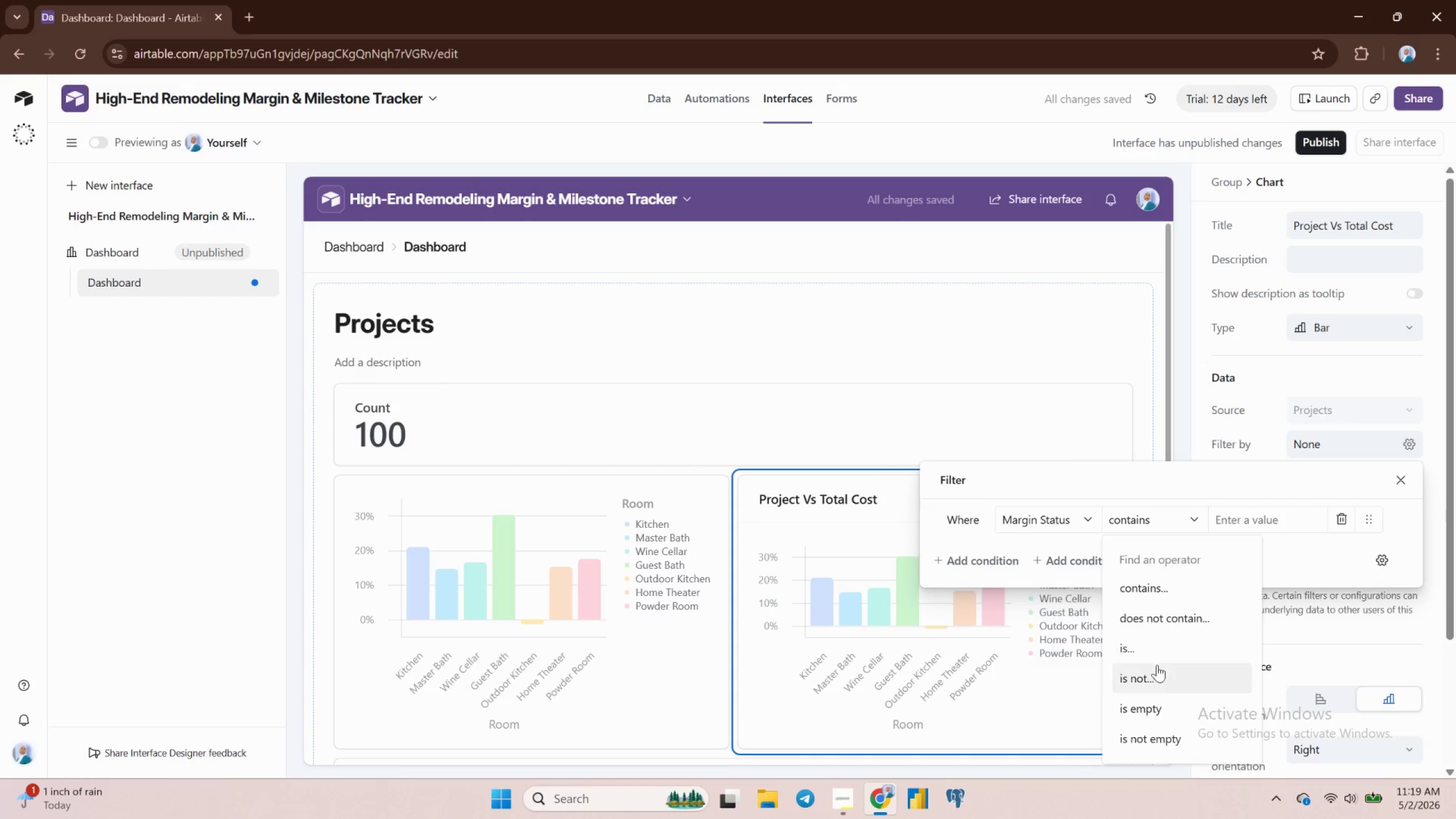 
left_click([1155, 649])
 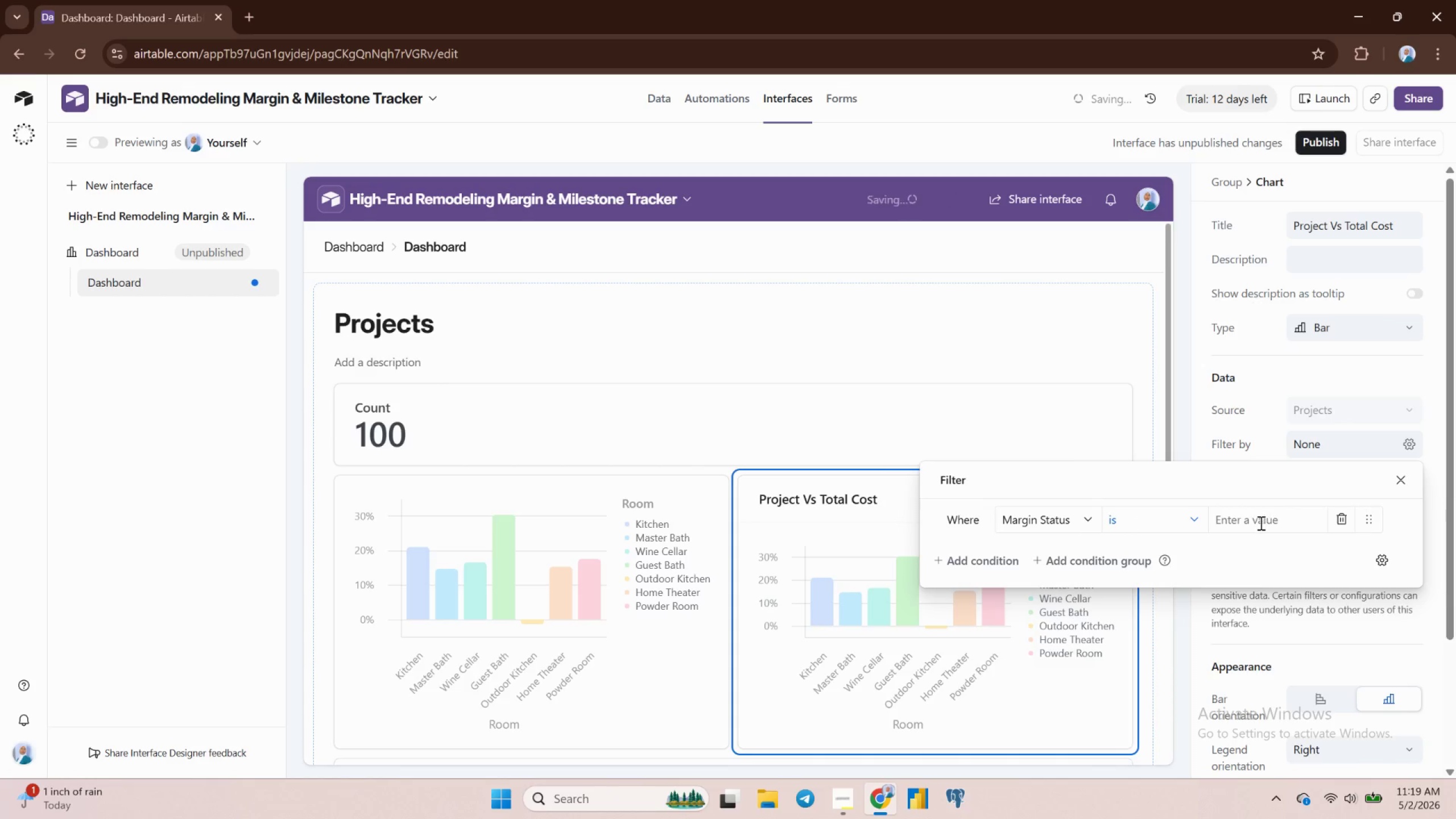 
left_click([1260, 523])
 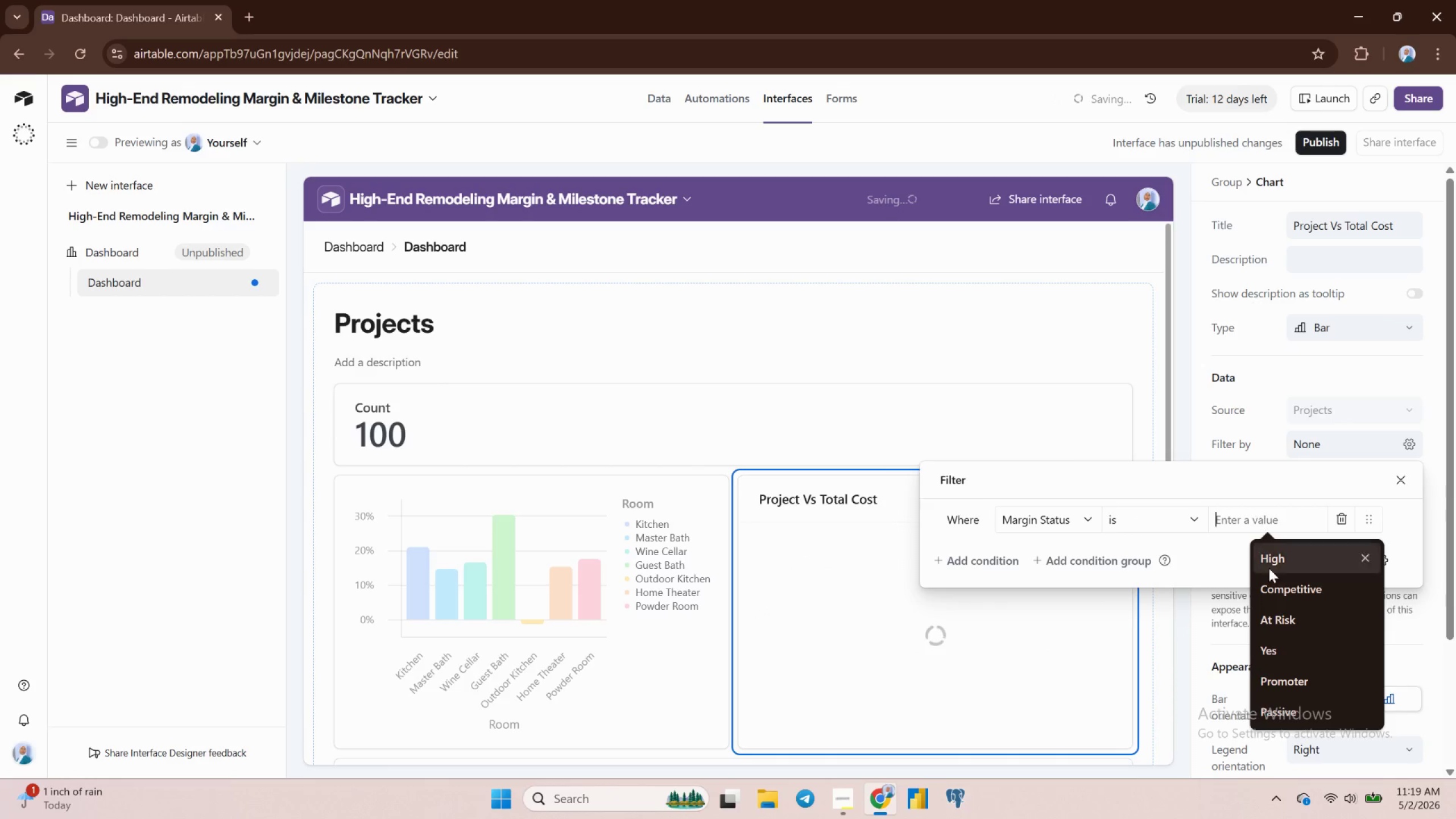 
left_click([1285, 624])
 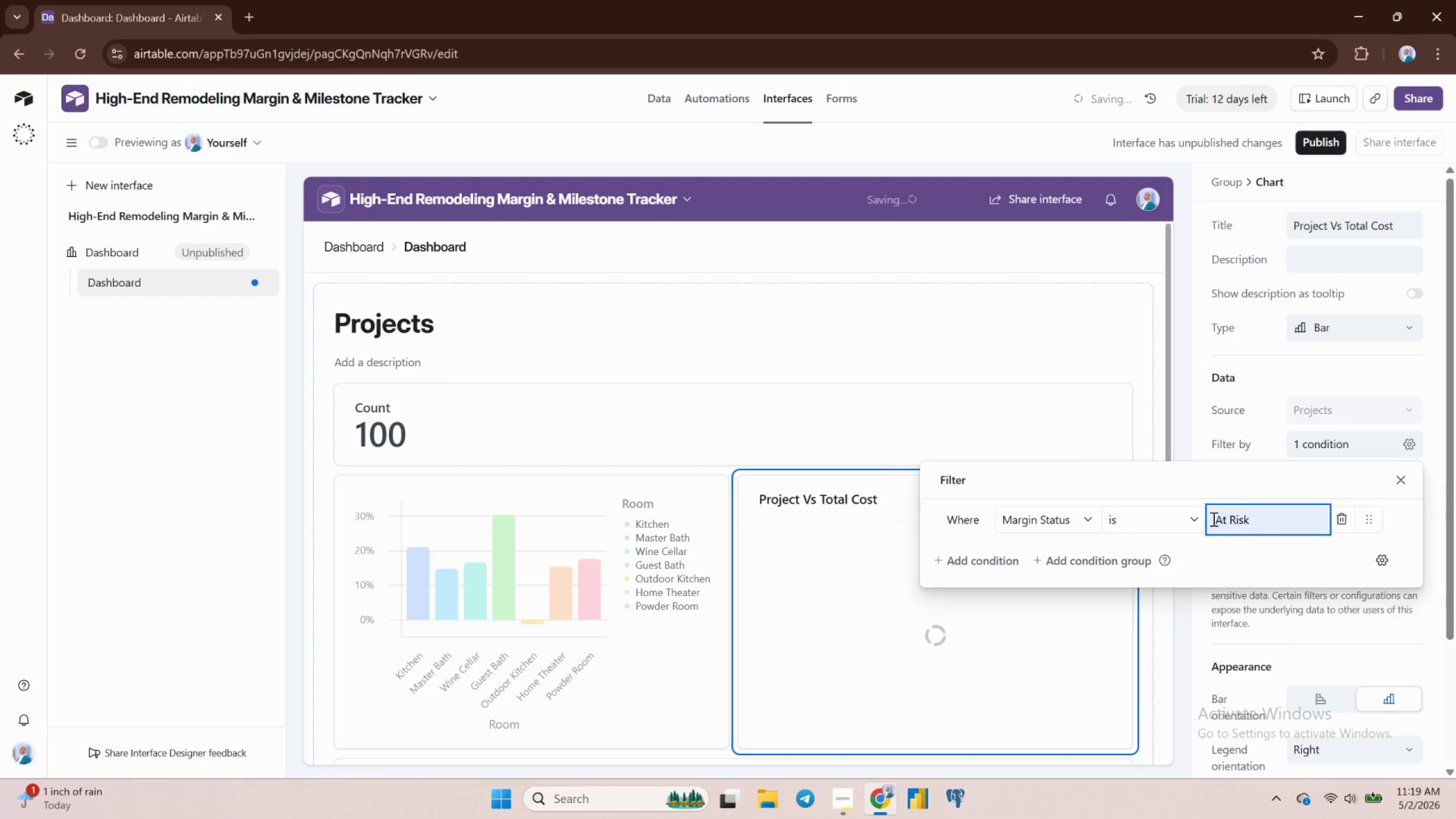 
left_click_drag(start_coordinate=[1214, 519], to_coordinate=[1217, 519])
 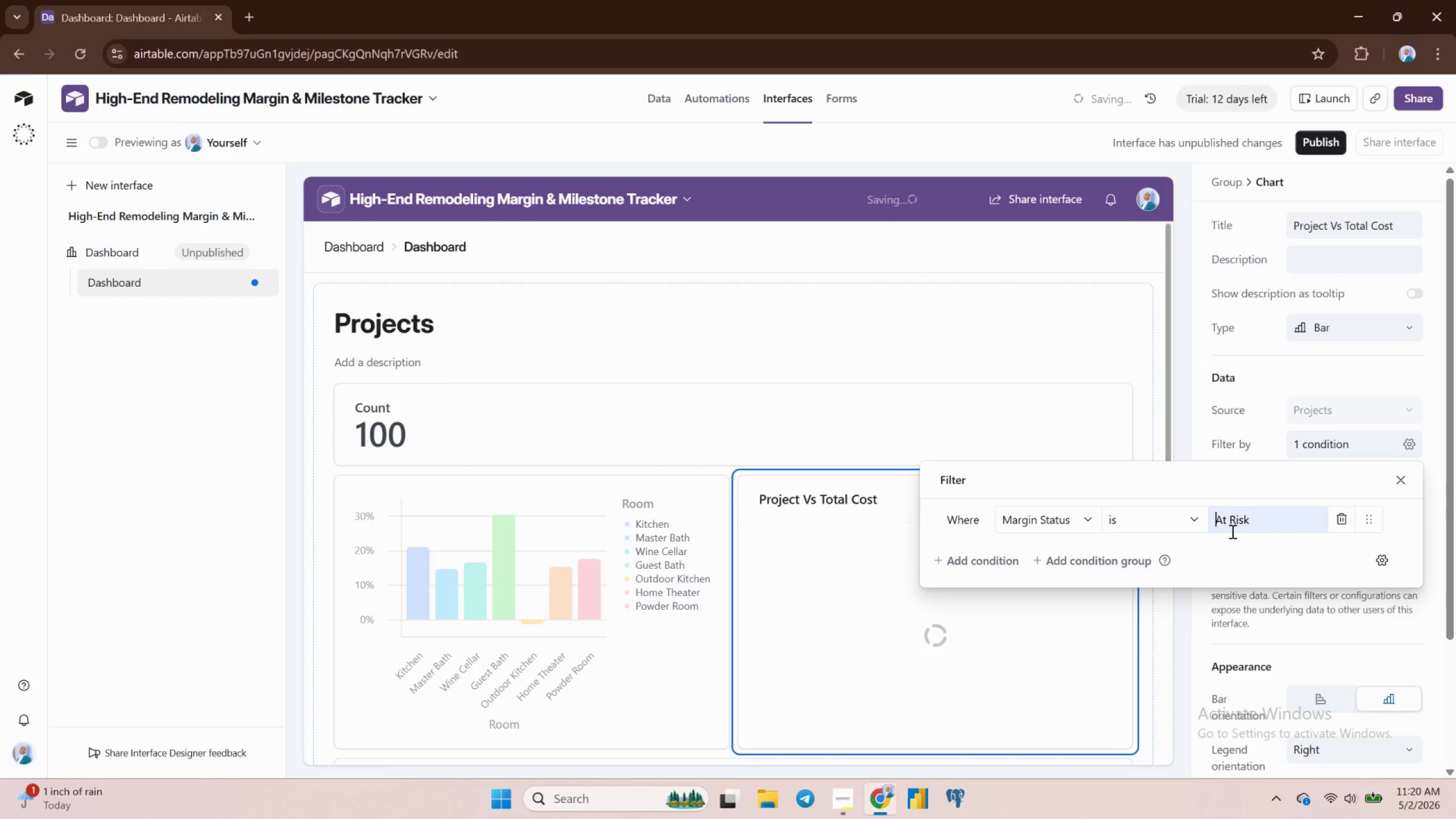 
key(Meta+MetaLeft)
 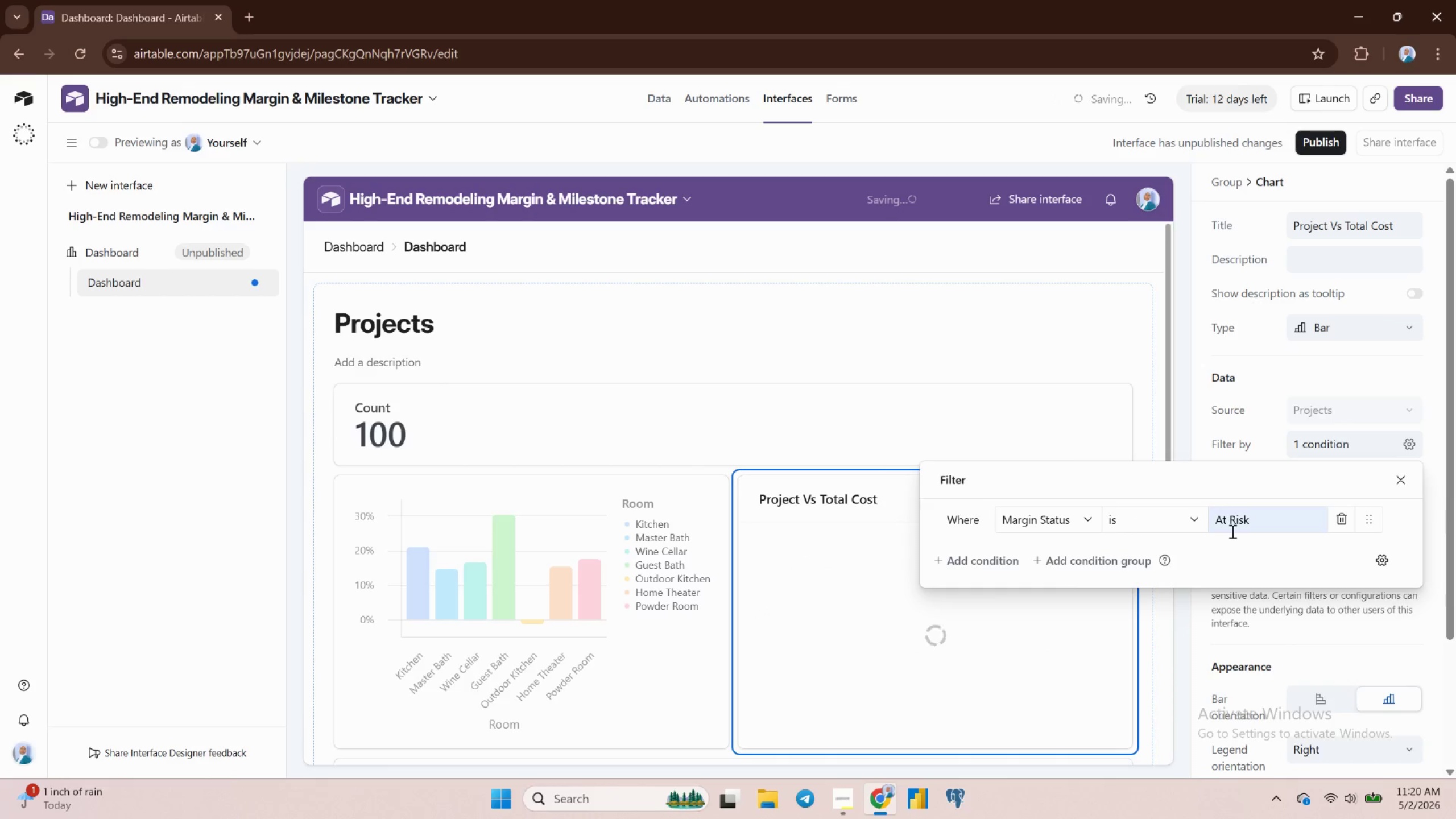 
key(Meta+Period)
 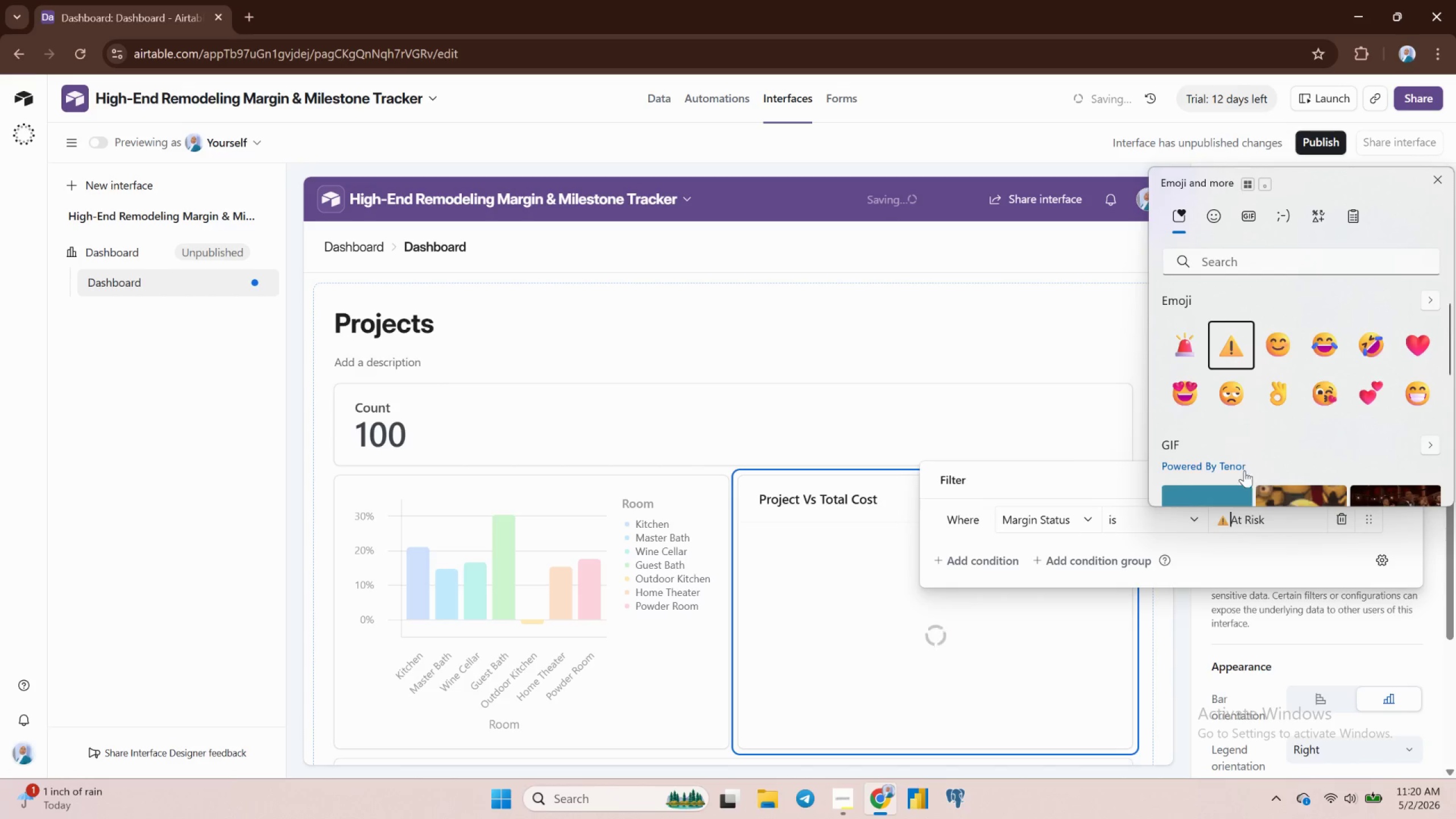 
left_click([1260, 539])
 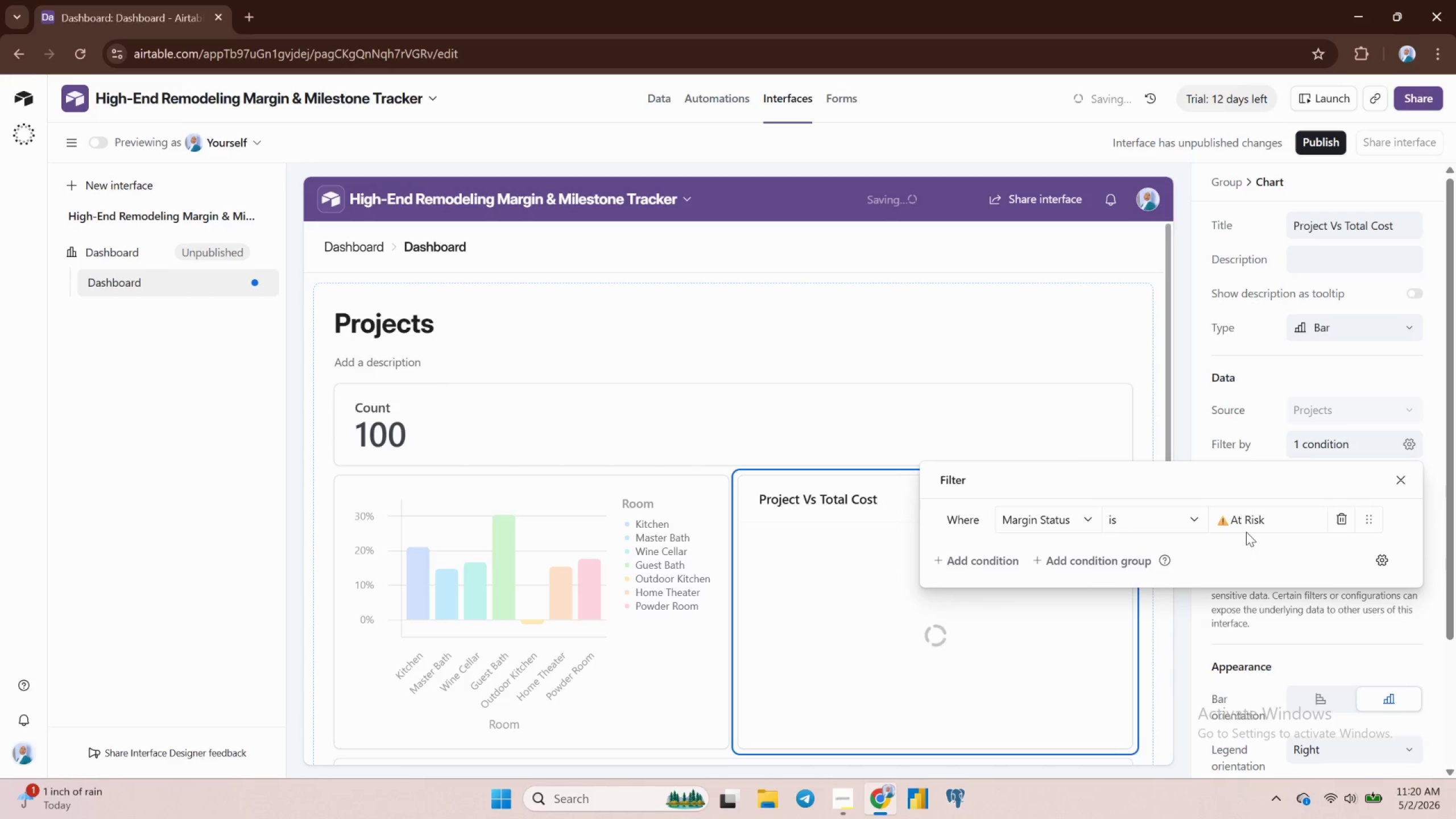 
key(Space)
 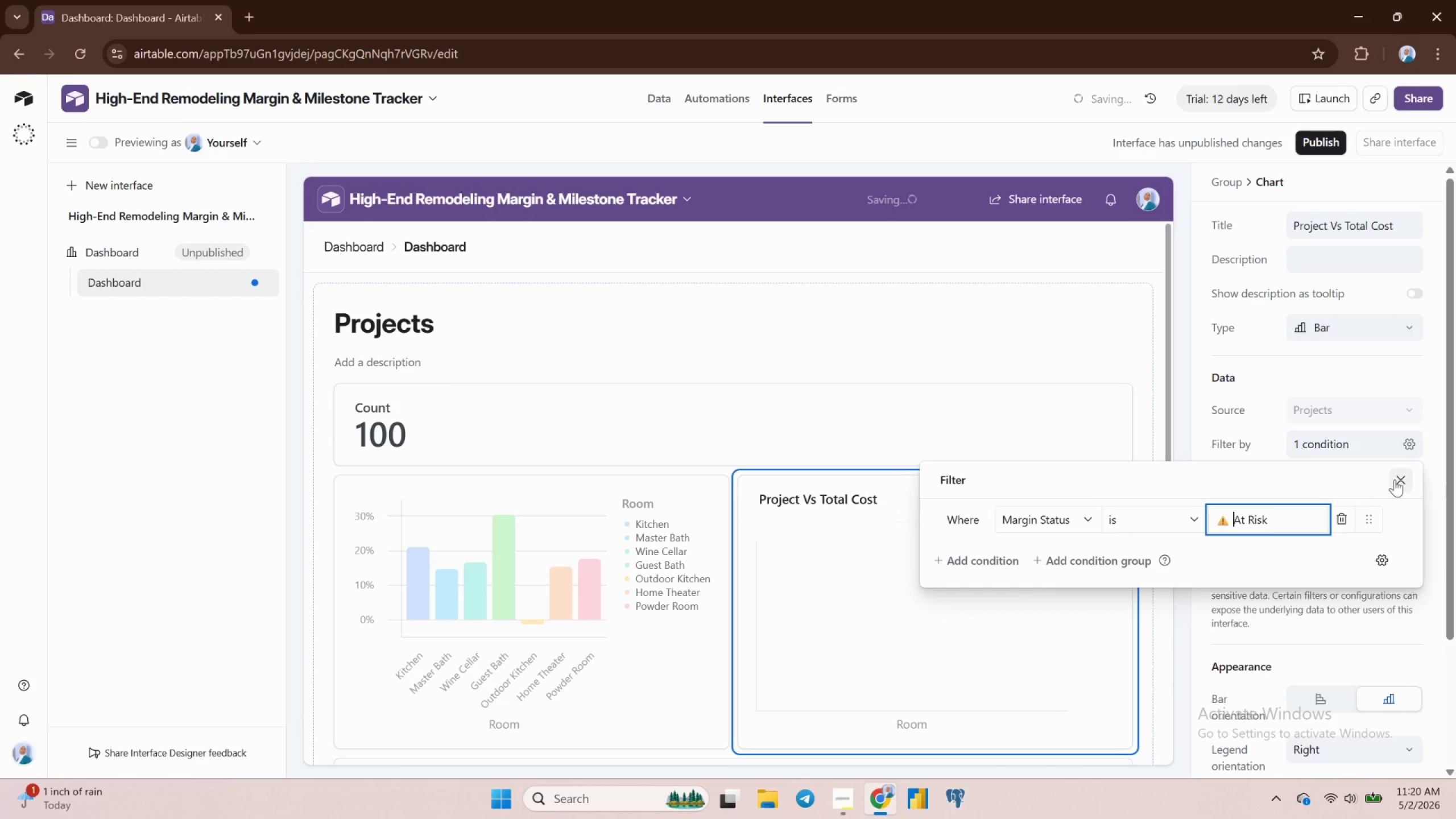 
wait(6.17)
 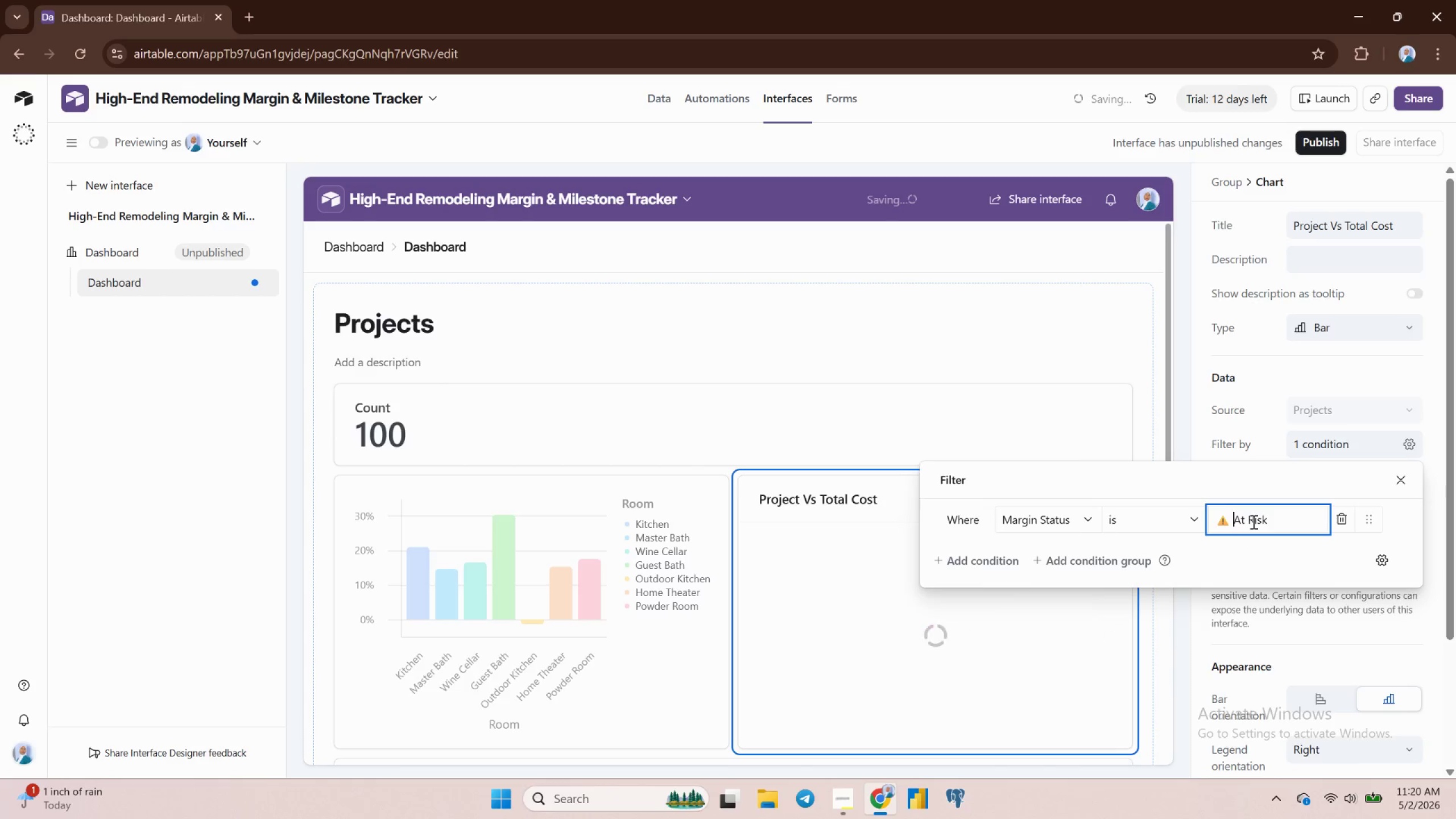 
left_click([1395, 479])
 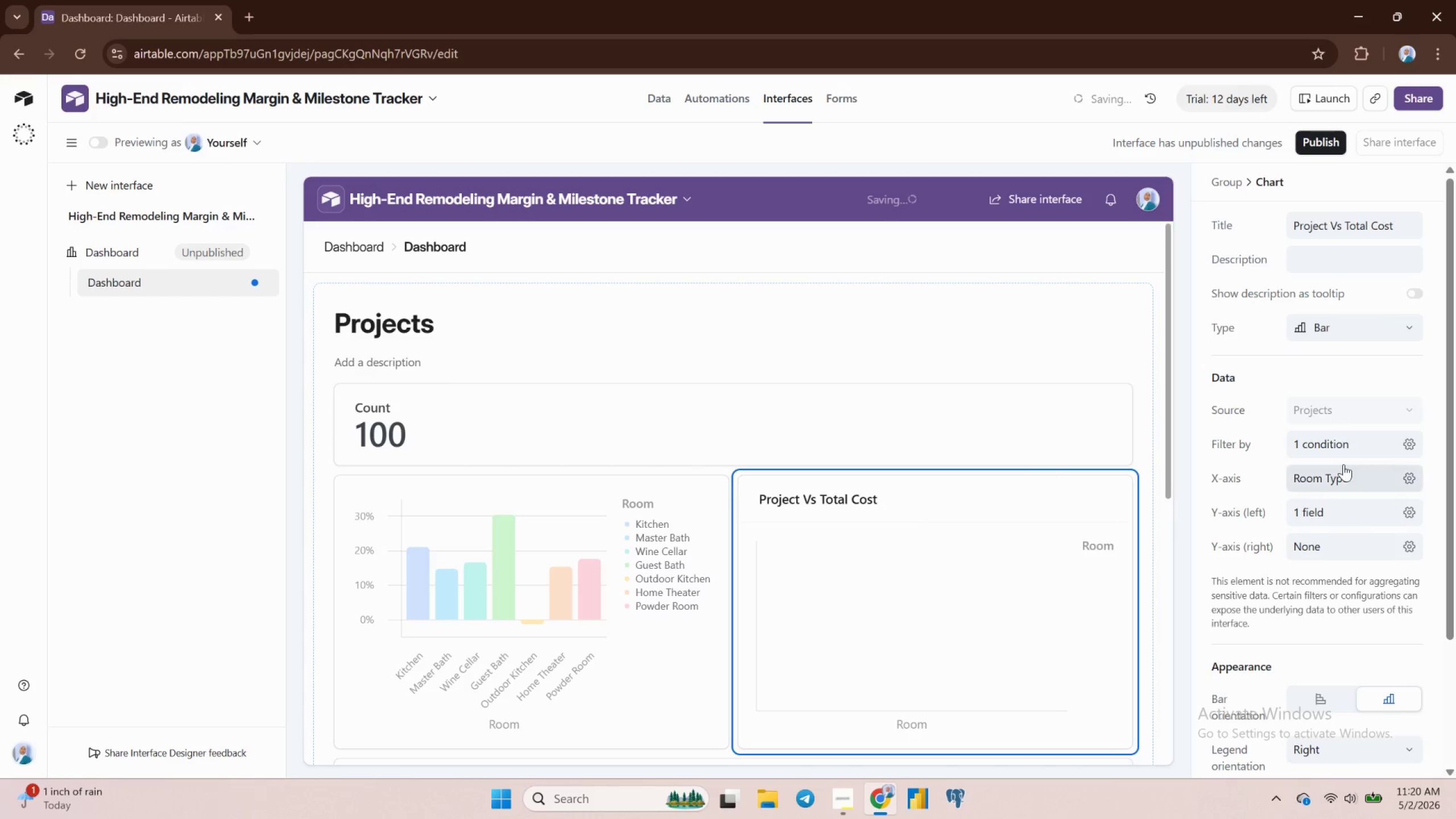 
wait(12.2)
 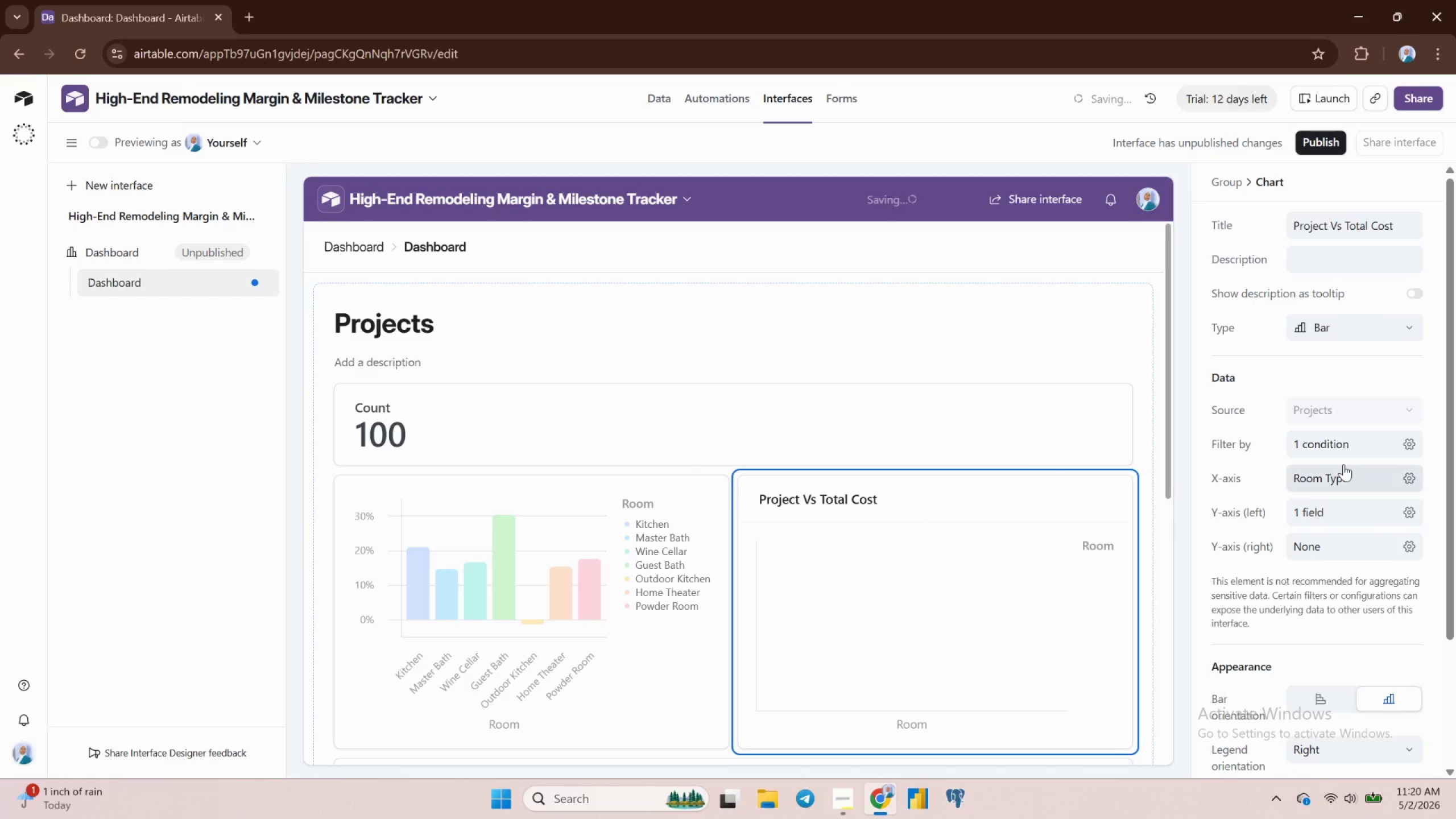 
left_click([1331, 471])
 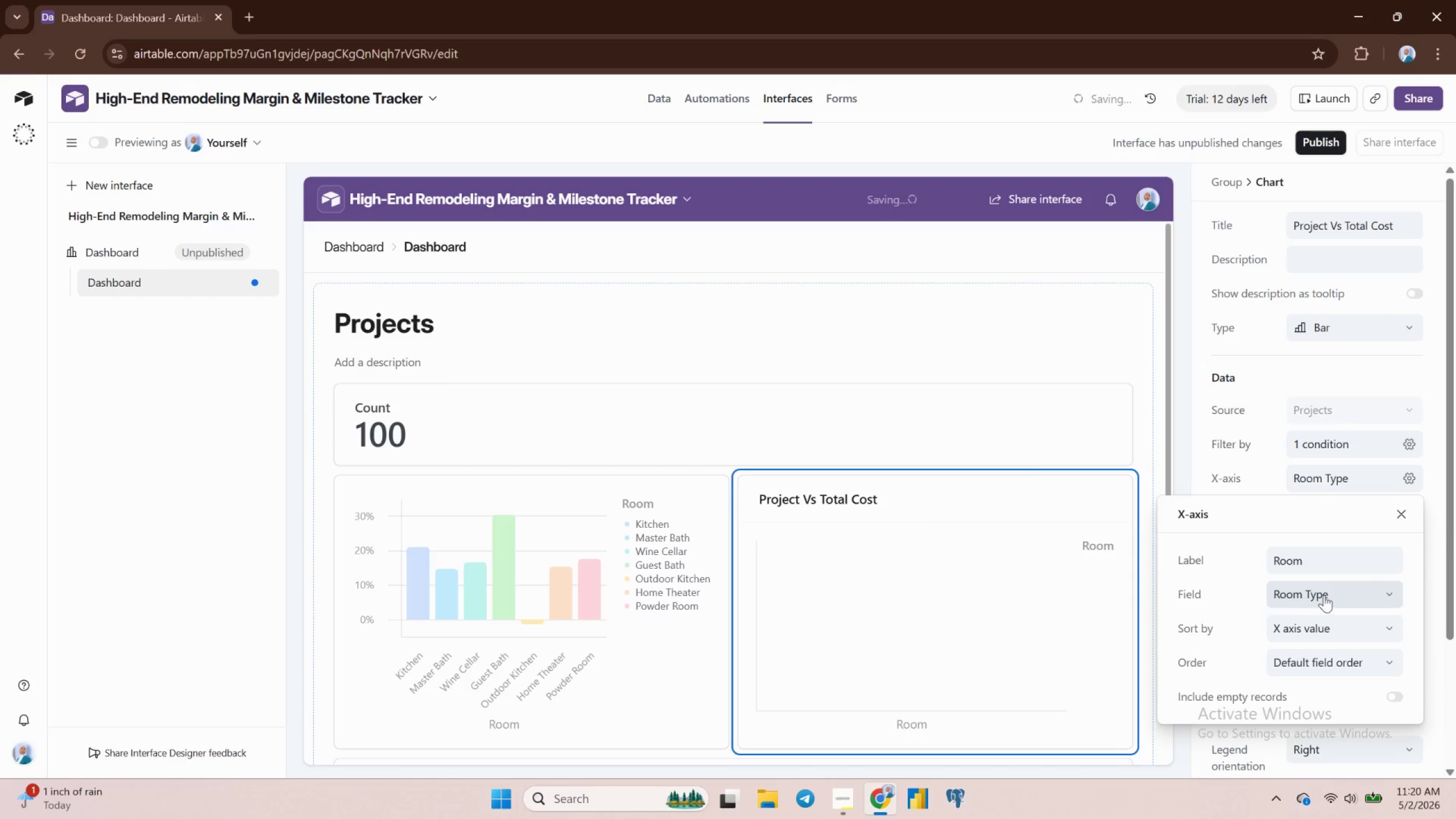 
left_click([1325, 594])
 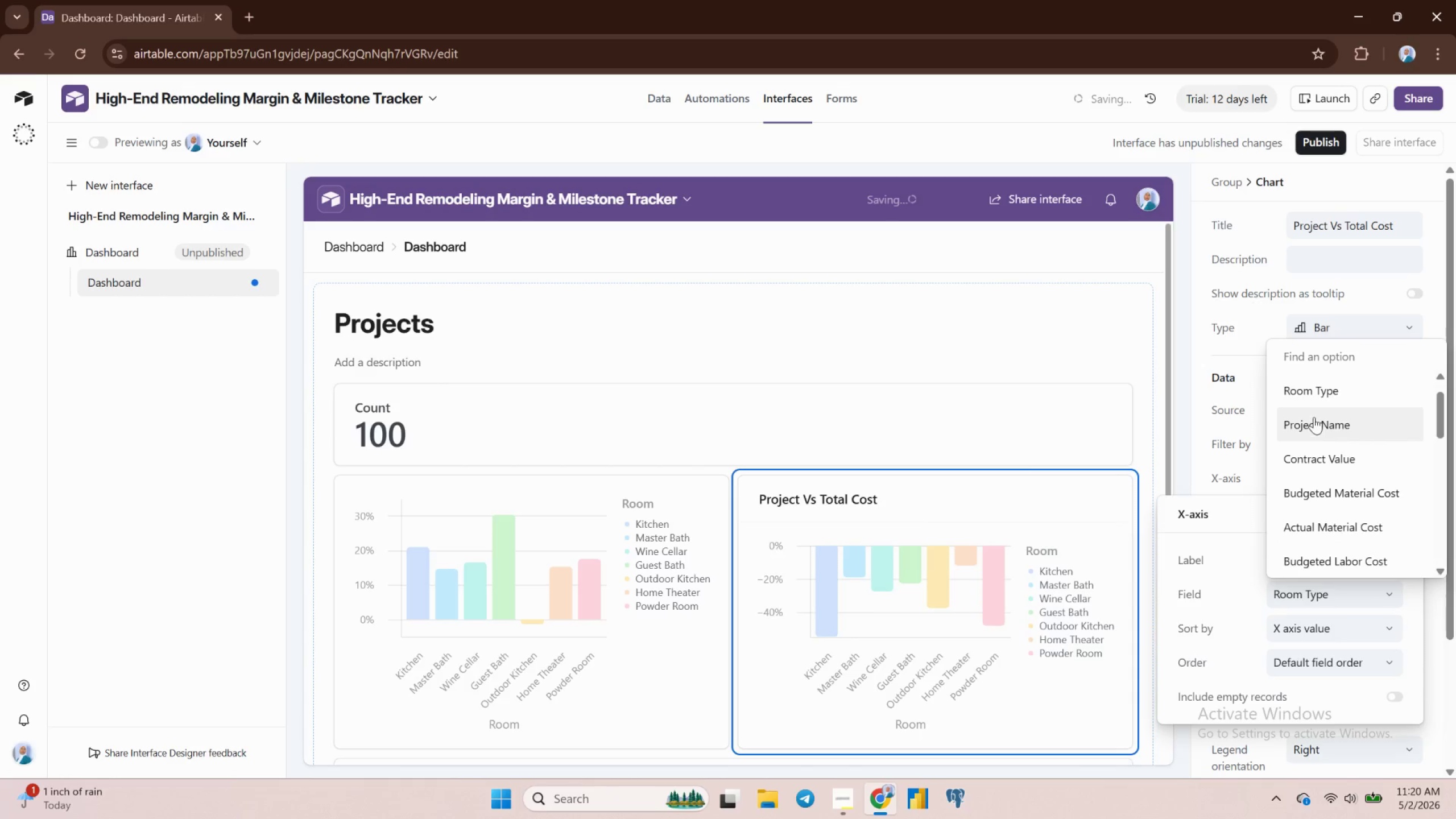 
left_click([1315, 415])
 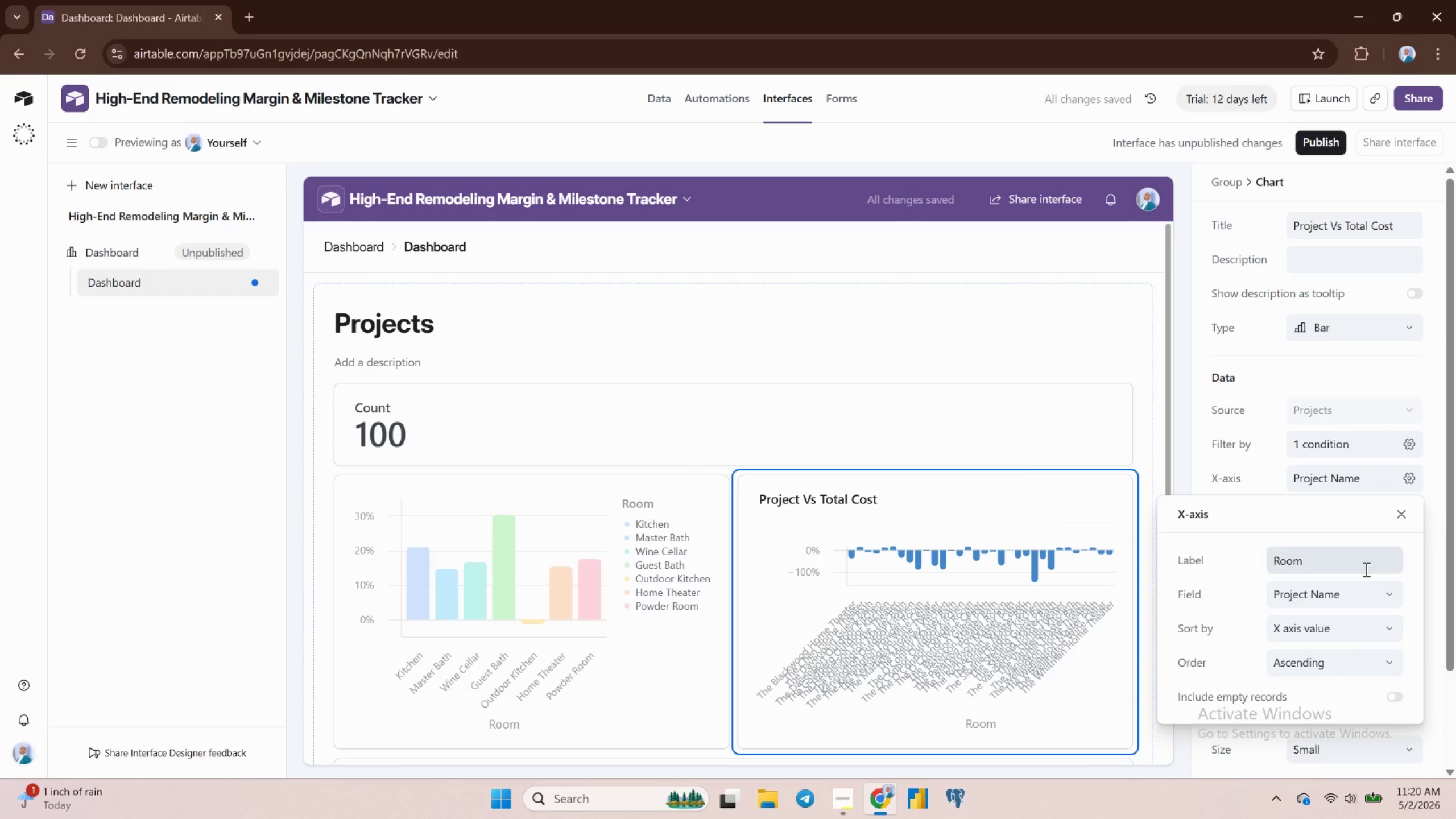 
left_click([1292, 560])
 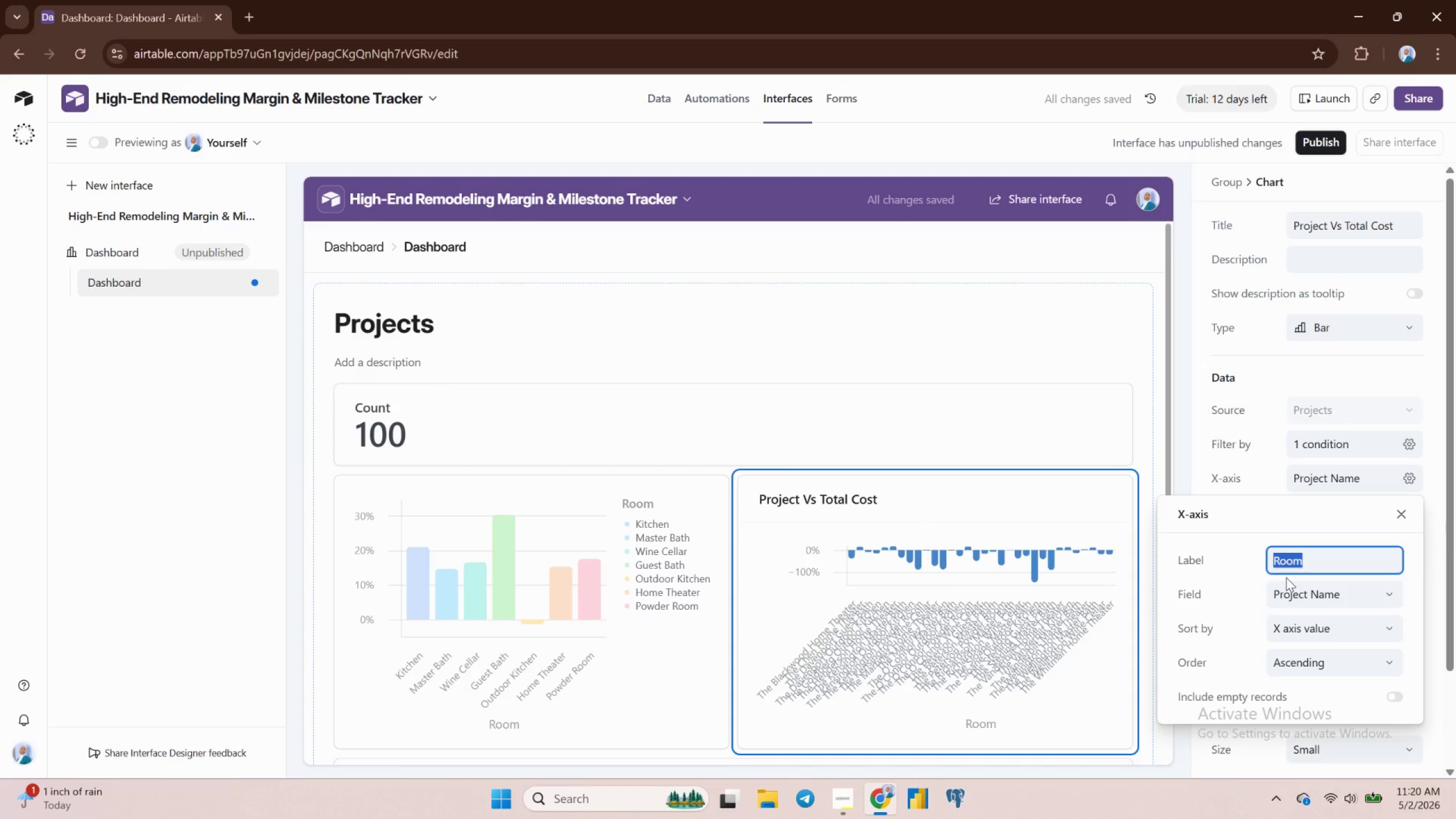 
type(Projects)
 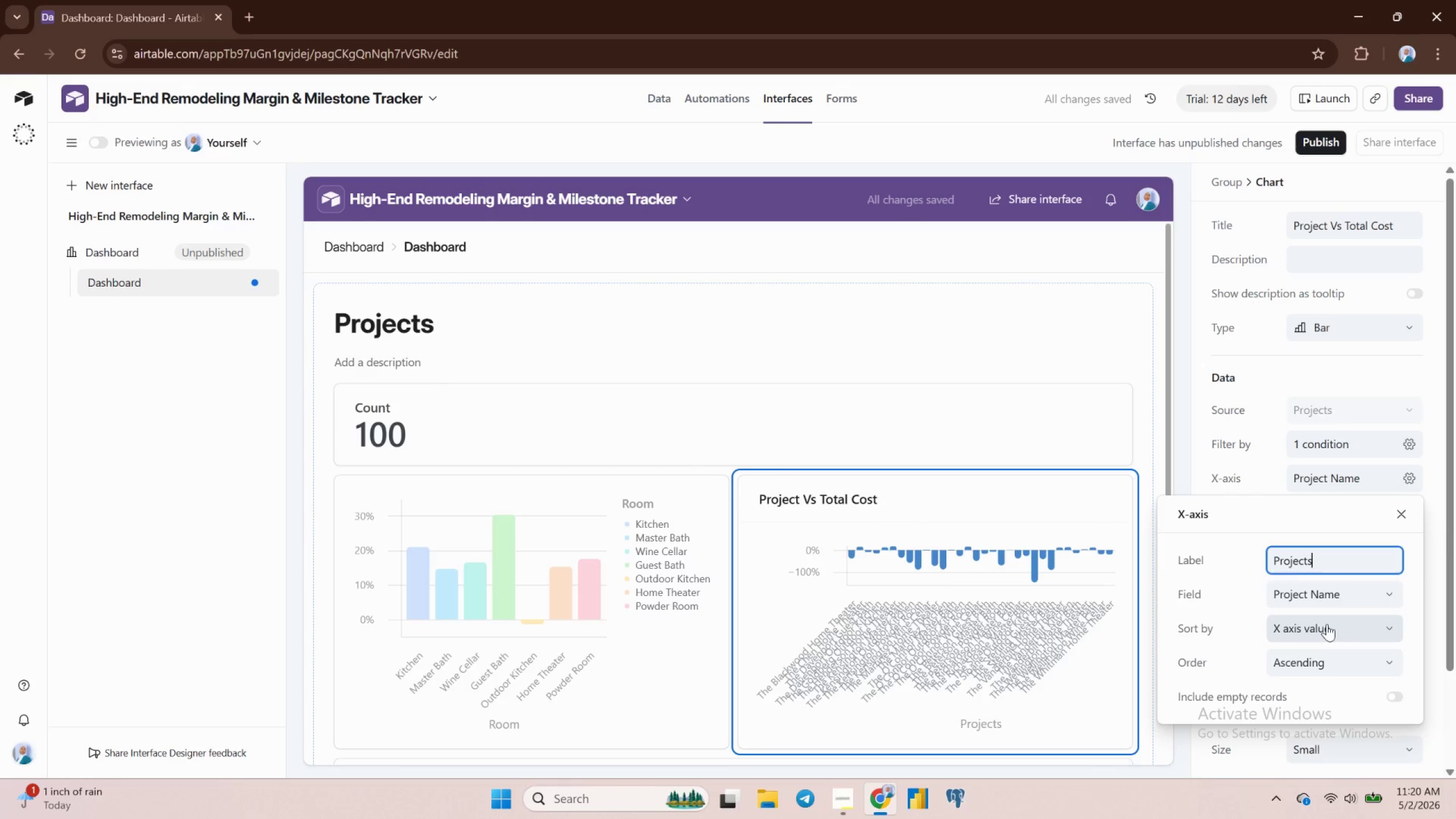 
left_click([1328, 624])
 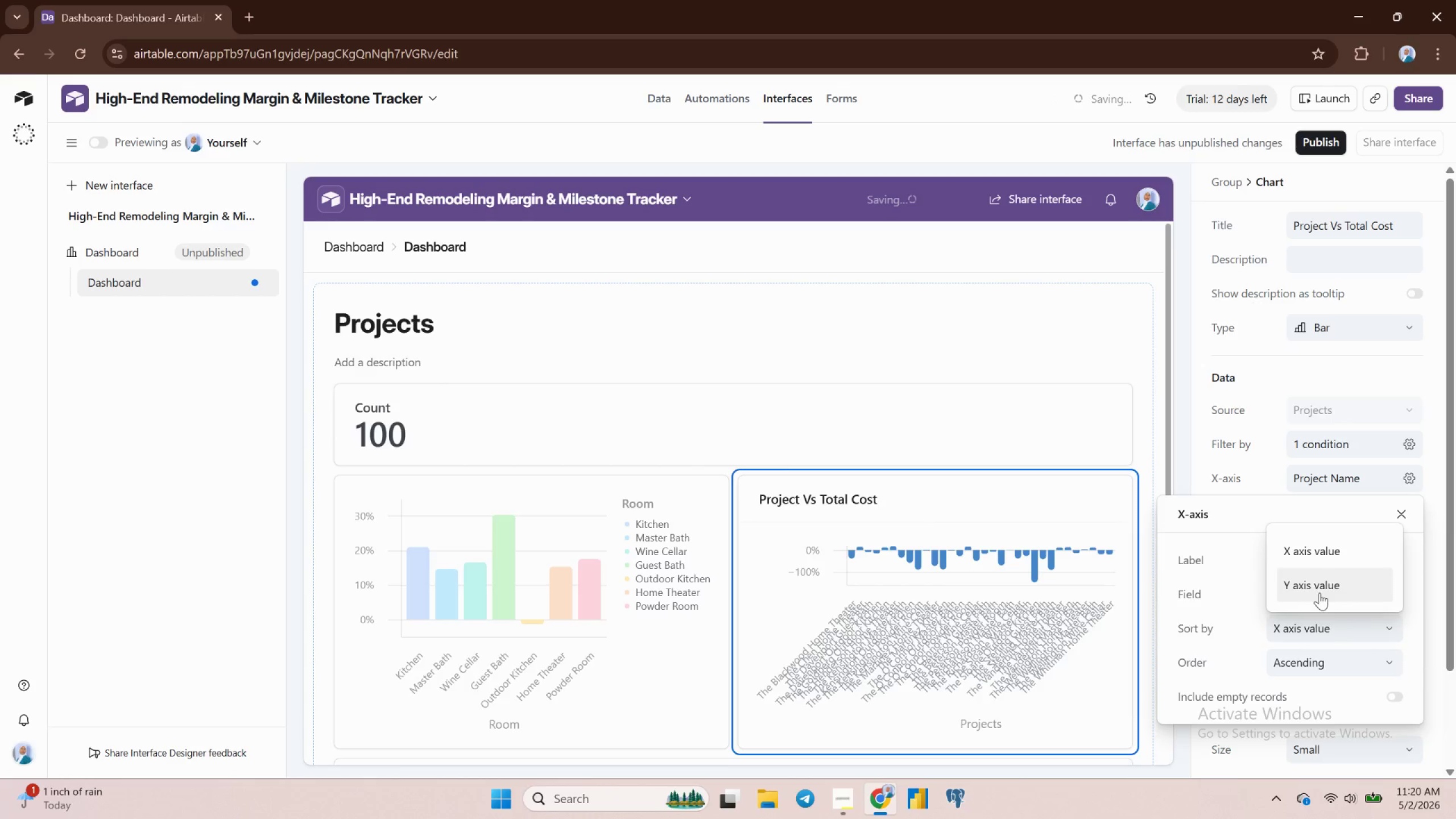 
left_click([1318, 584])
 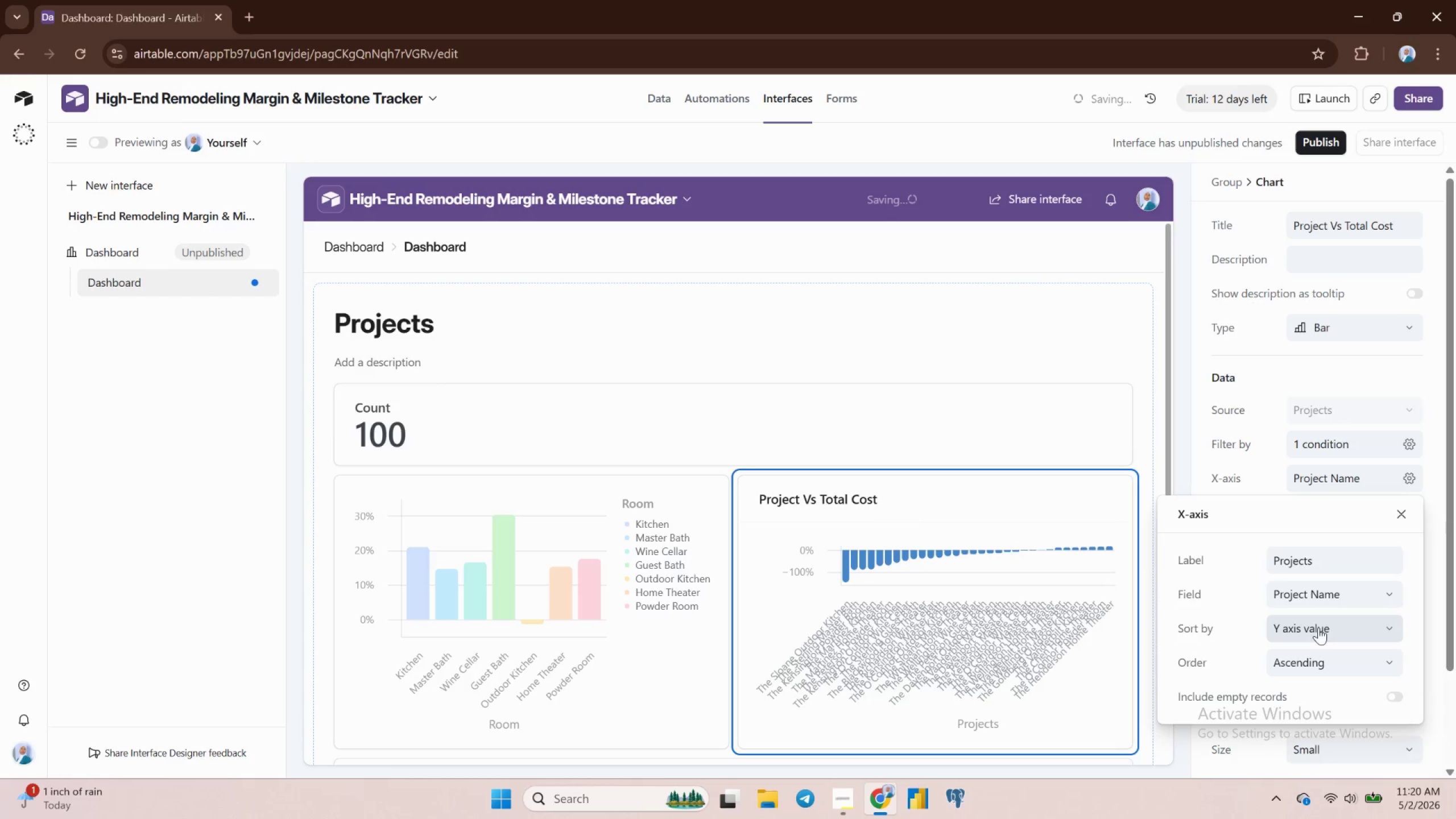 
left_click([1318, 627])
 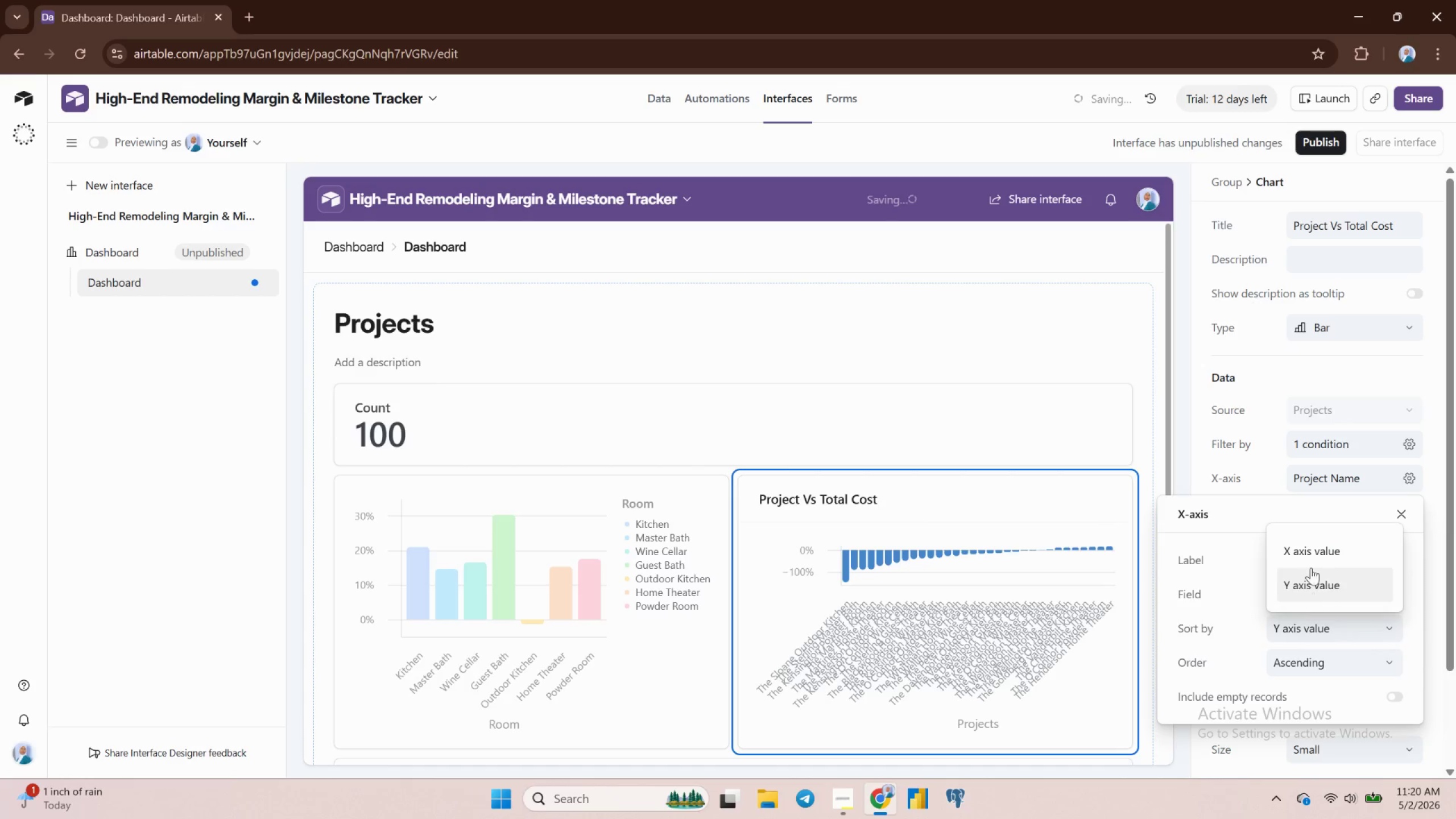 
left_click([1308, 541])
 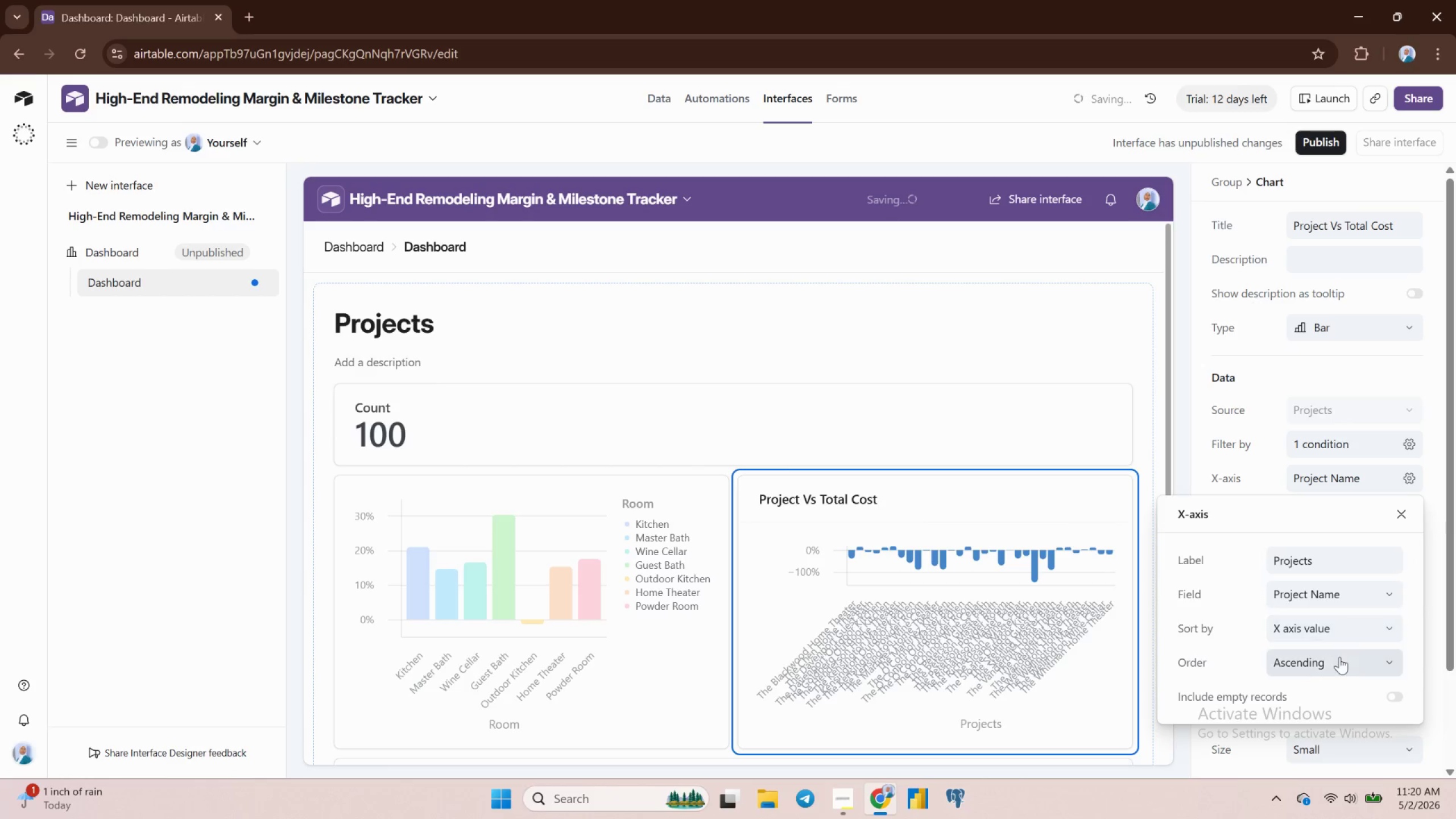 
scroll: coordinate [1338, 652], scroll_direction: up, amount: 1.0
 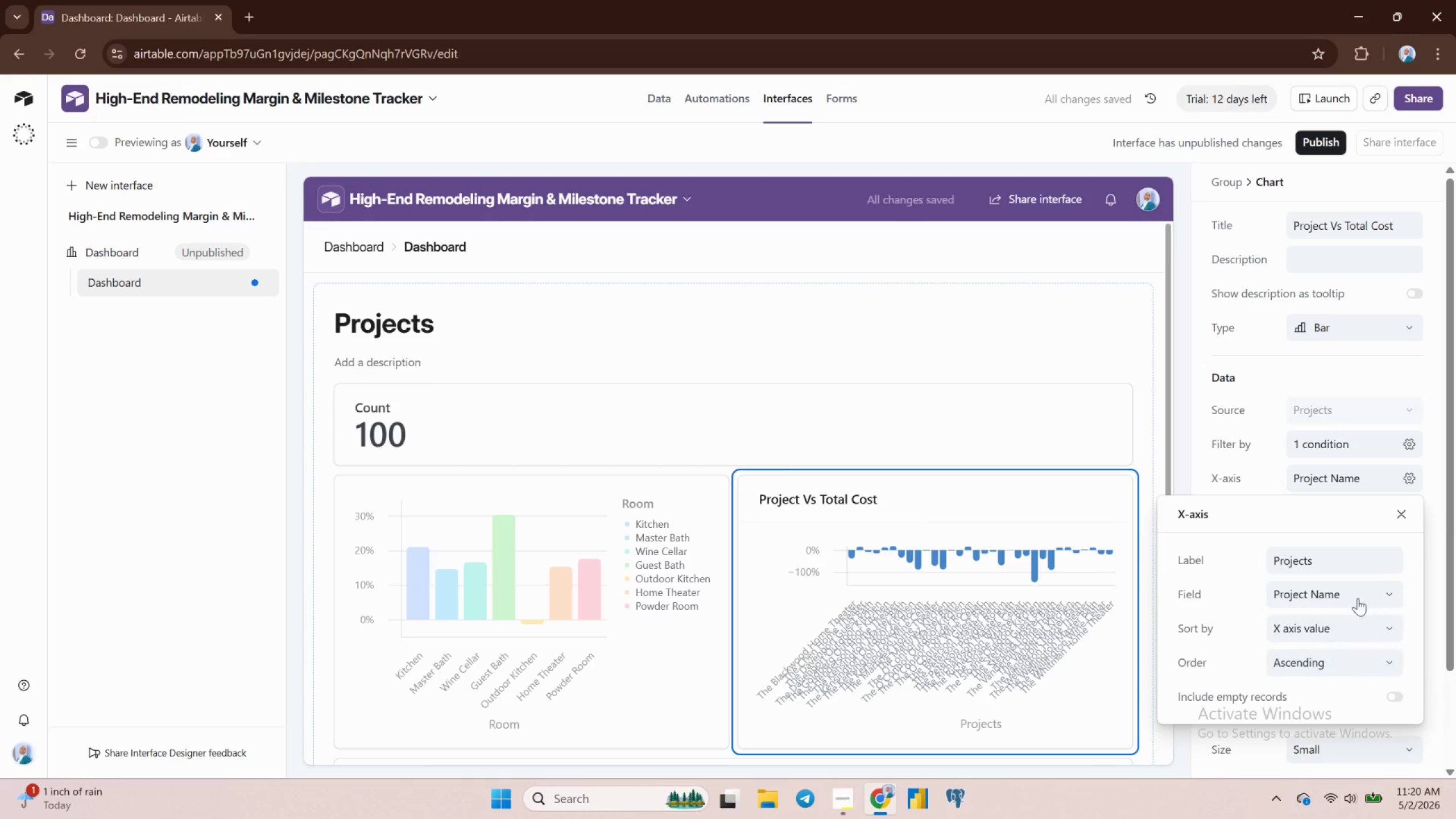 
mouse_move([1392, 514])
 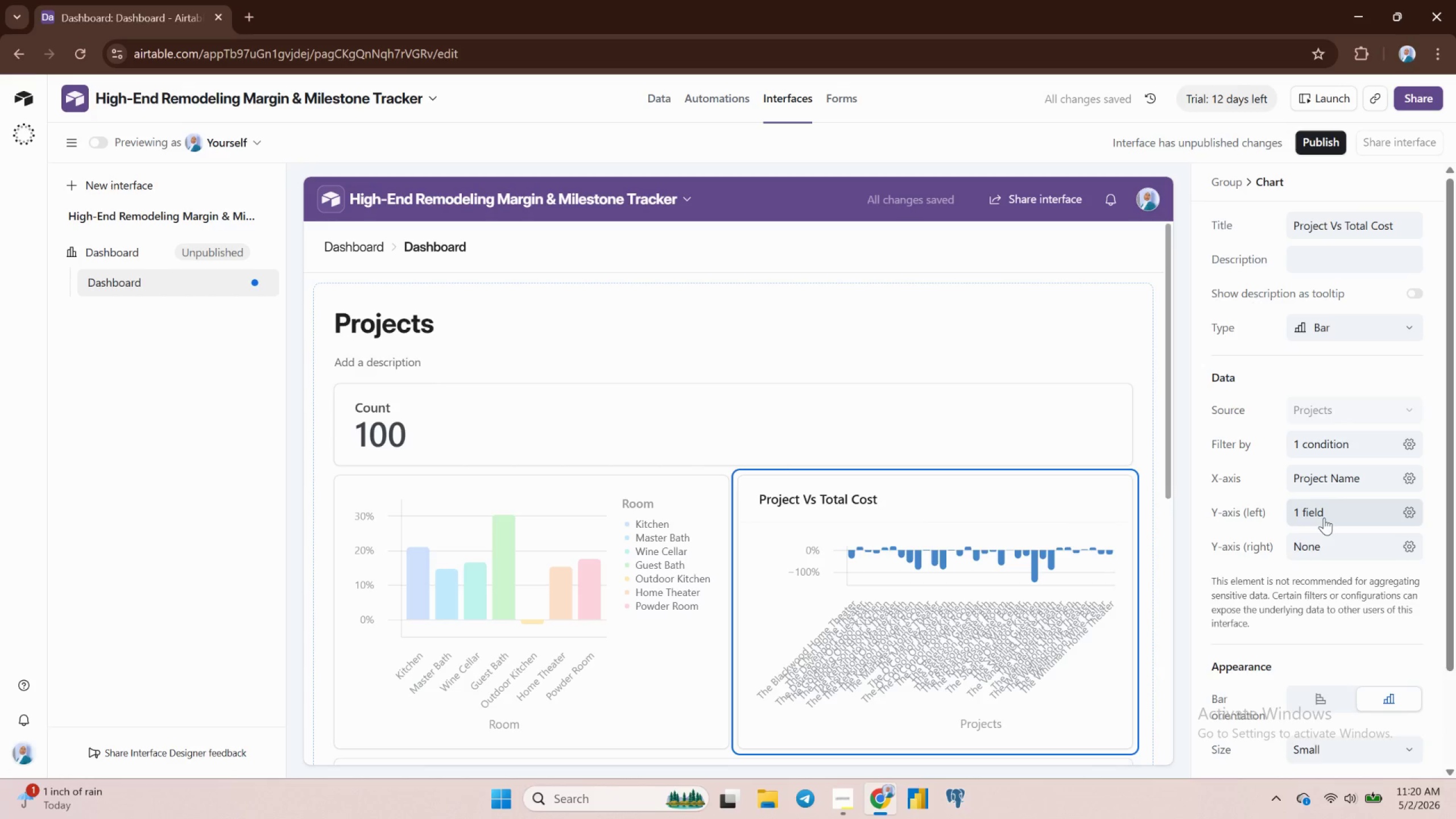 
left_click([1329, 511])
 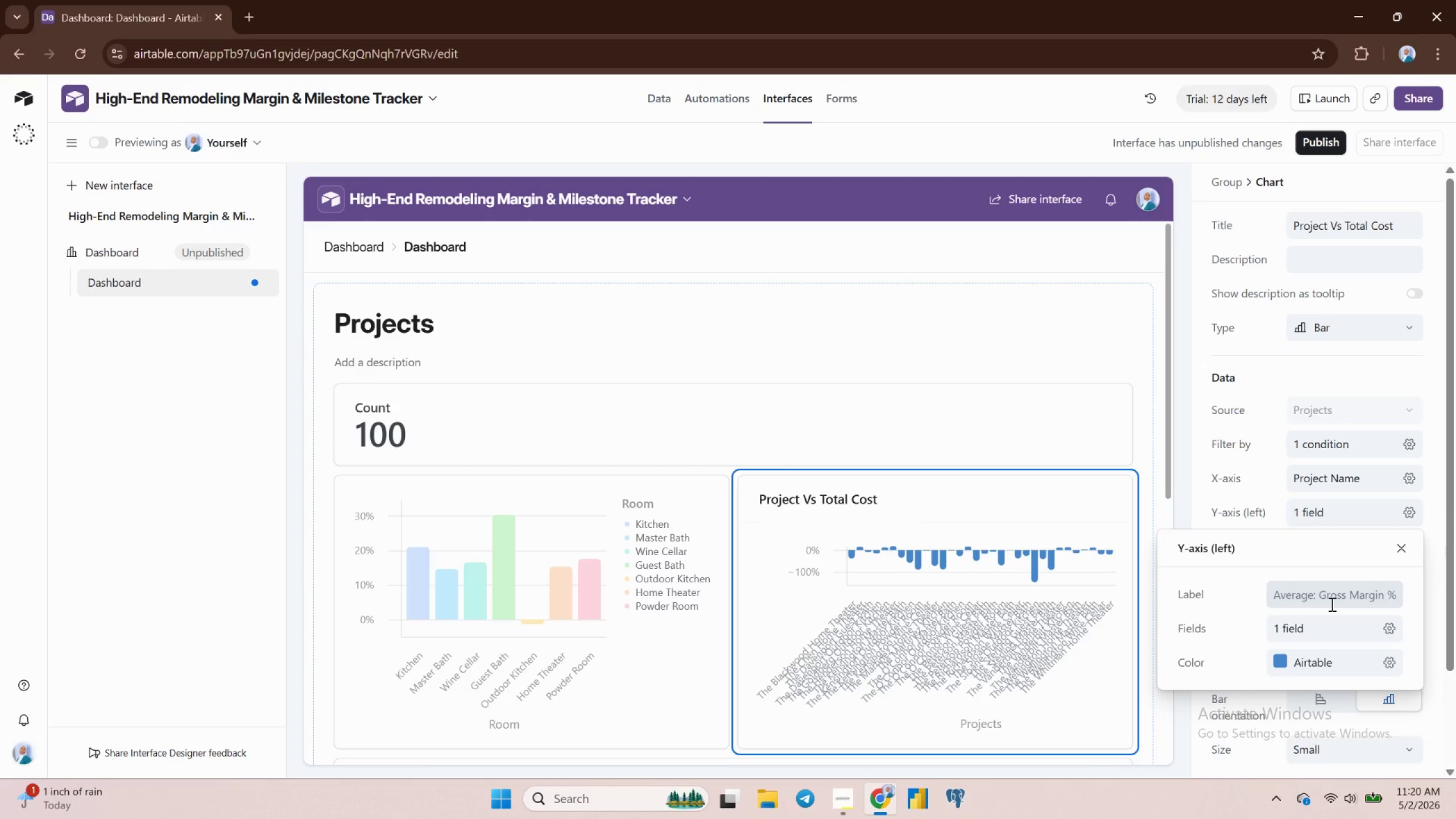 
wait(8.39)
 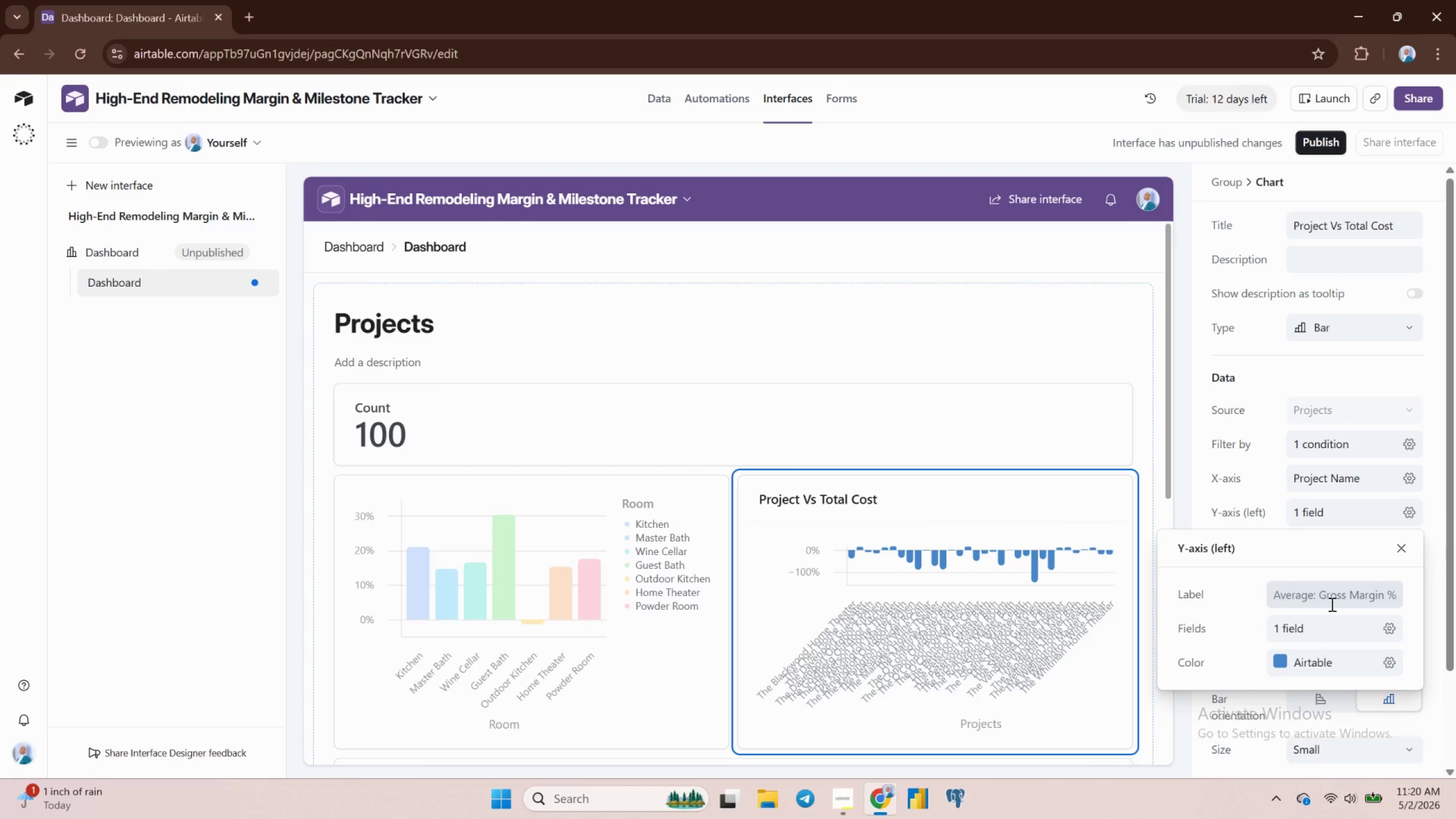 
left_click([1305, 626])
 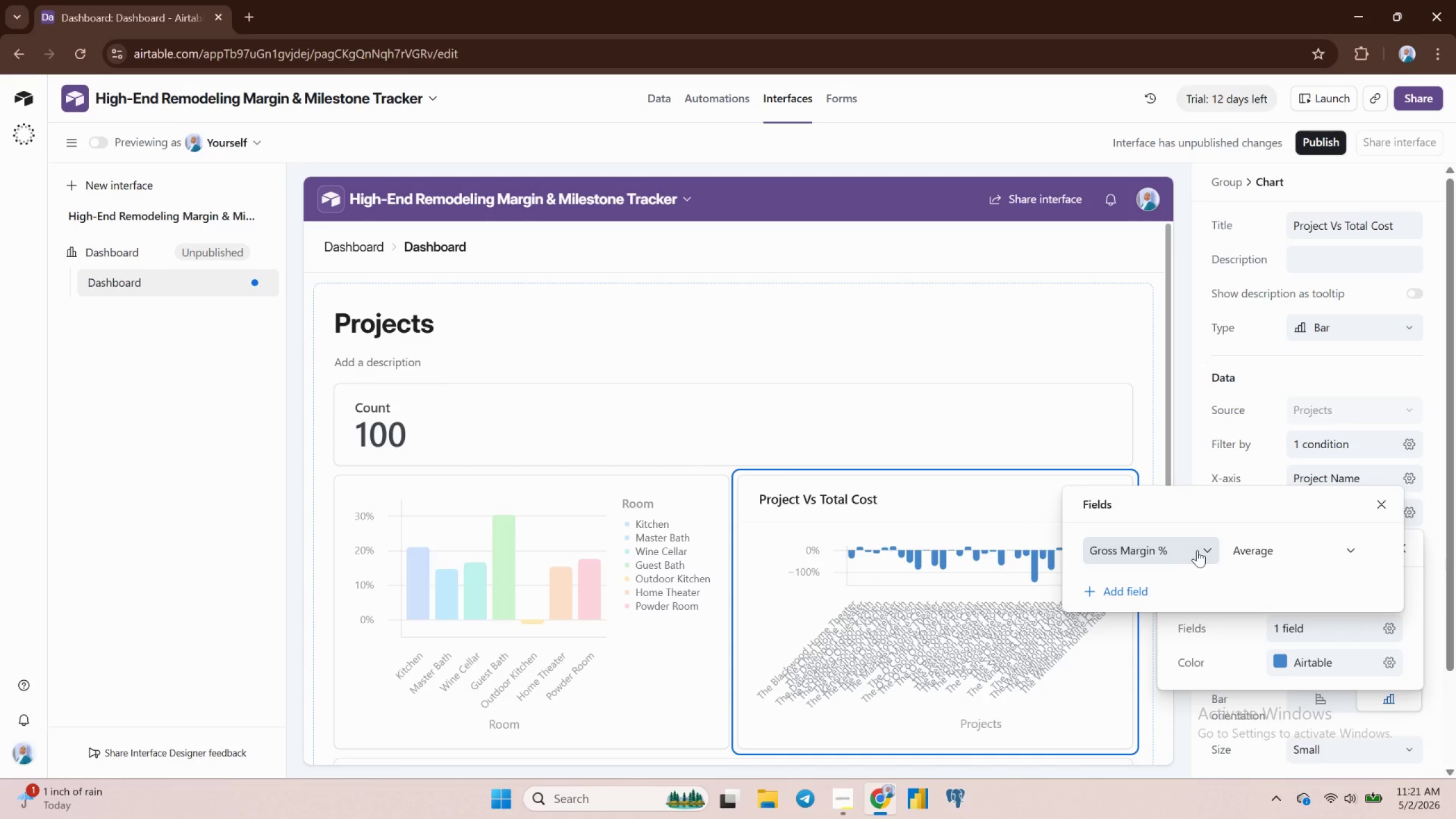 
left_click([1199, 549])
 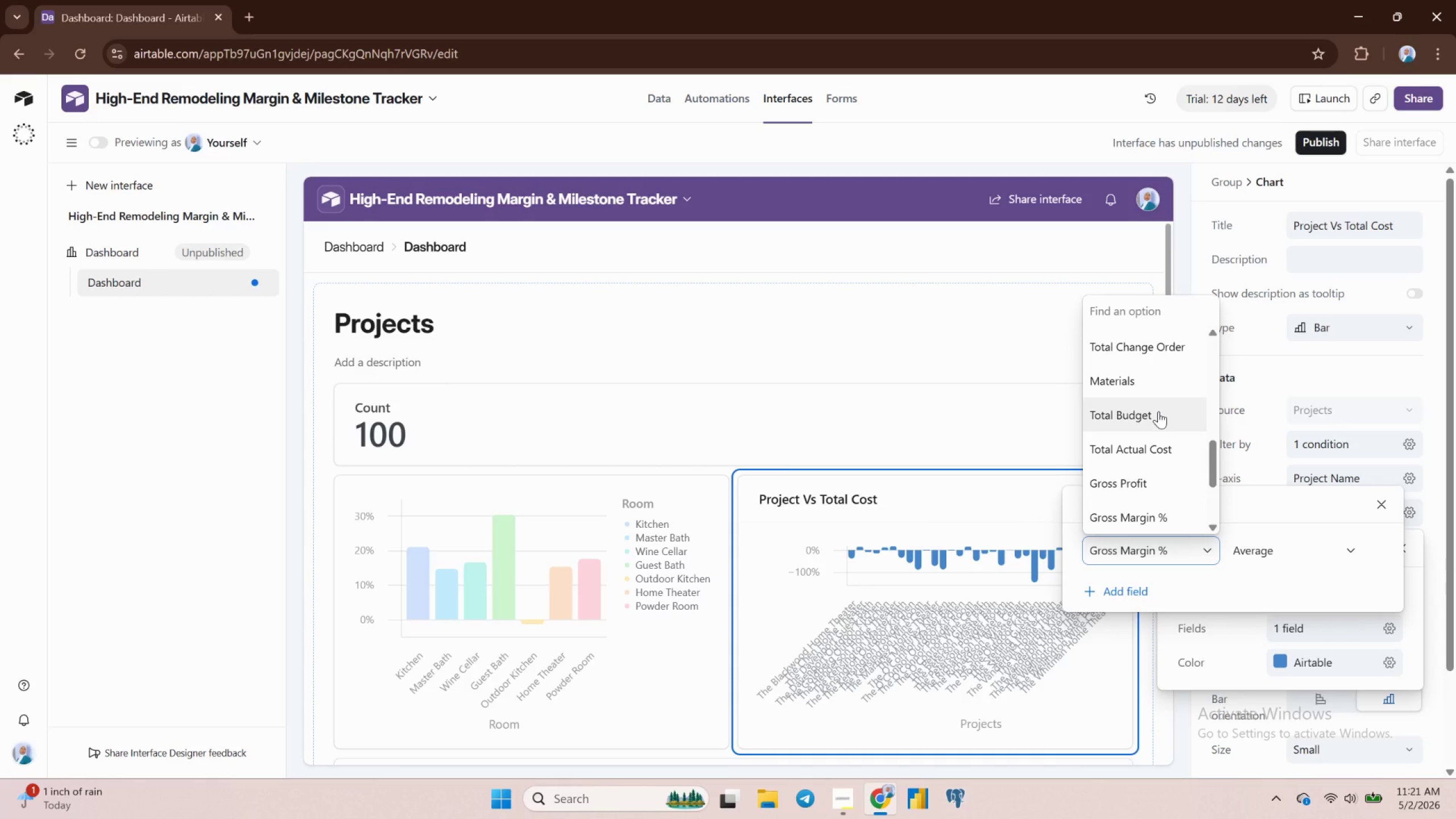 
scroll: coordinate [1159, 411], scroll_direction: up, amount: 1.0
 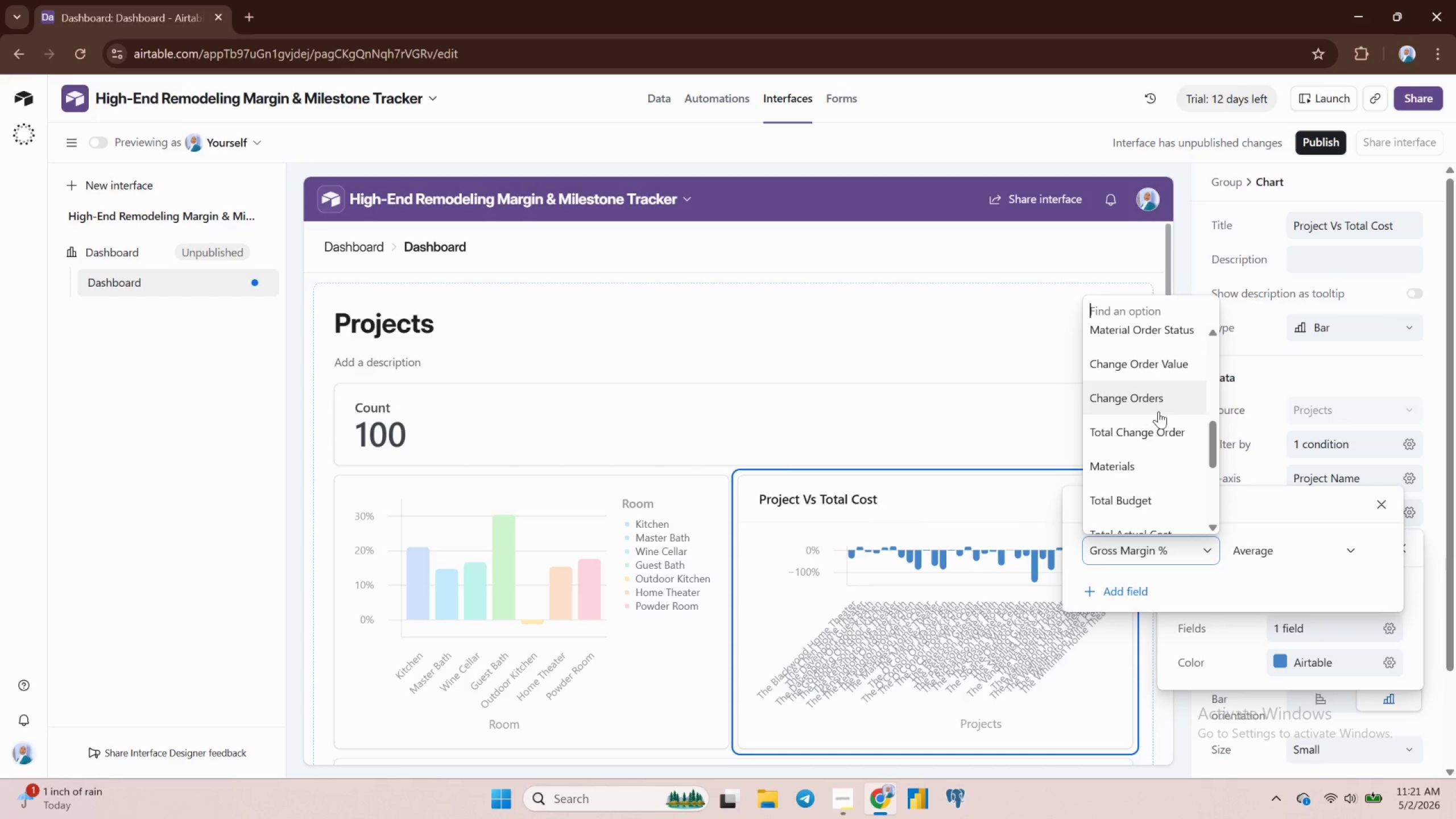 
scroll: coordinate [1159, 411], scroll_direction: down, amount: 2.0
 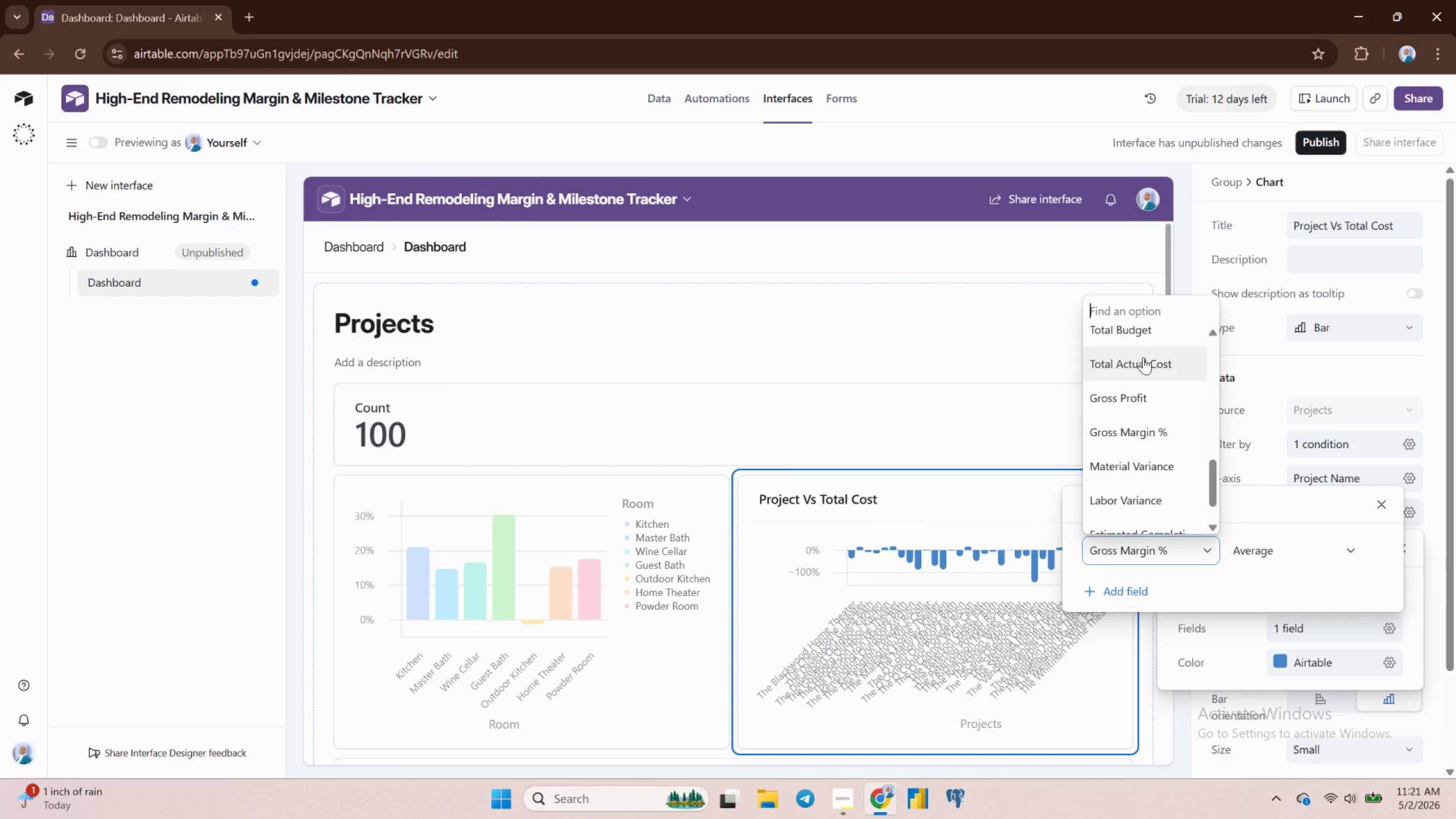 
left_click([1145, 357])
 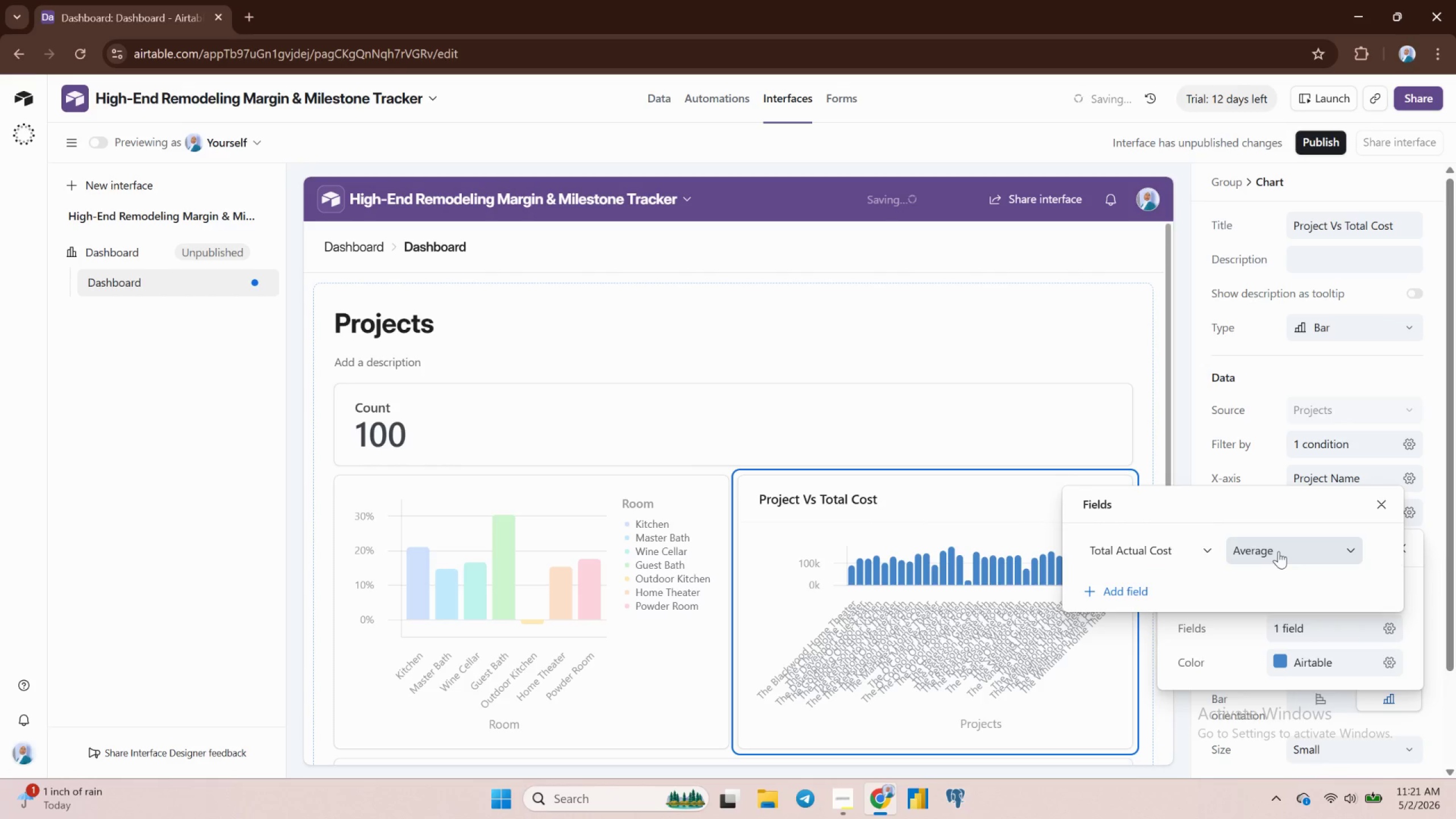 
left_click([1280, 548])
 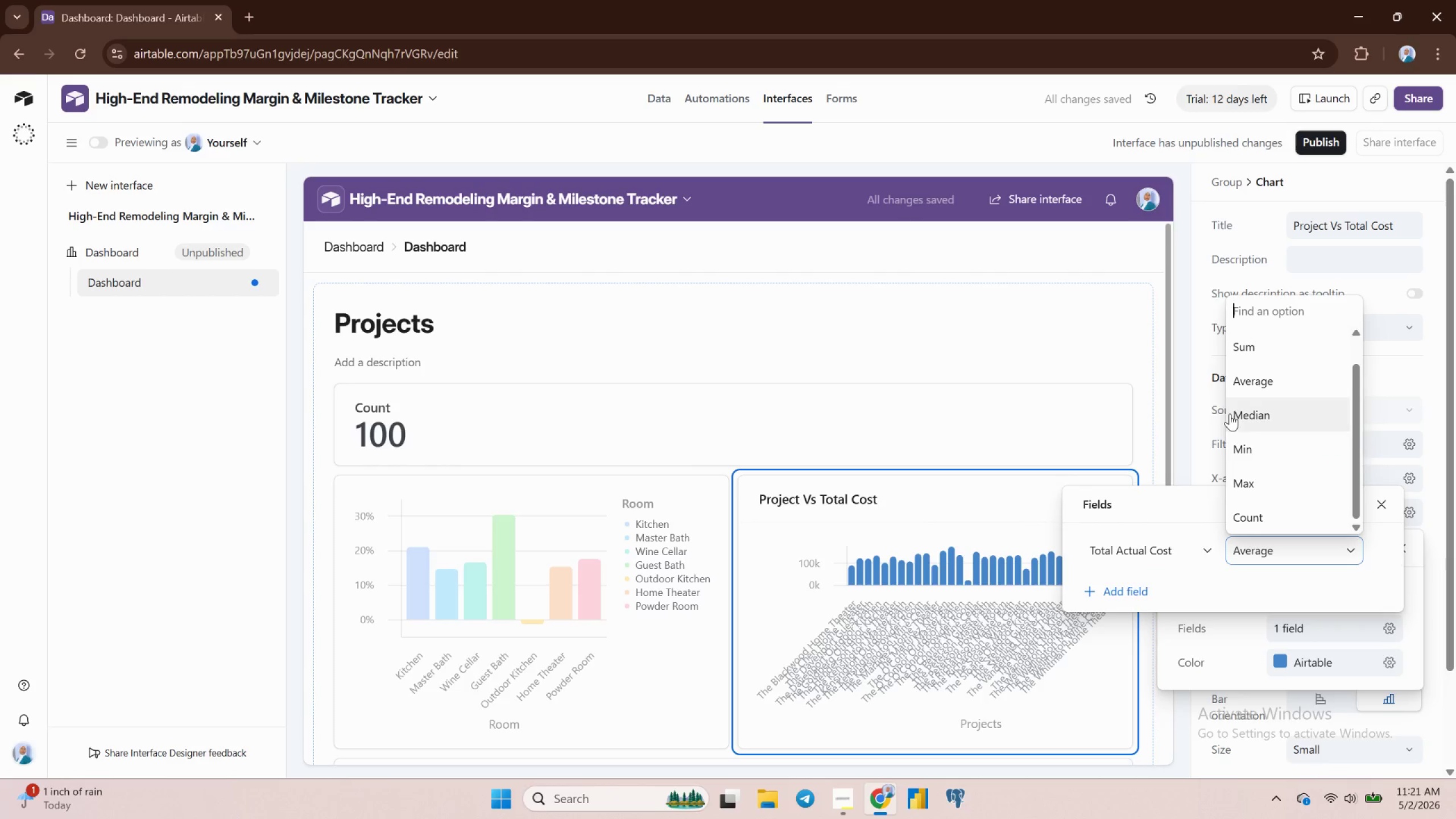 
scroll: coordinate [1279, 479], scroll_direction: down, amount: 2.0
 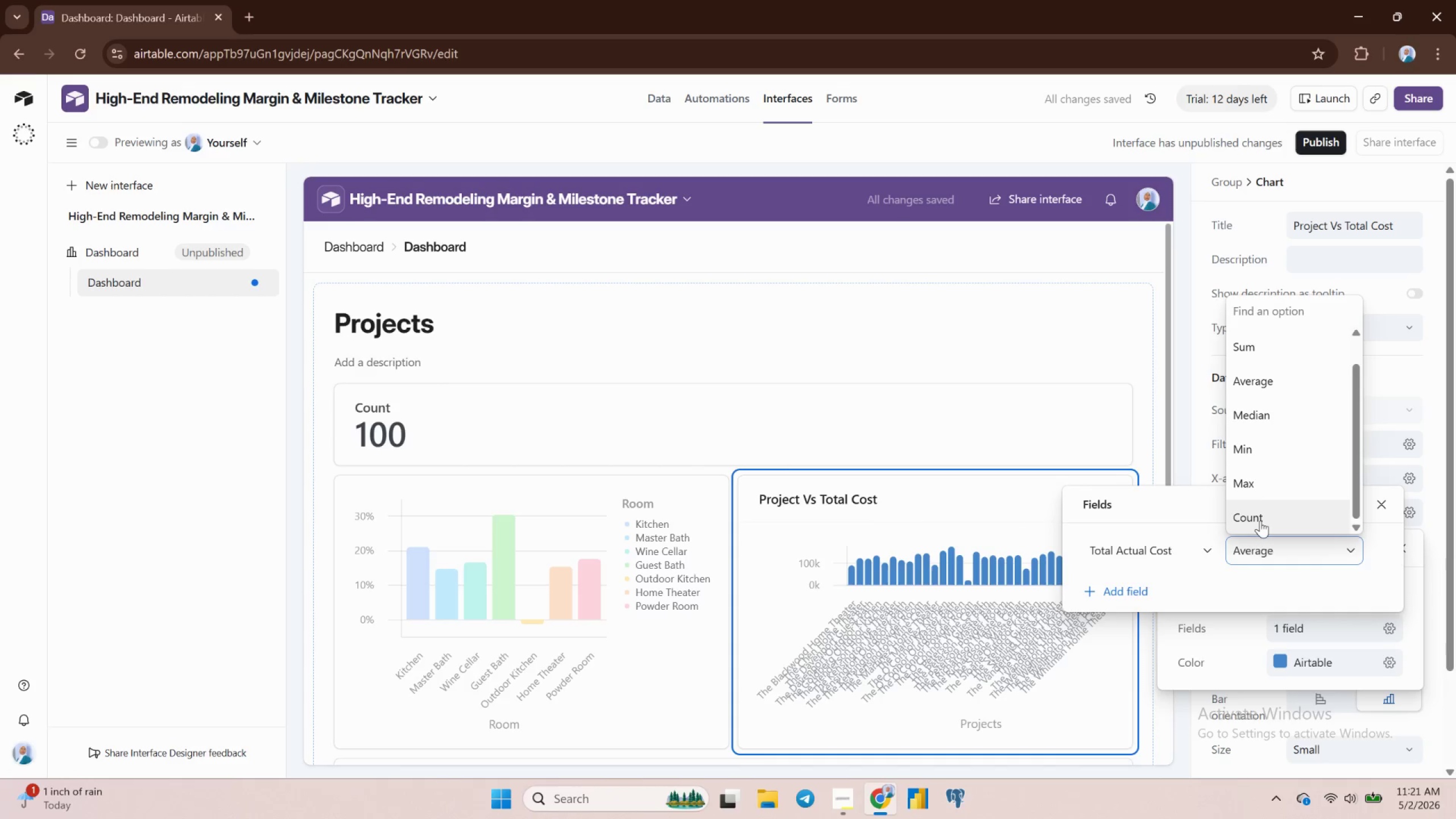 
left_click([1260, 519])
 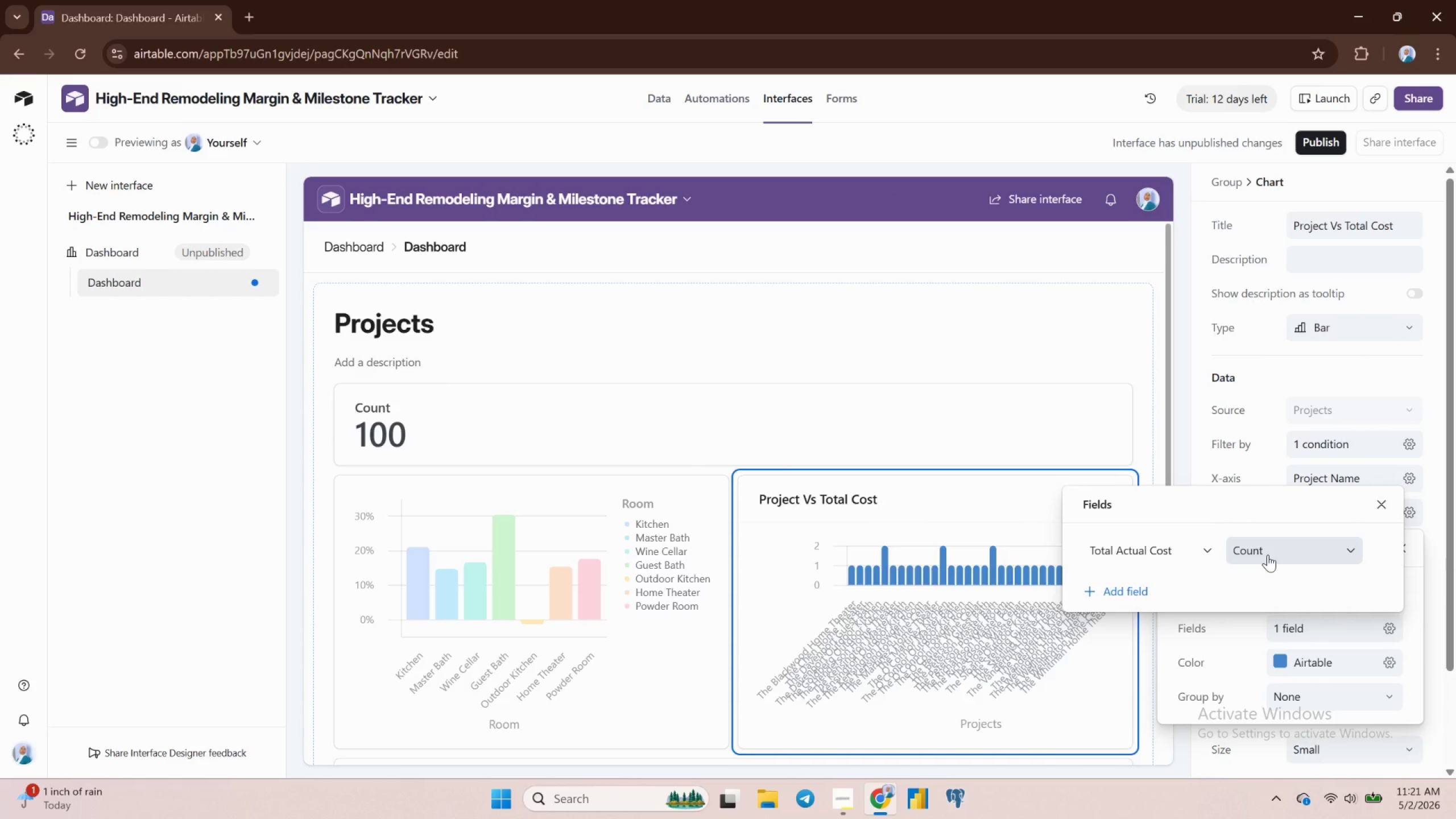 
wait(12.98)
 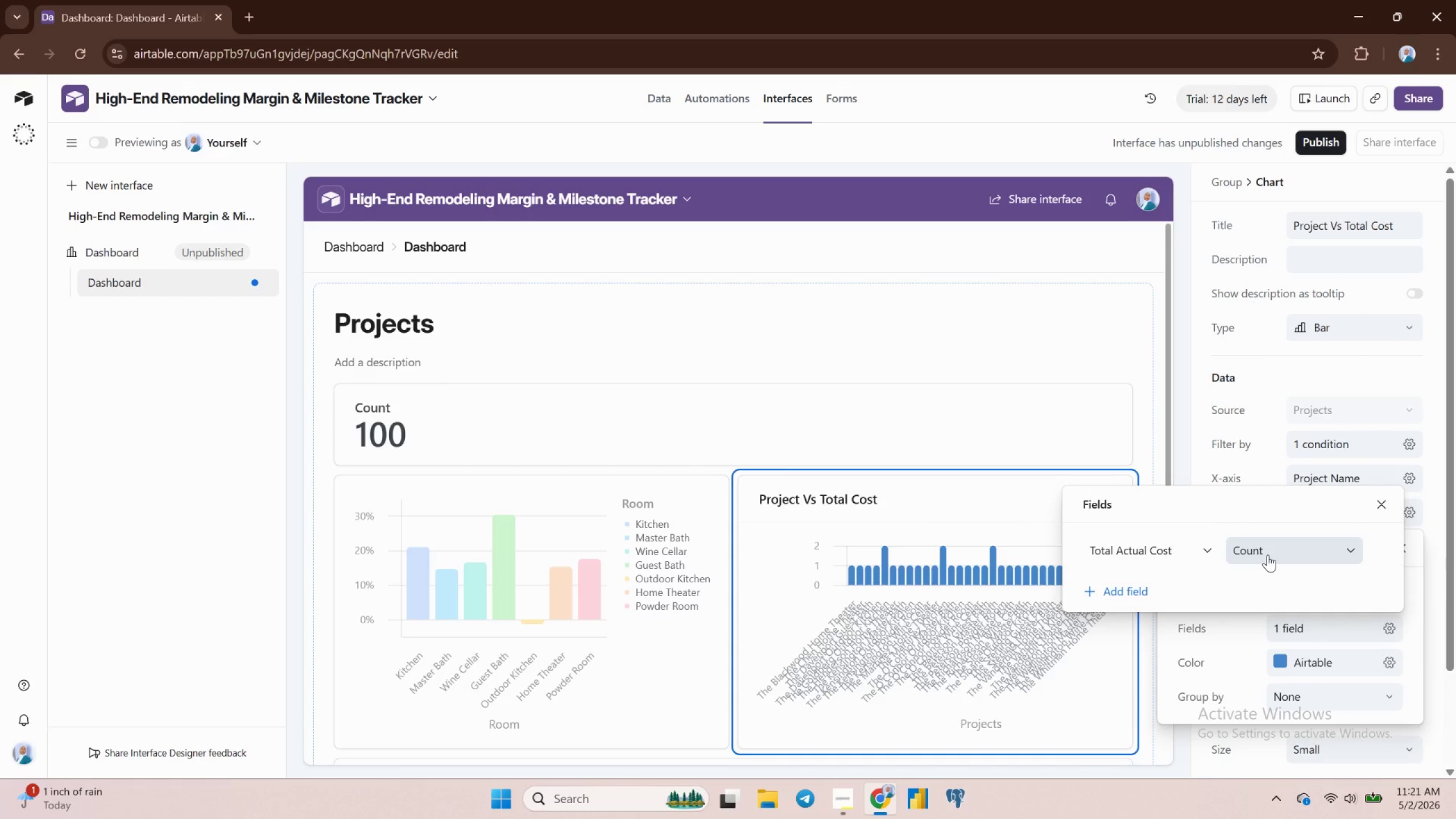 
scroll: coordinate [1229, 588], scroll_direction: none, amount: 0.0
 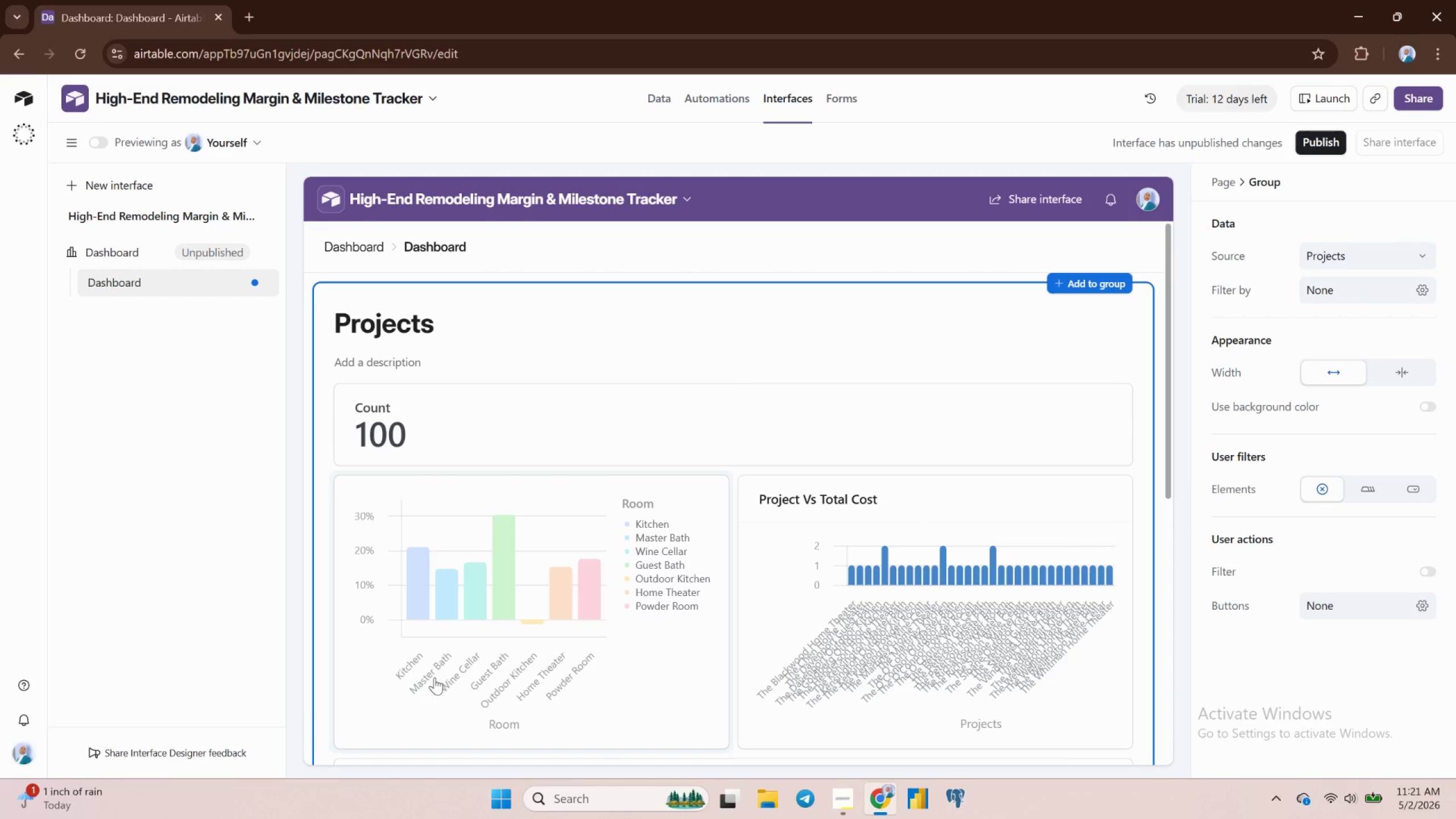 
left_click([664, 685])
 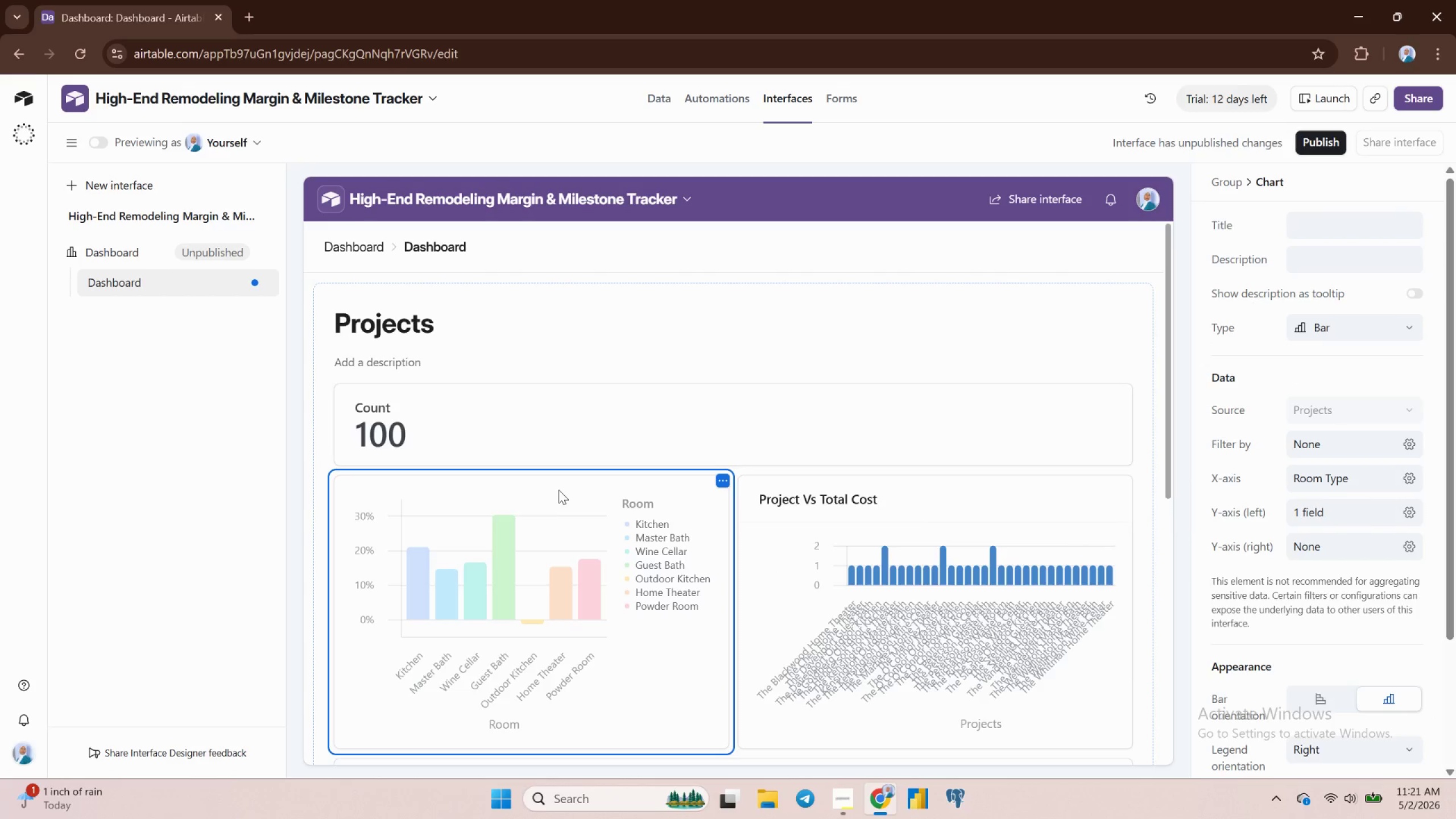 
double_click([560, 488])
 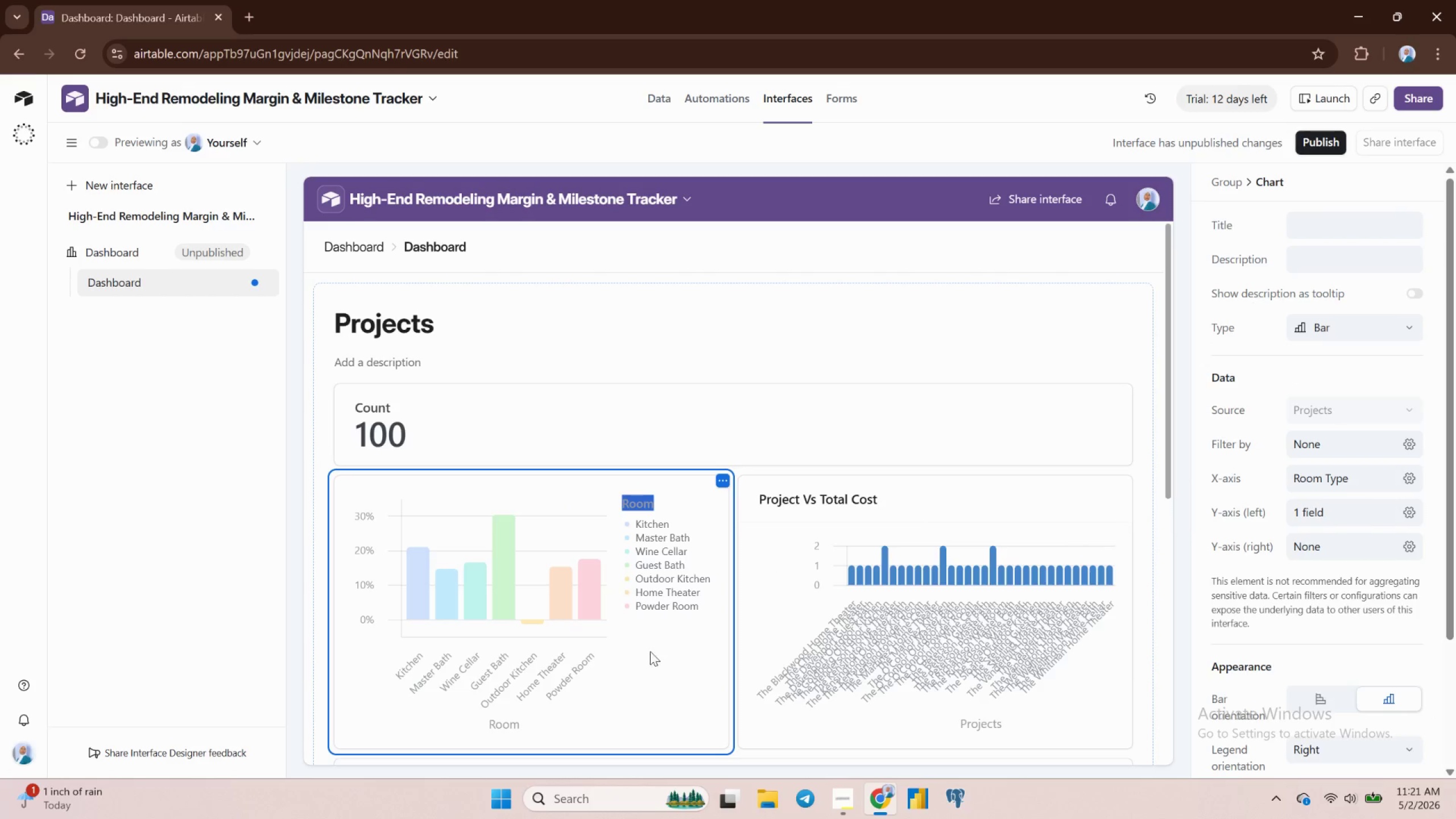 
left_click([674, 689])
 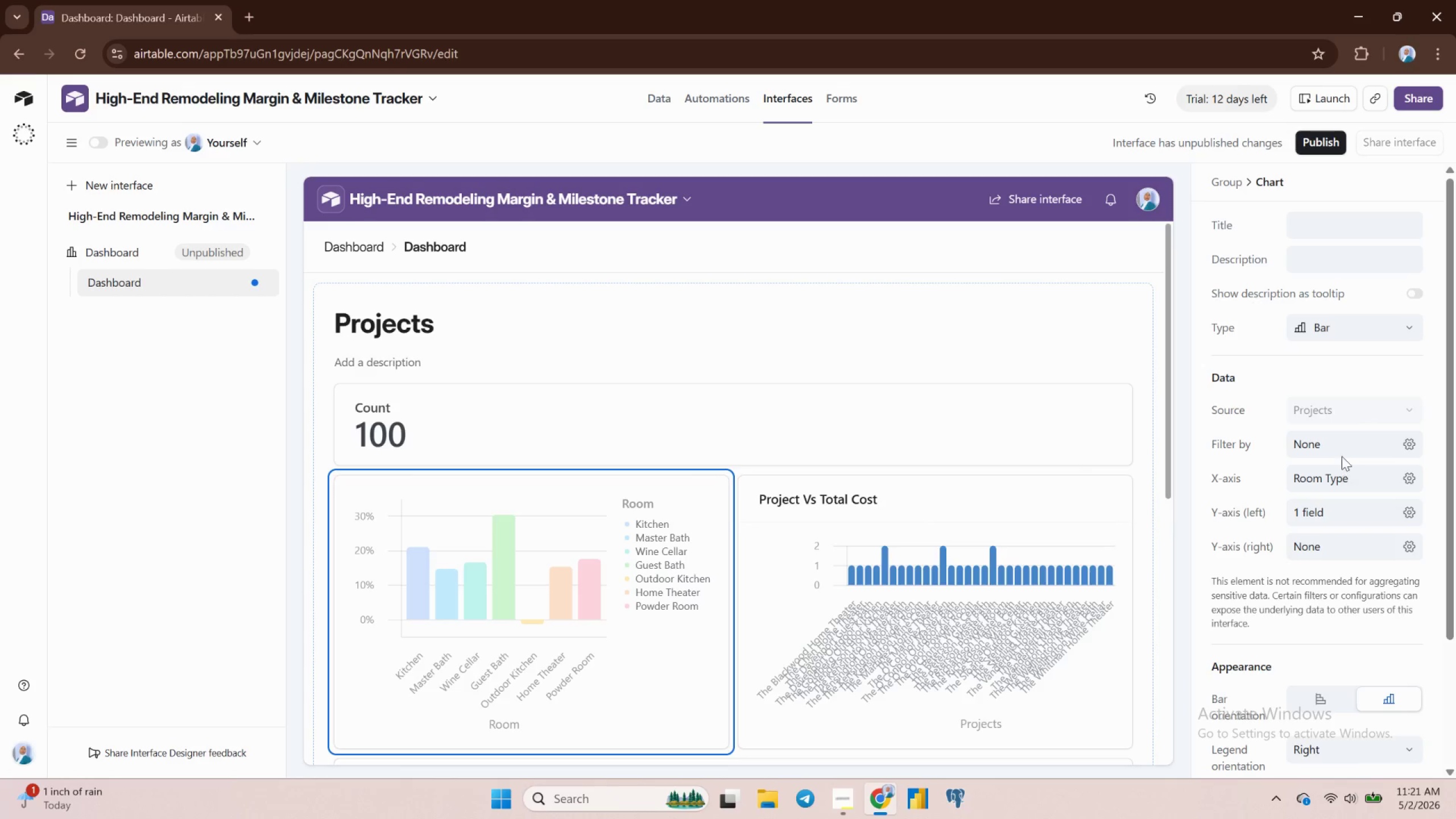 
scroll: coordinate [1317, 428], scroll_direction: down, amount: 2.0
 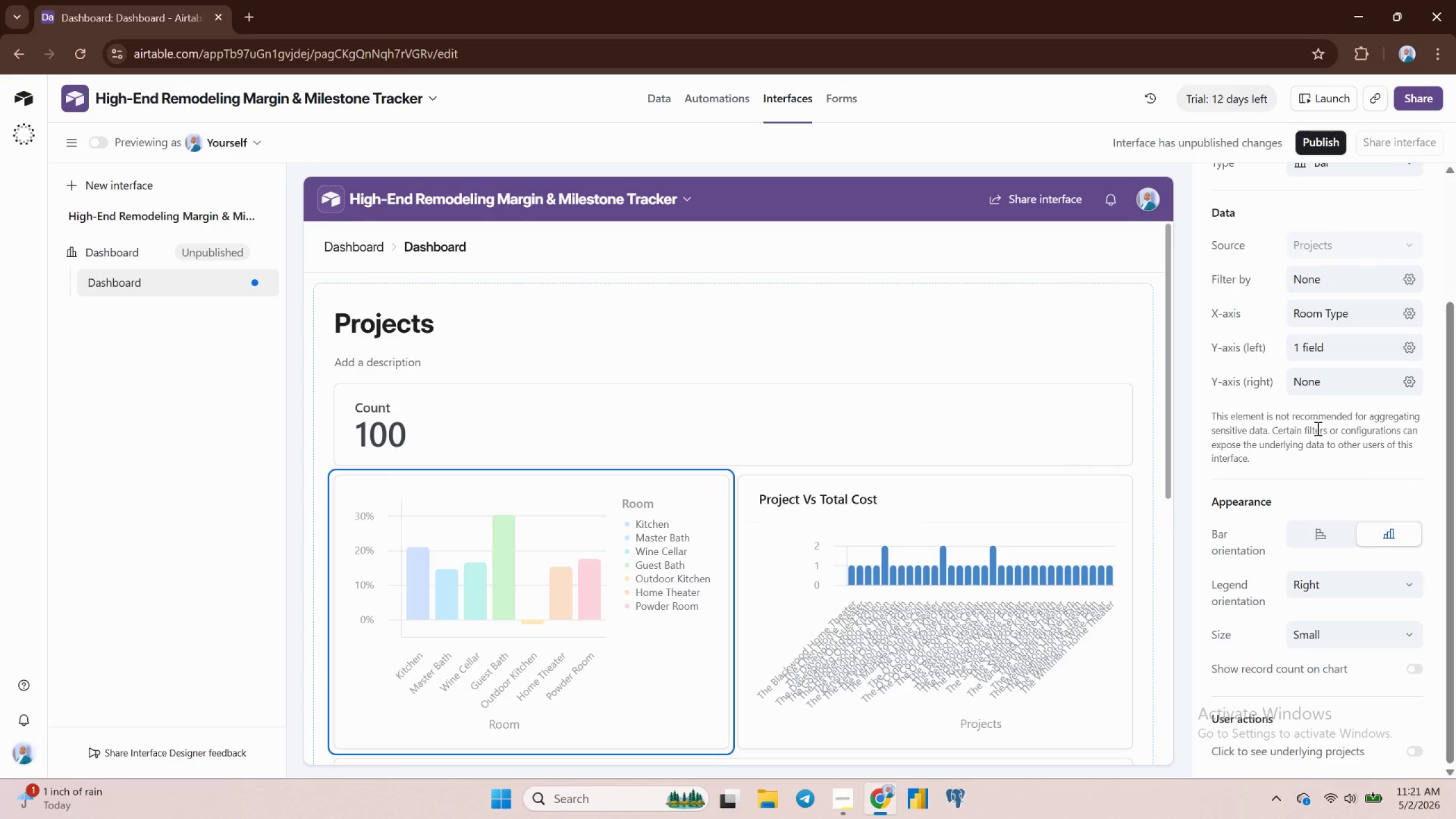 
scroll: coordinate [1317, 429], scroll_direction: up, amount: 5.0
 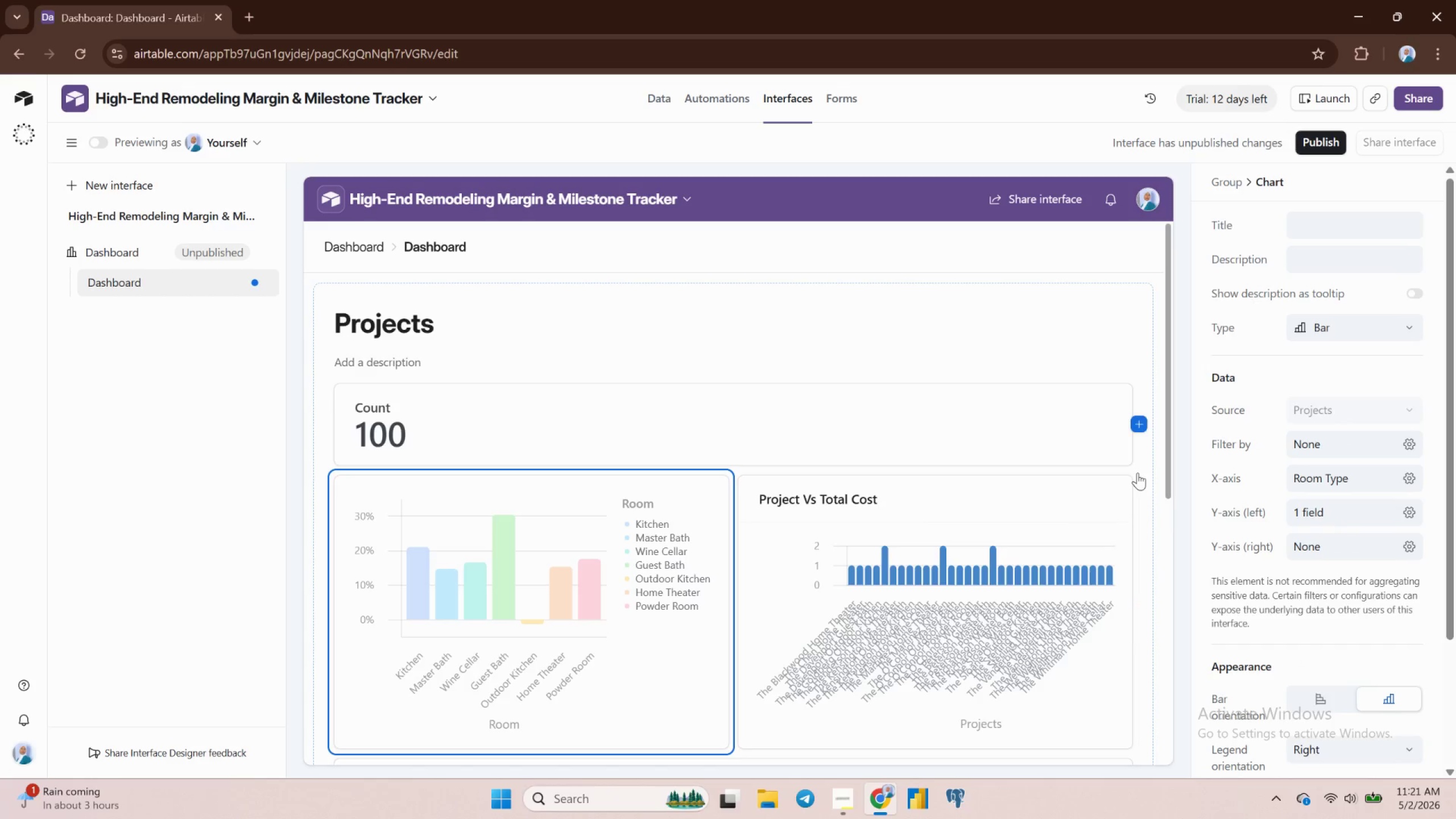 
left_click([1139, 471])
 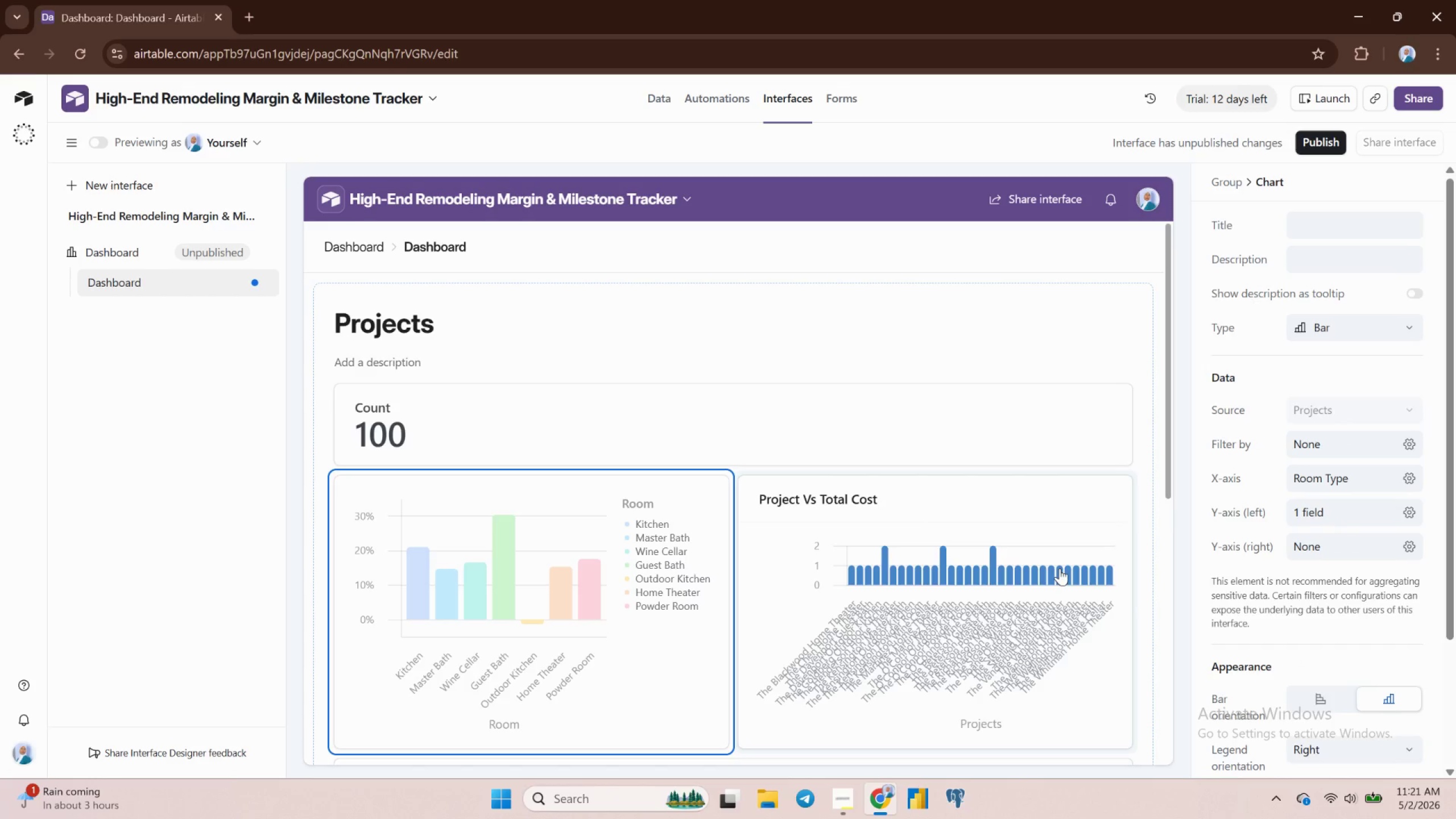 
left_click([1058, 568])
 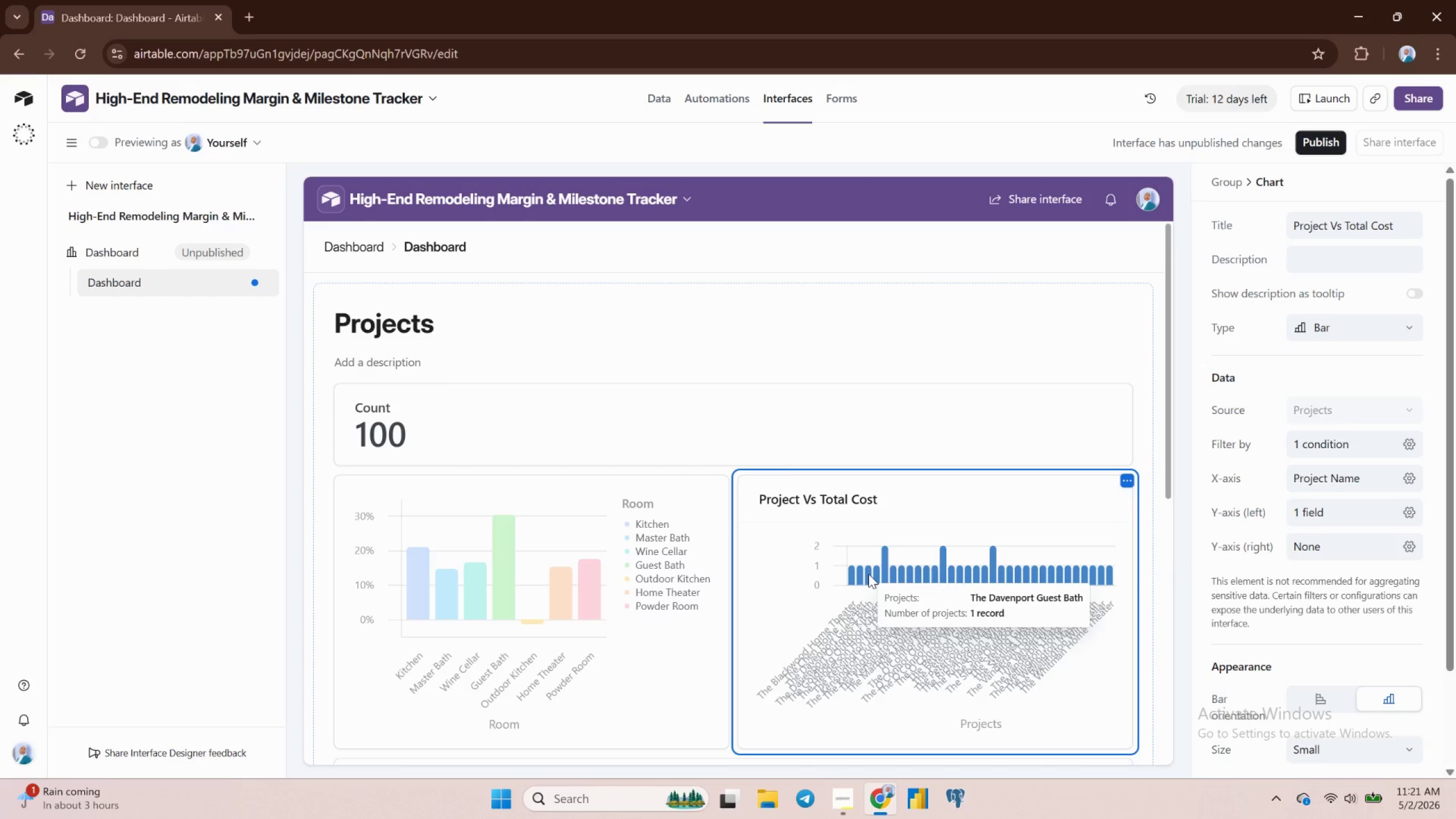 
wait(13.7)
 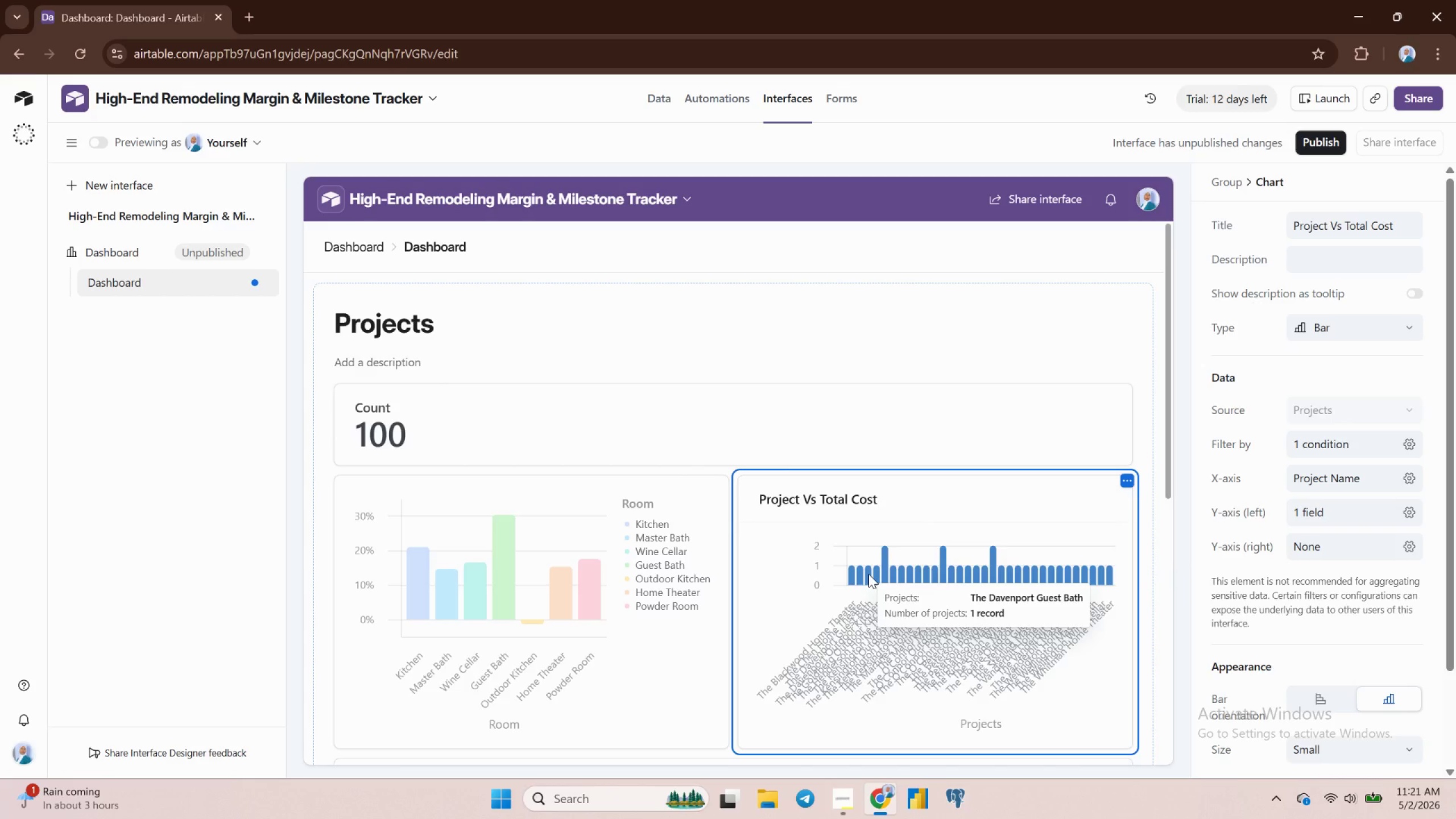 
left_click([1343, 506])
 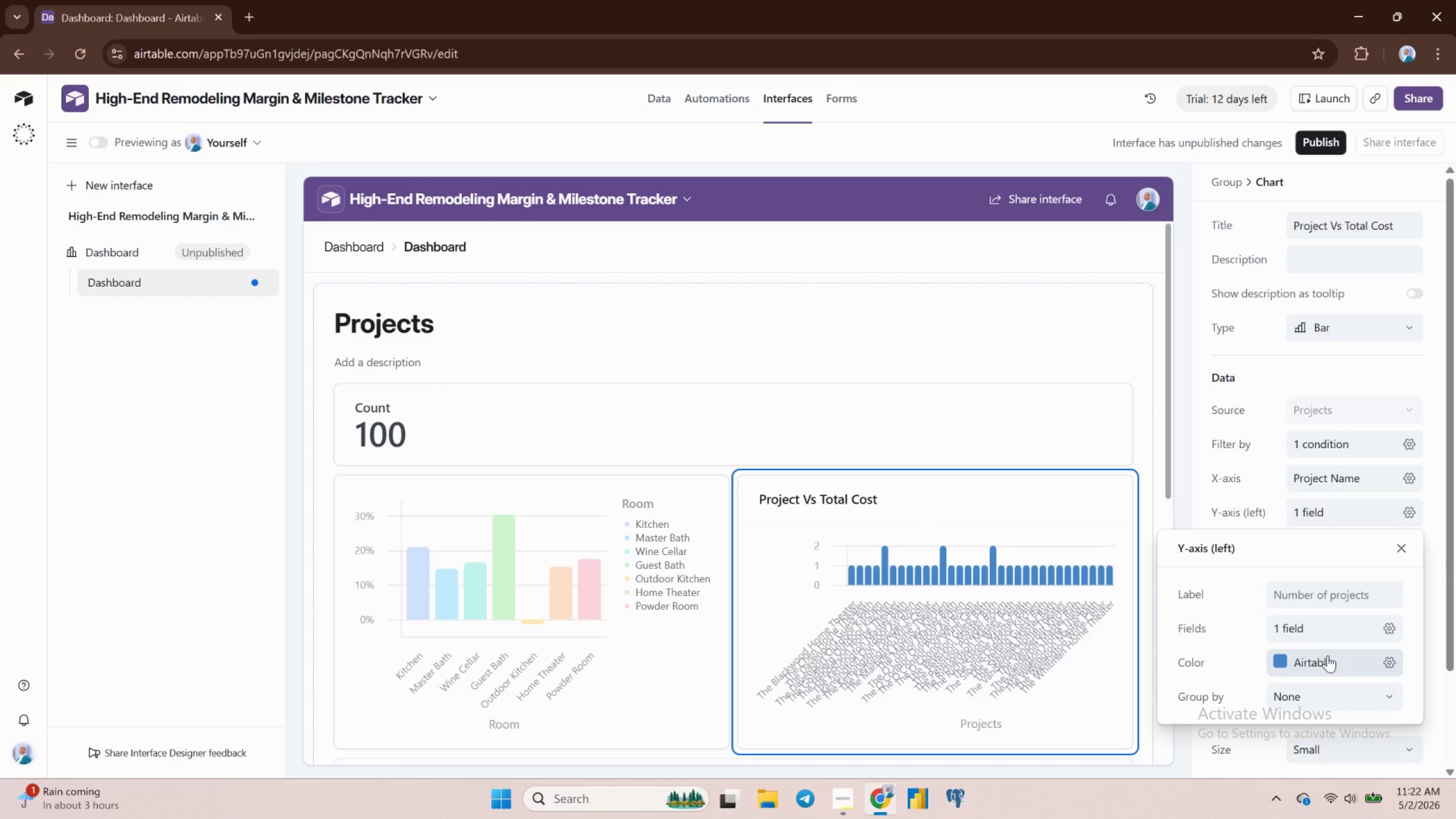 
mouse_move([1310, 615])
 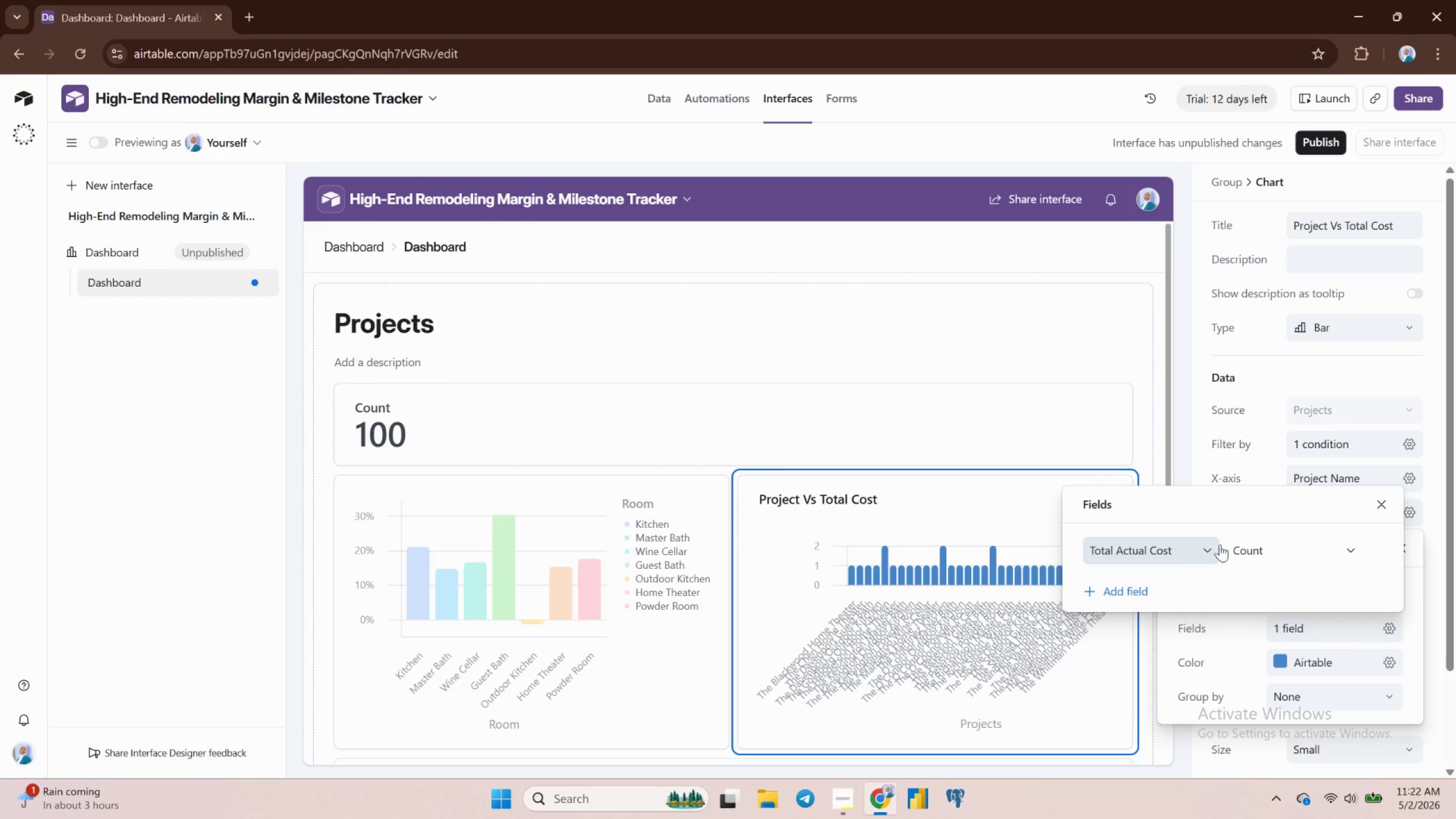 
left_click([1277, 548])
 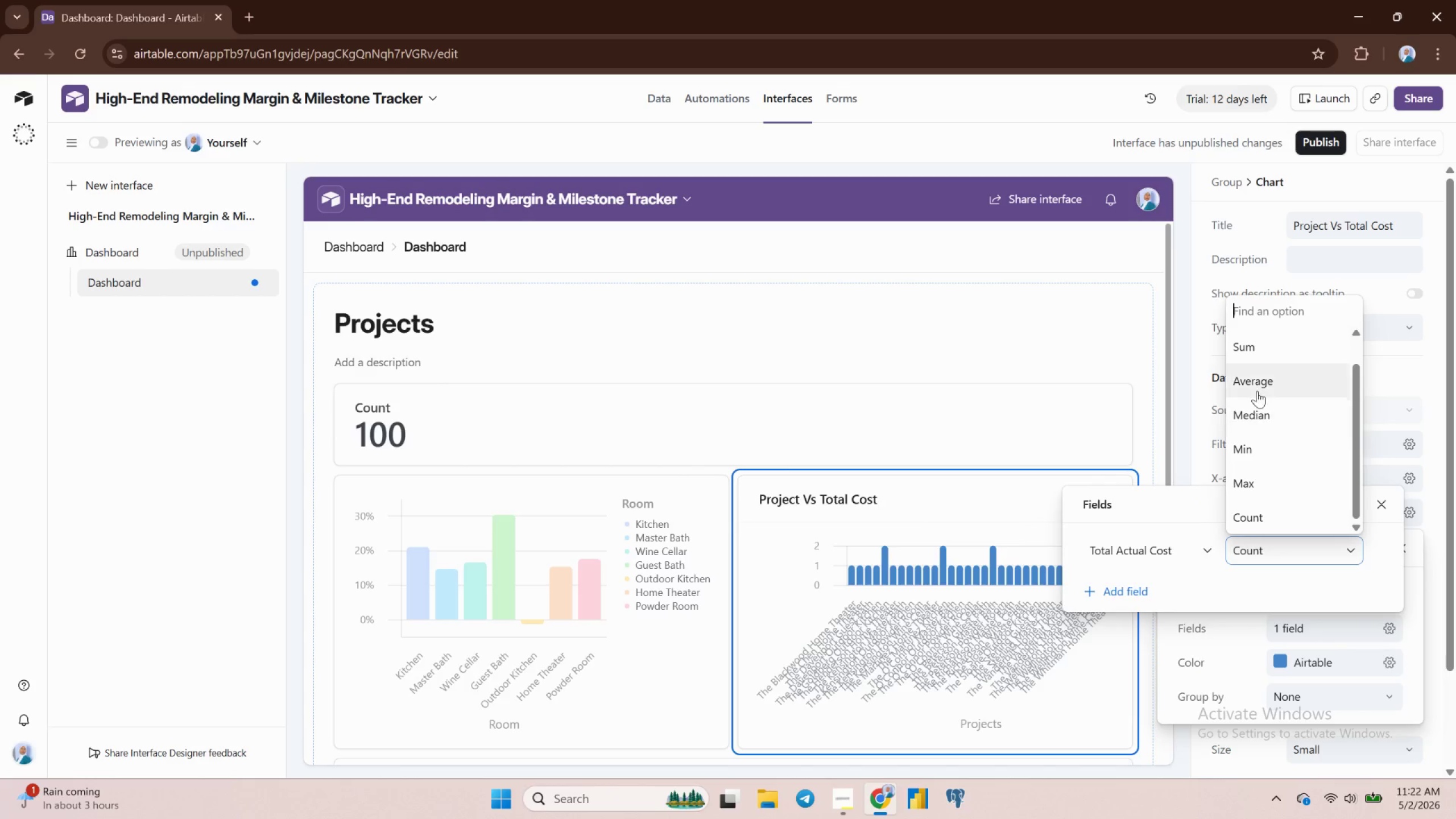 
left_click([1254, 359])
 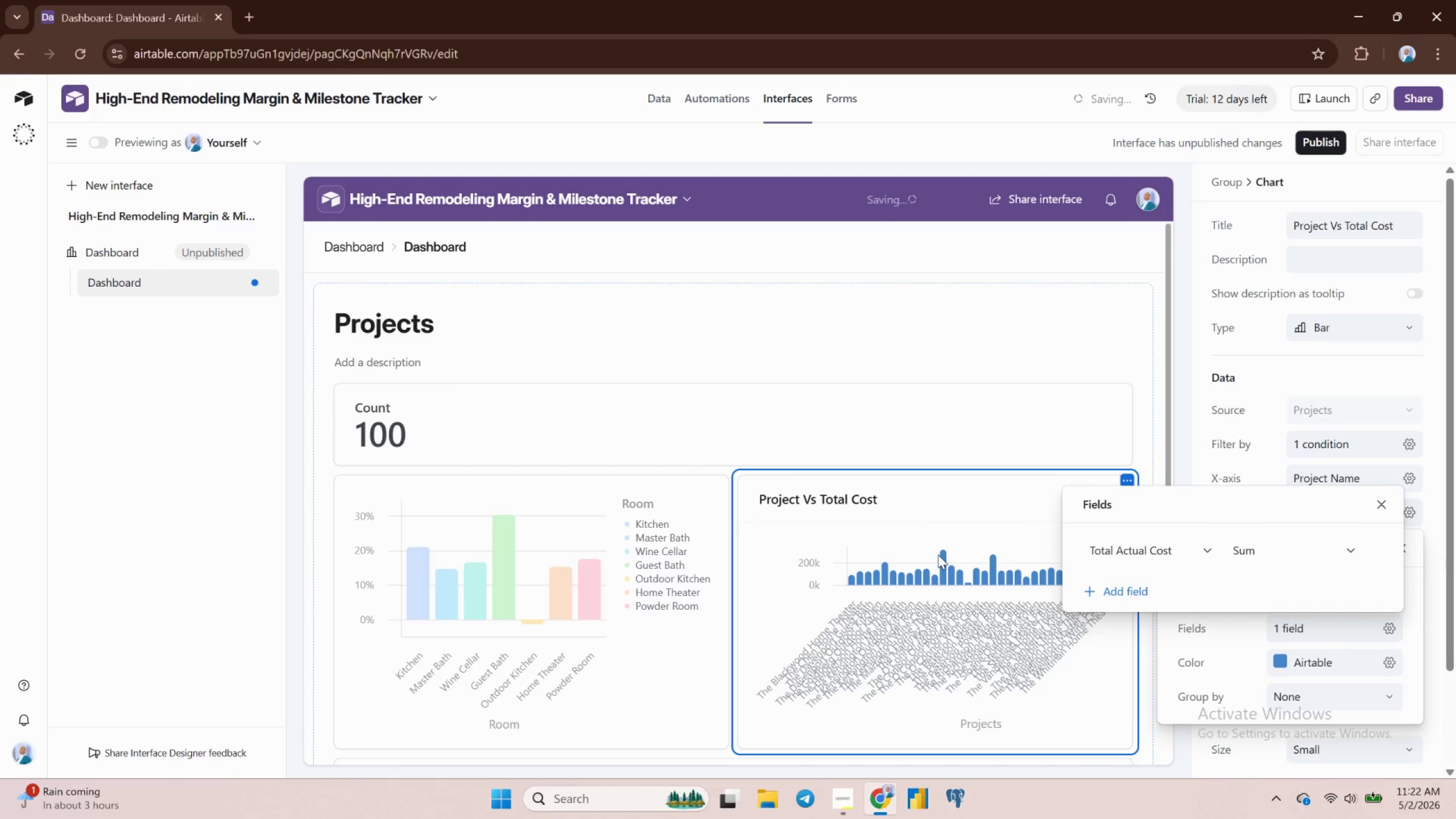 
mouse_move([961, 575])
 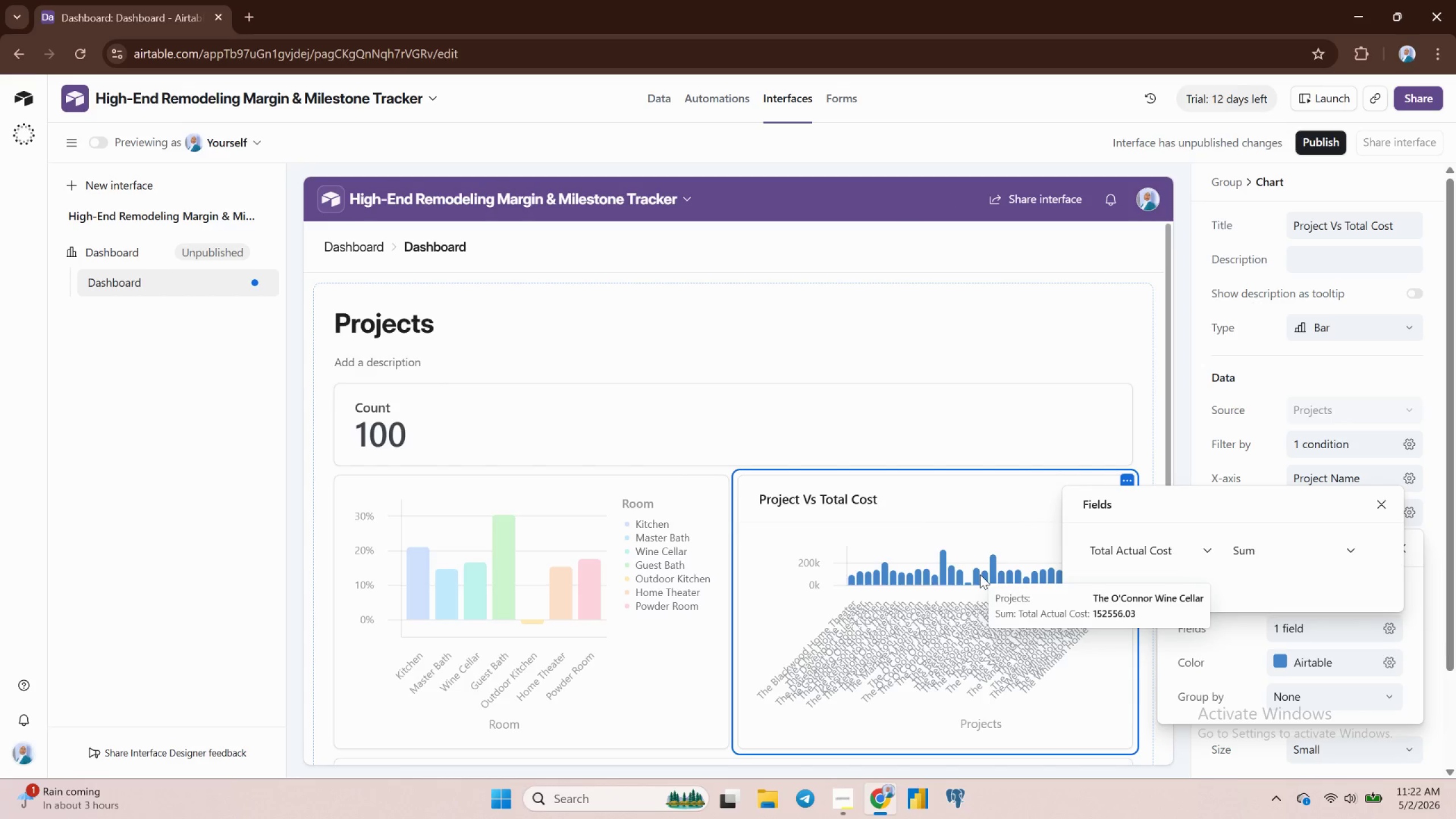 
mouse_move([923, 570])
 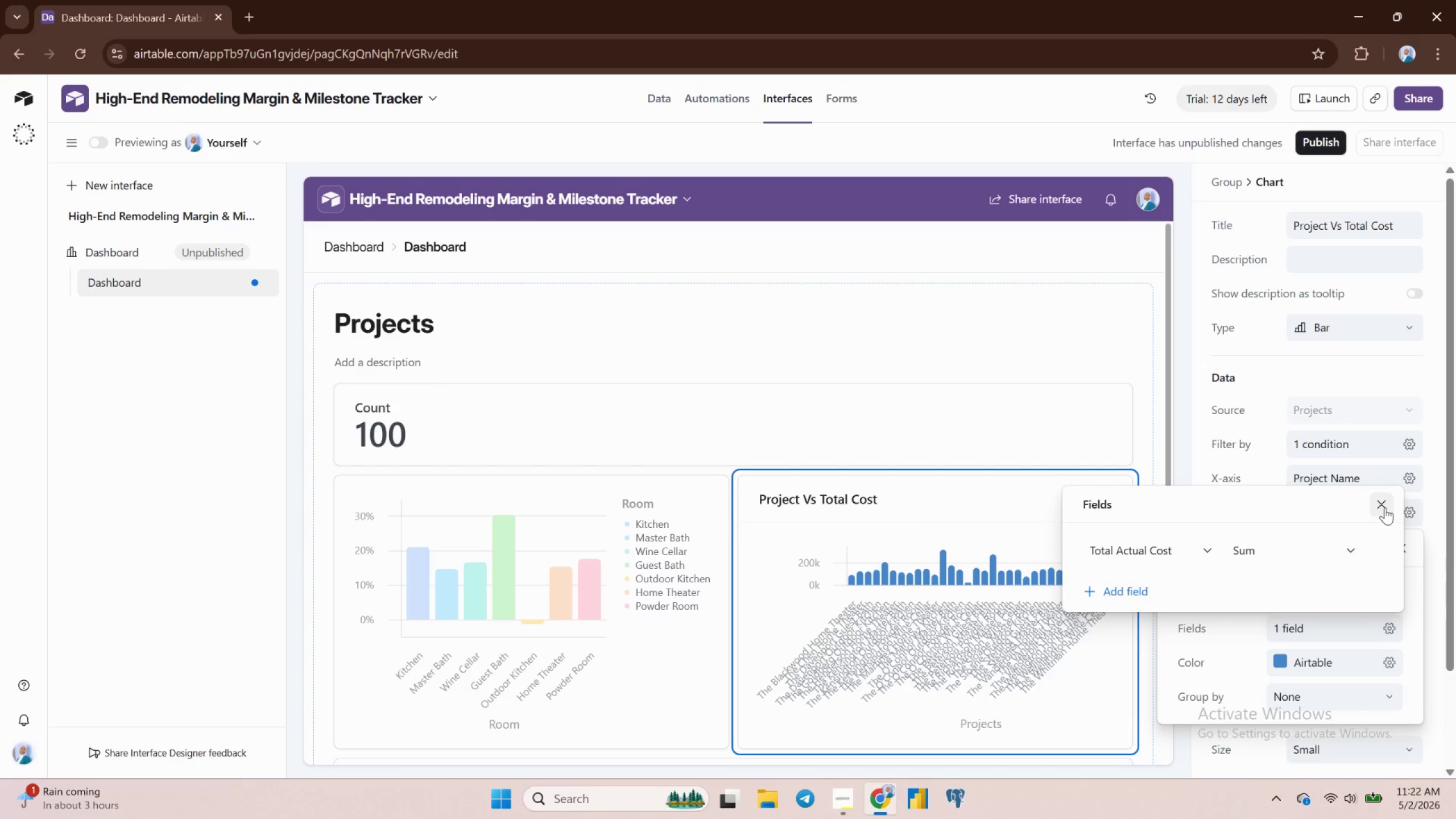 
left_click([1385, 507])
 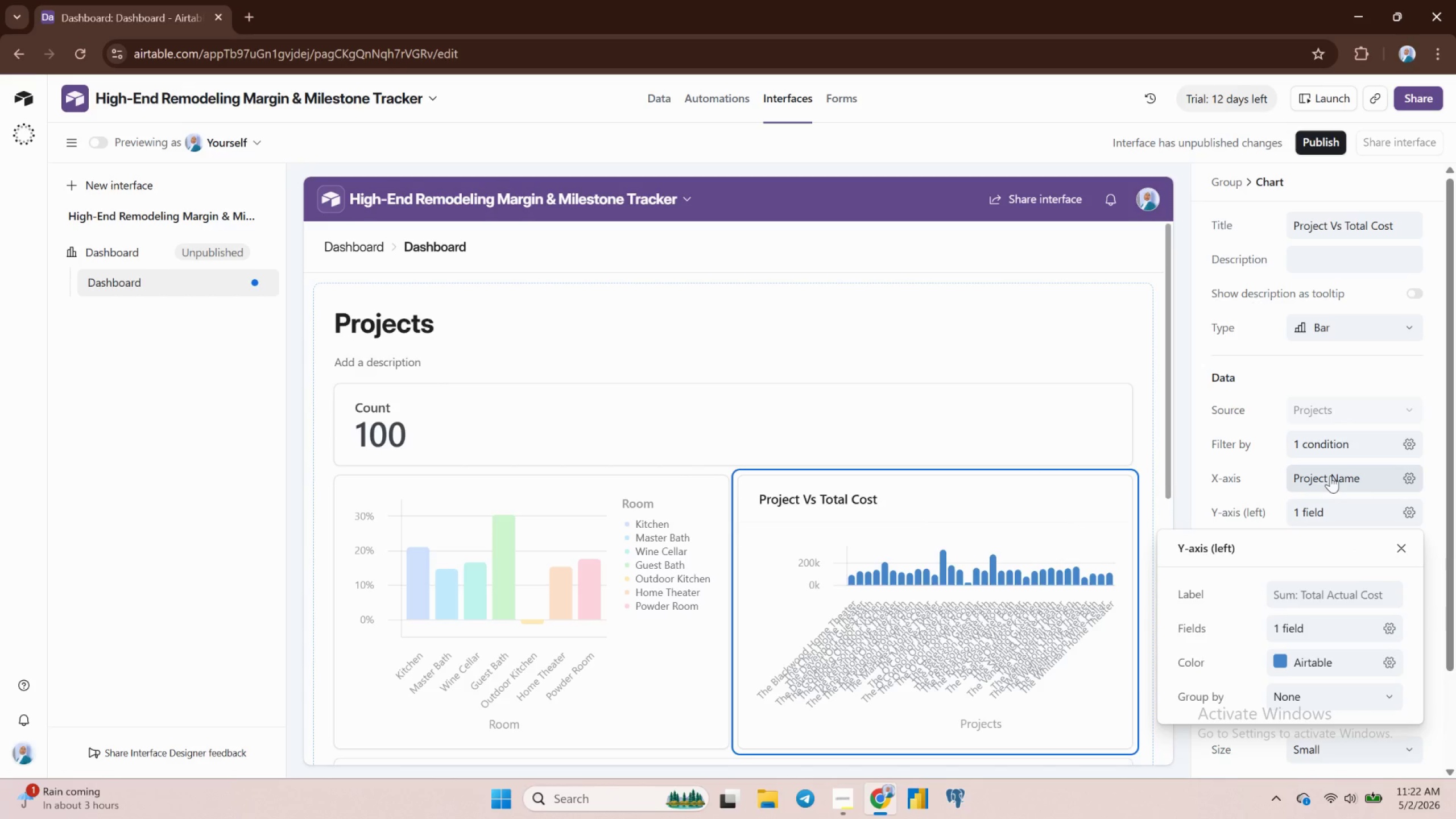 
wait(5.79)
 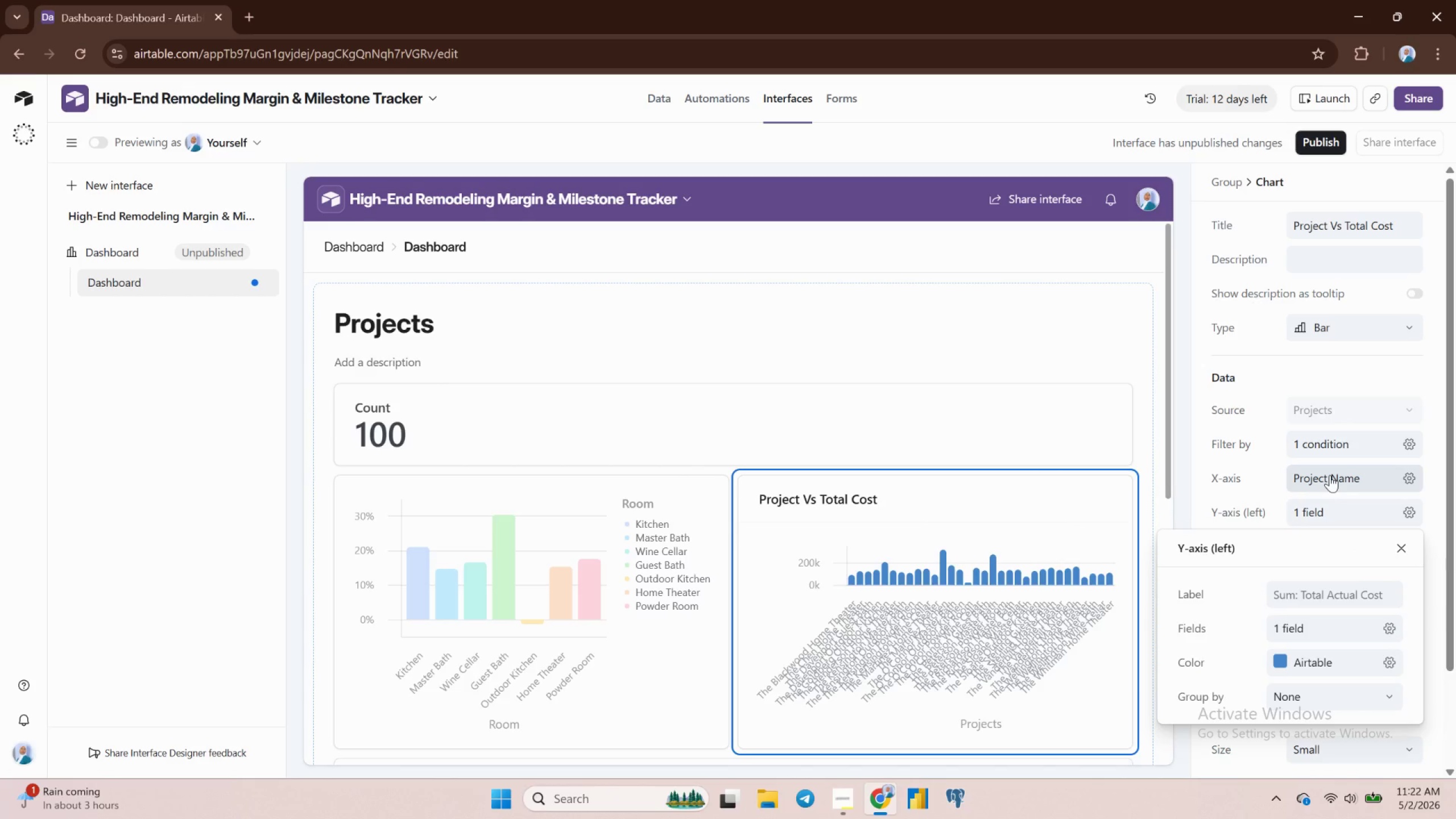 
left_click([1313, 409])
 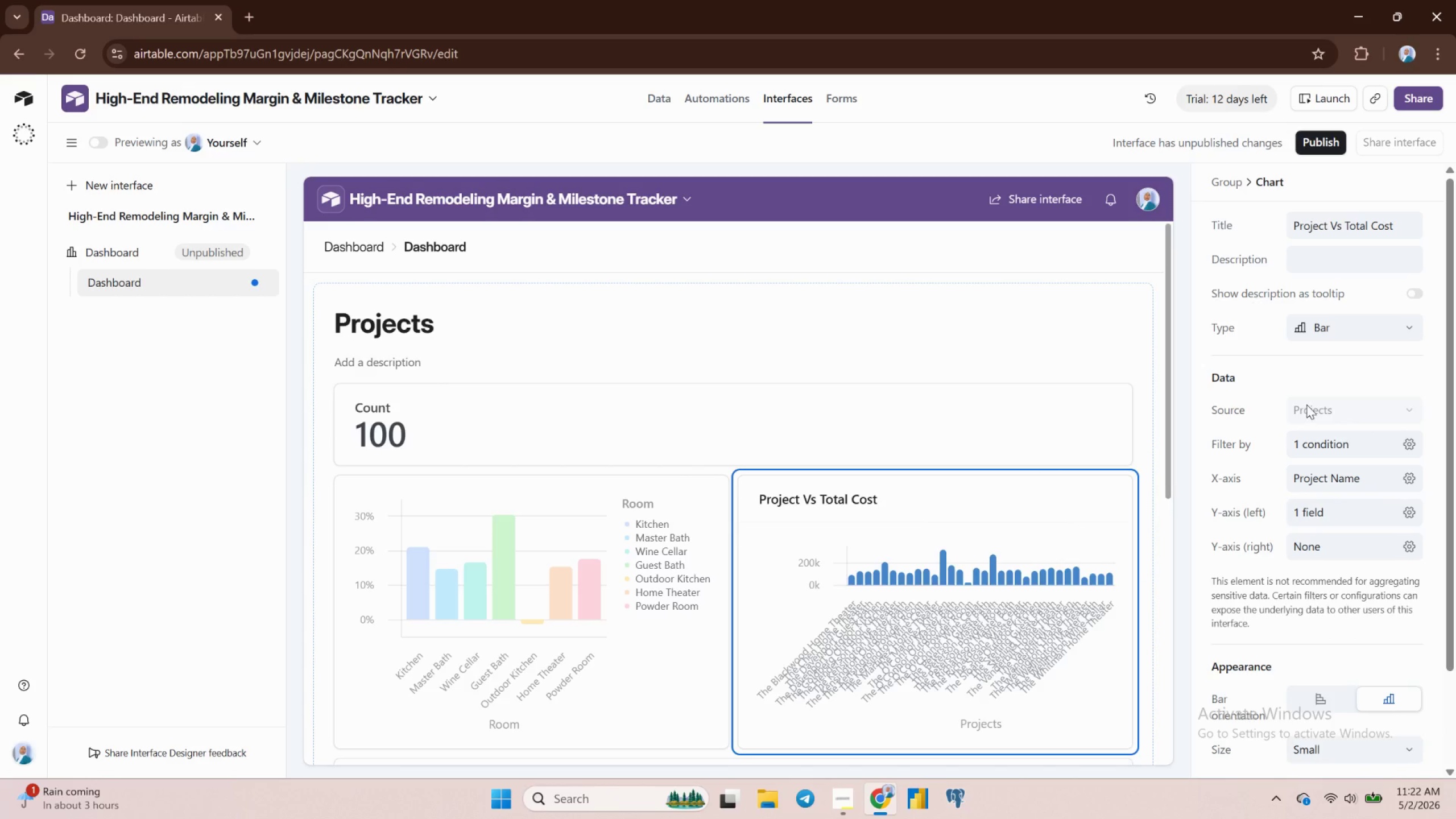 
left_click([1306, 404])
 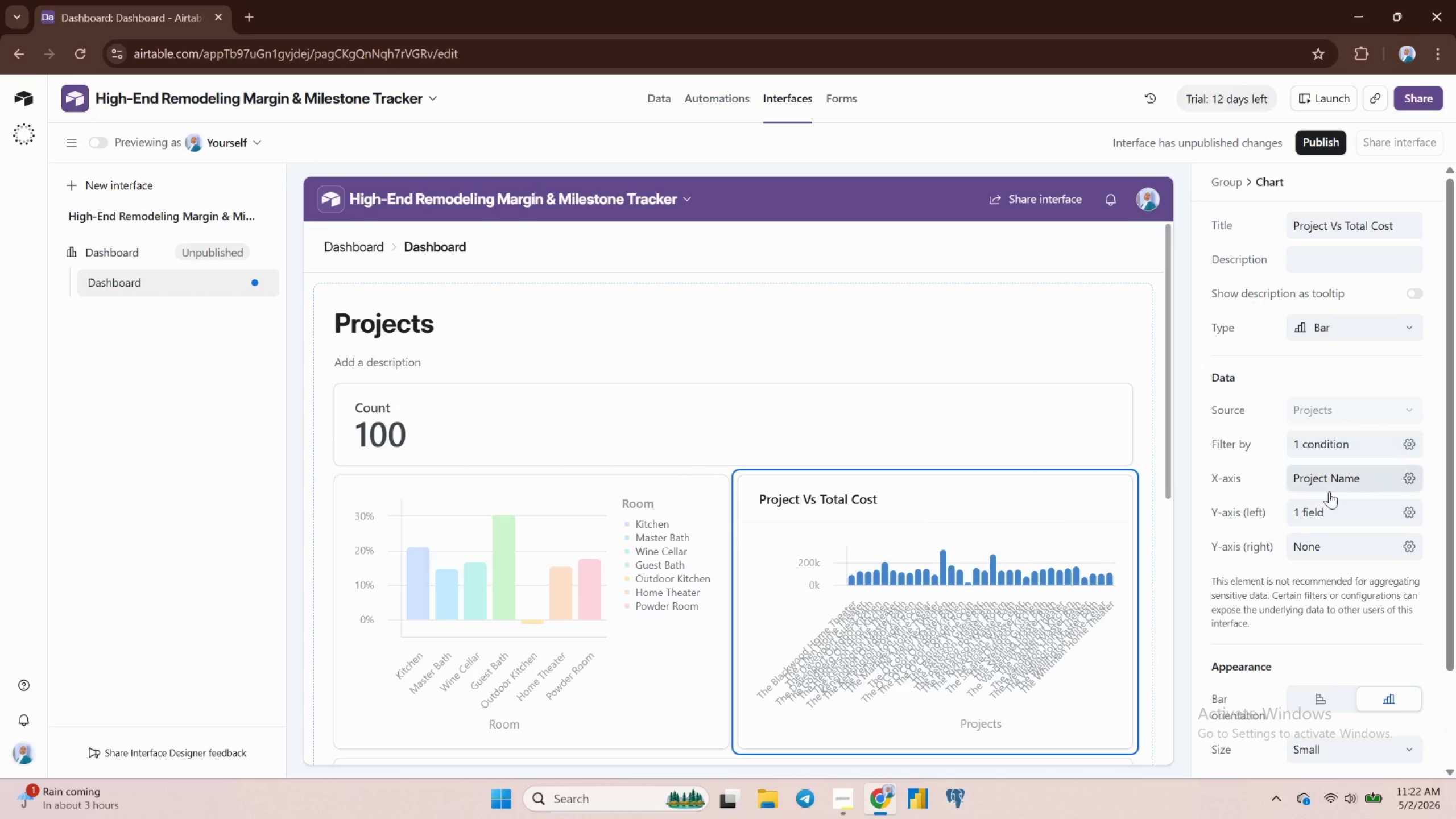 
scroll: coordinate [1346, 705], scroll_direction: down, amount: 3.0
 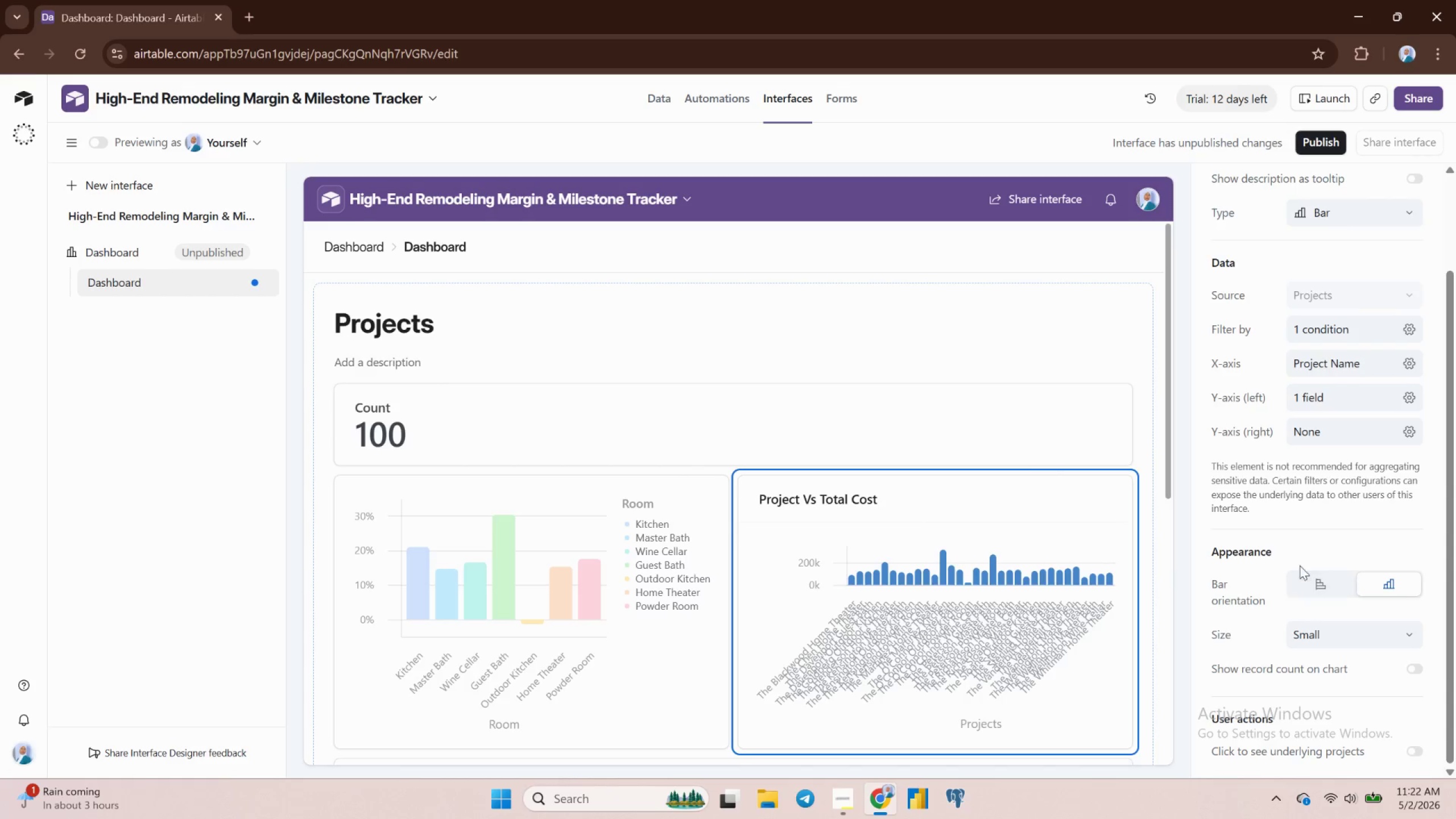 
mouse_move([1299, 597])
 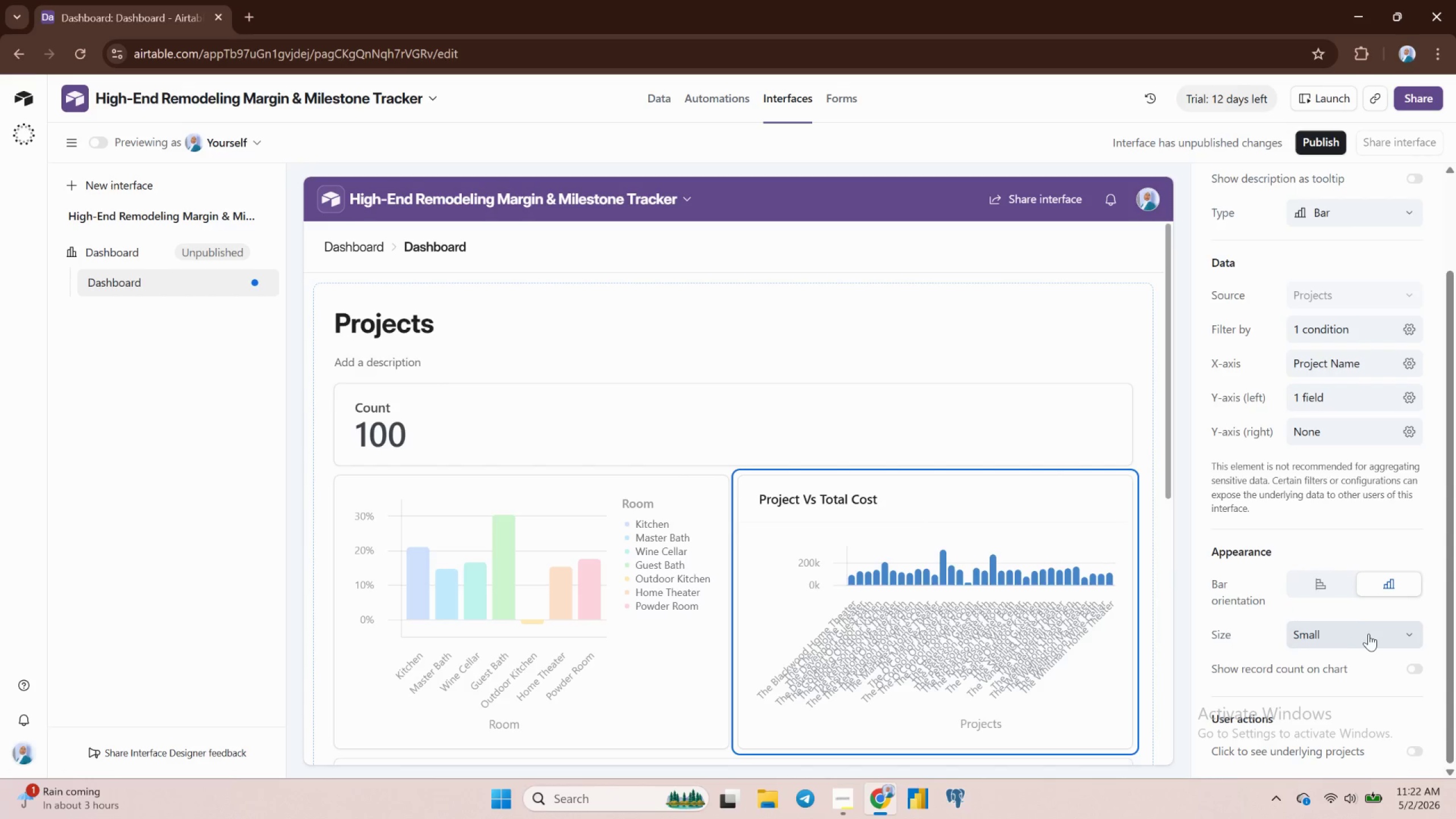 
left_click([1373, 636])
 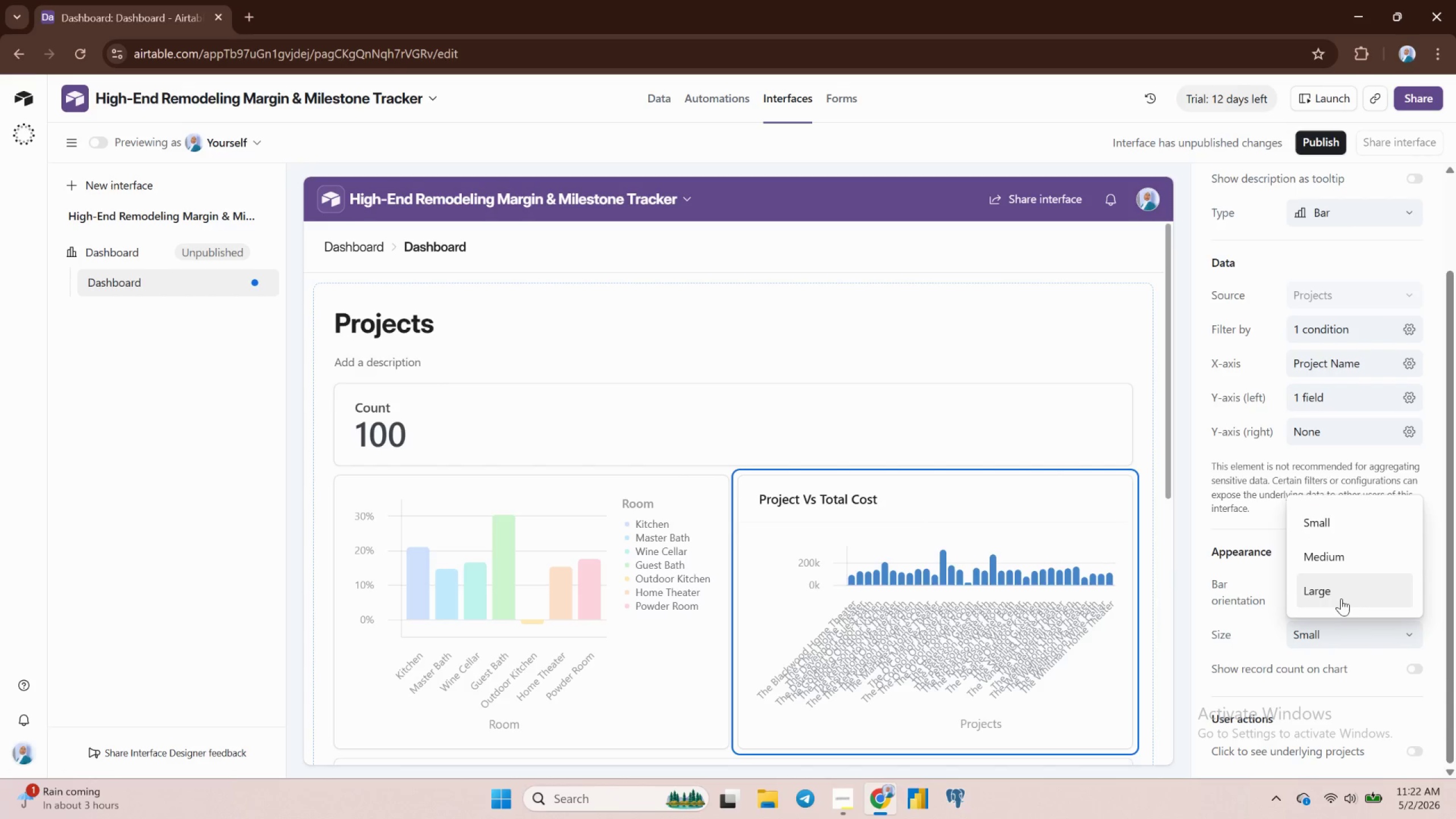 
left_click([1340, 597])
 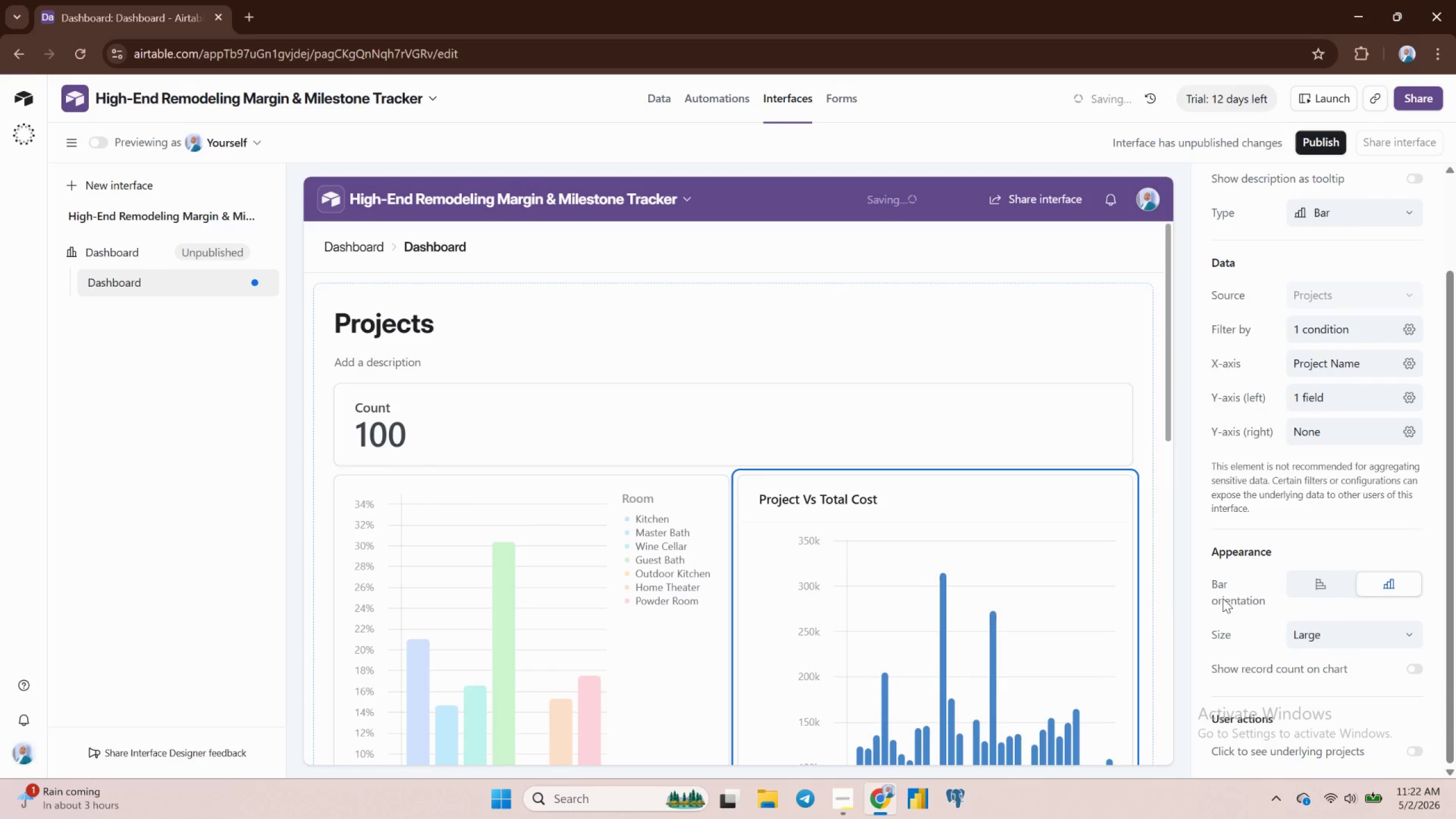 
scroll: coordinate [1001, 564], scroll_direction: down, amount: 3.0
 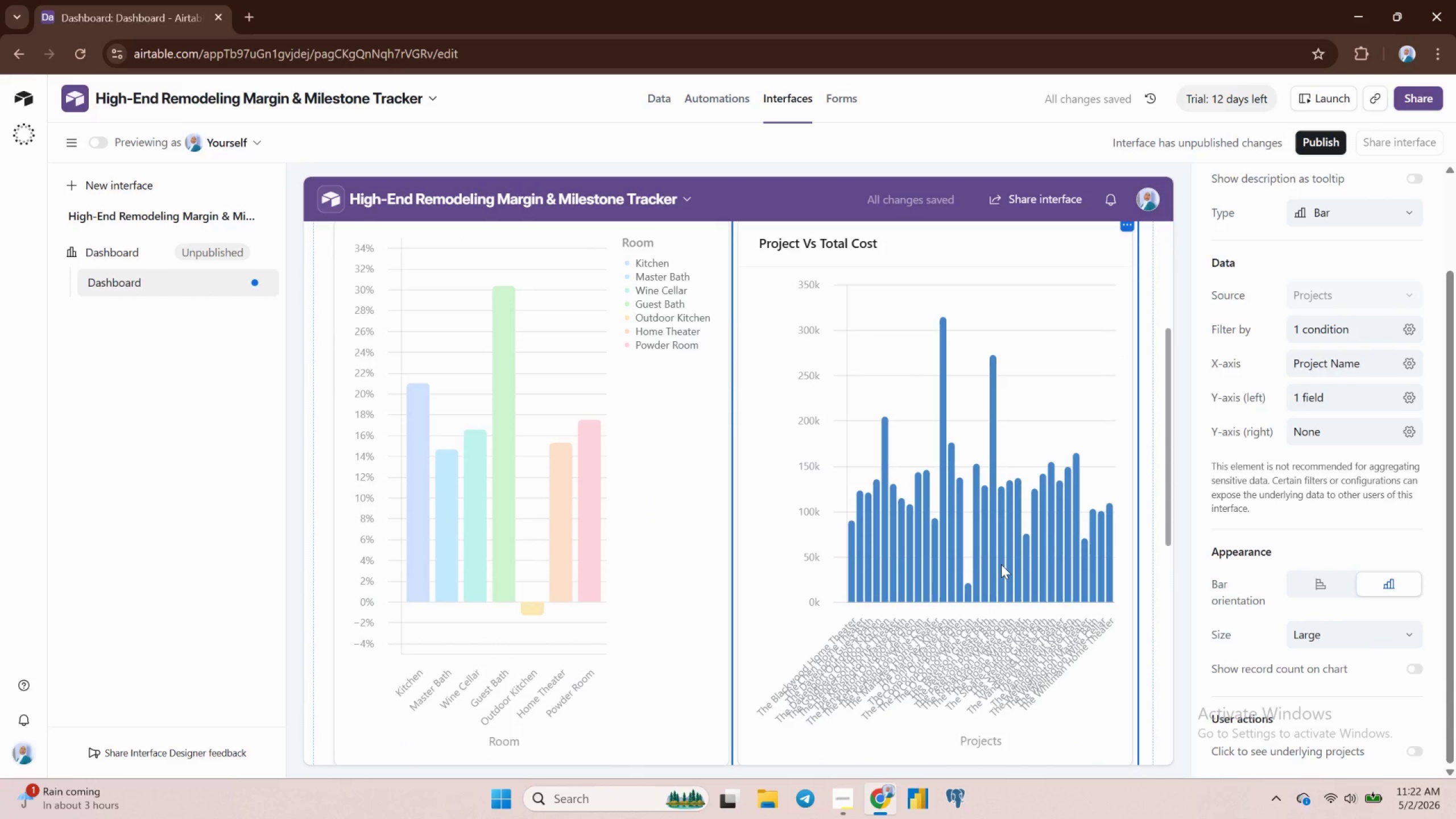 
scroll: coordinate [1001, 564], scroll_direction: up, amount: 2.0
 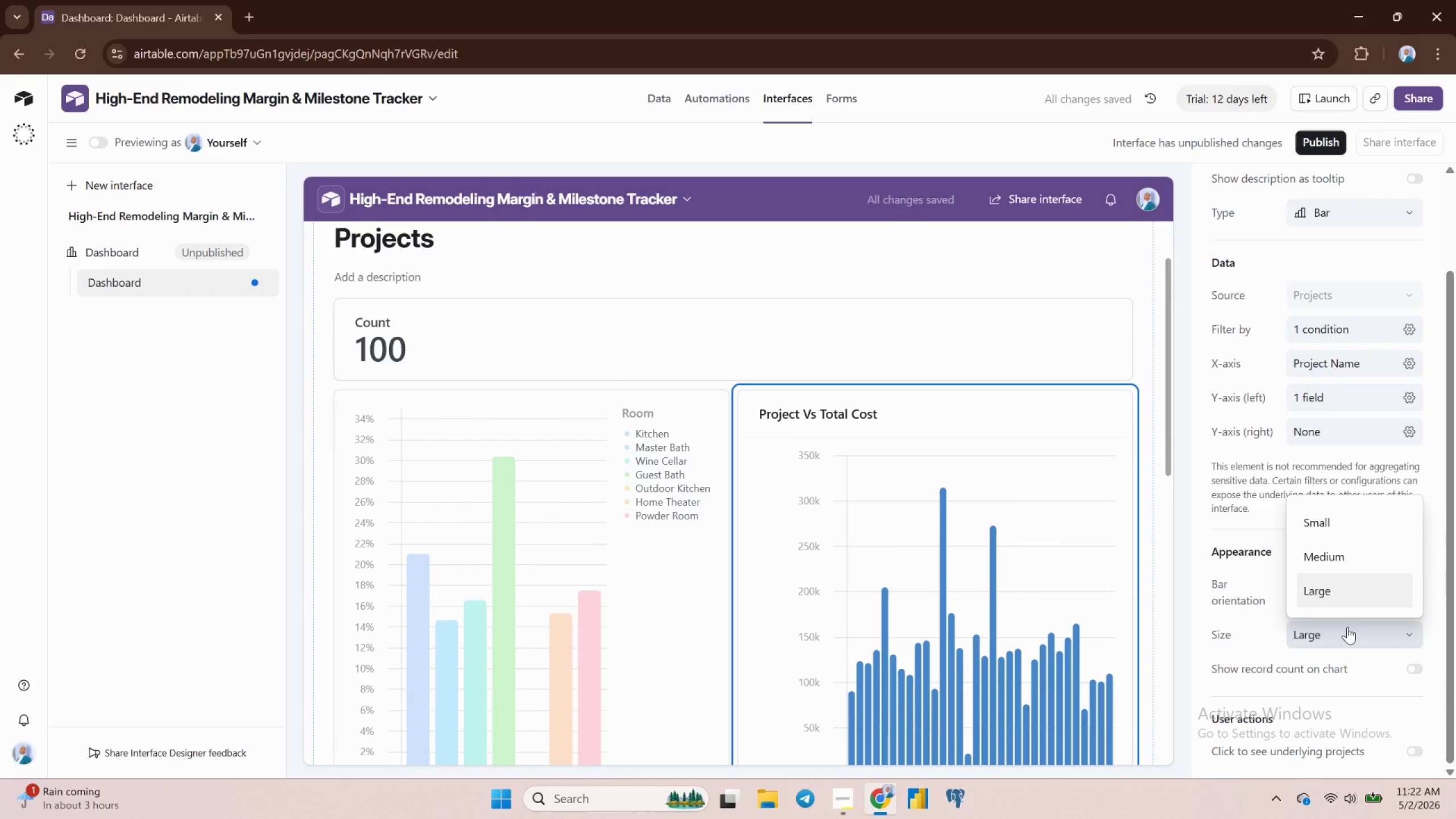 
left_click([1331, 556])
 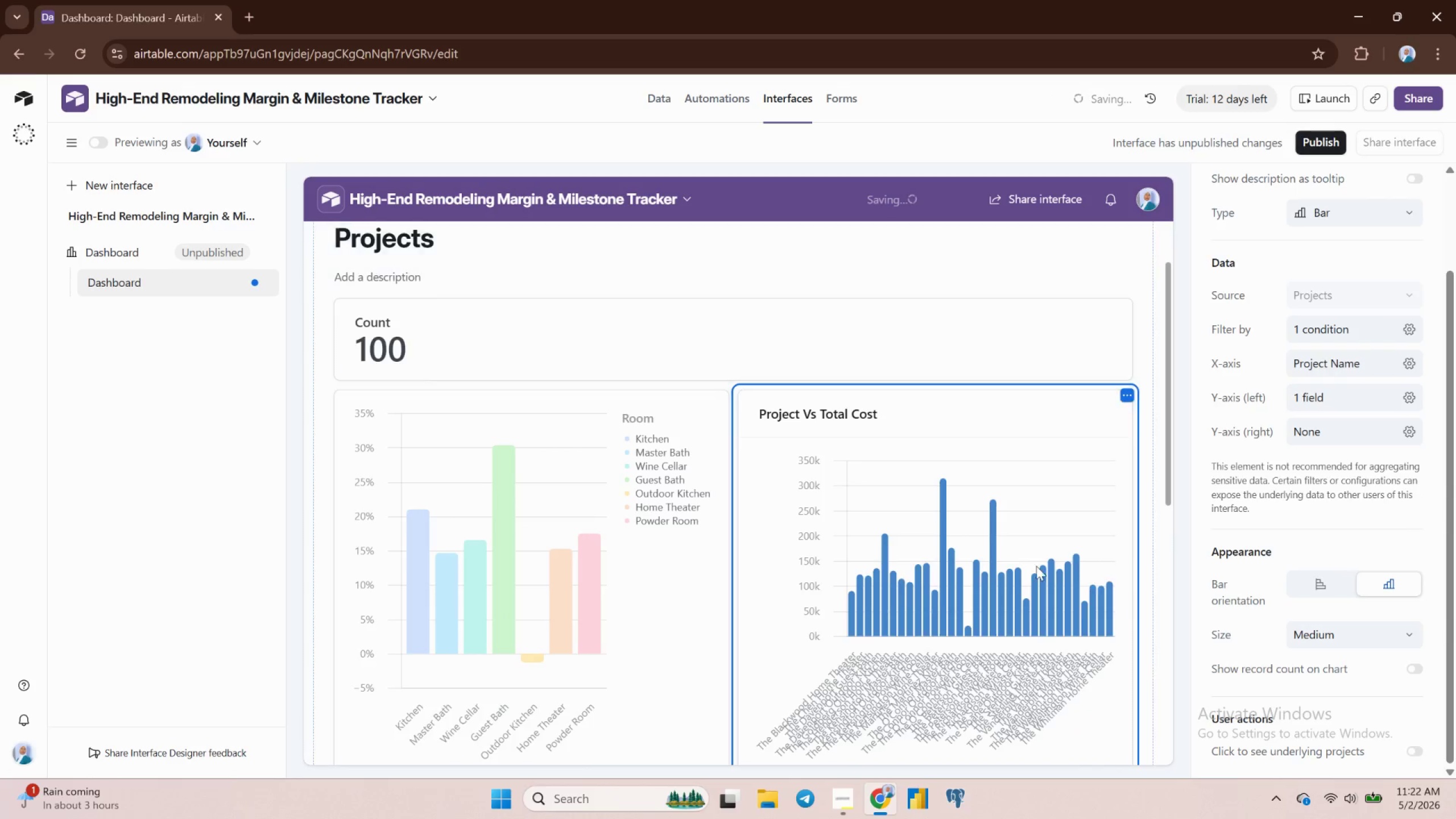 
scroll: coordinate [1016, 568], scroll_direction: down, amount: 2.0
 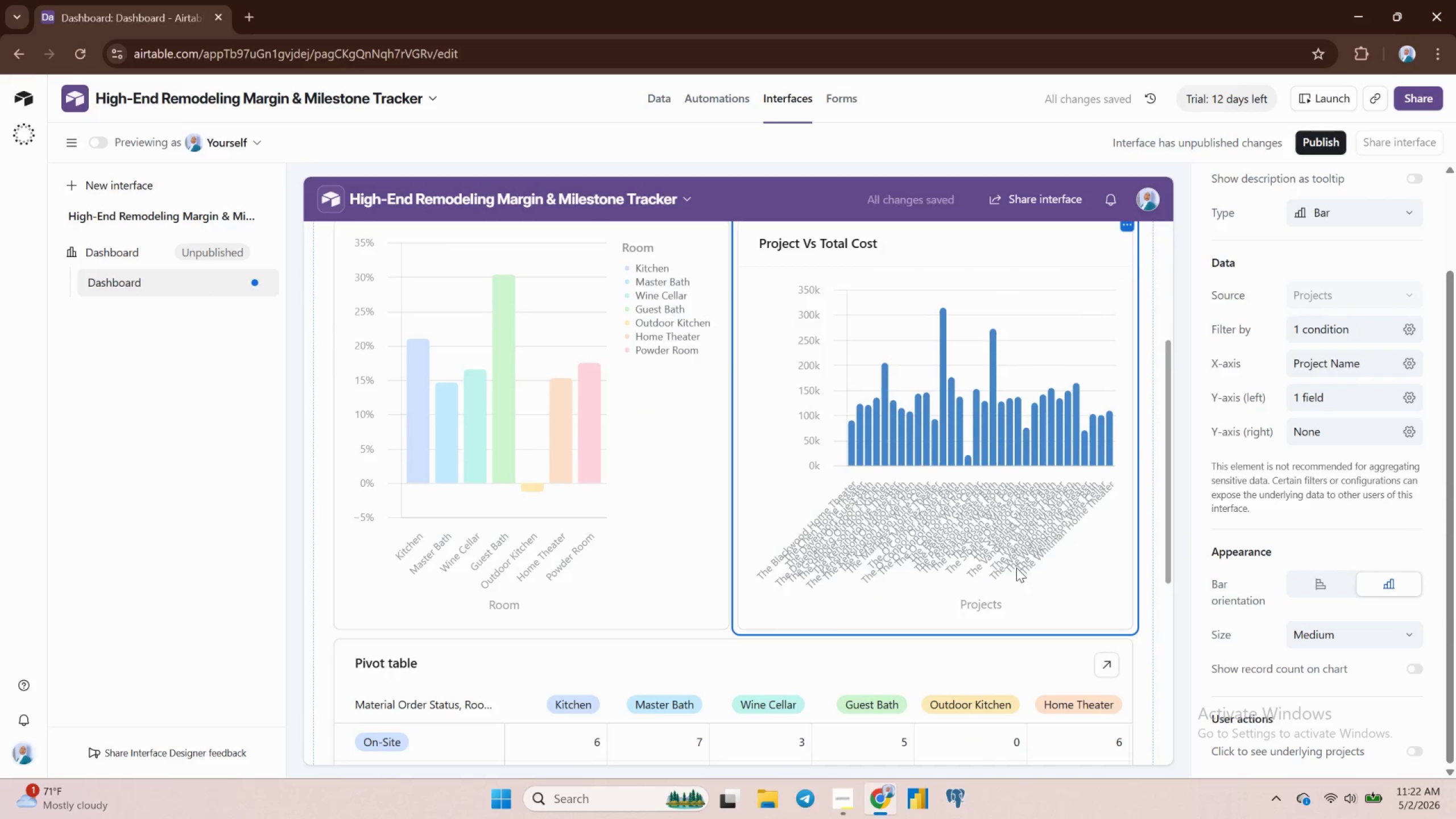 
scroll: coordinate [1018, 568], scroll_direction: up, amount: 3.0
 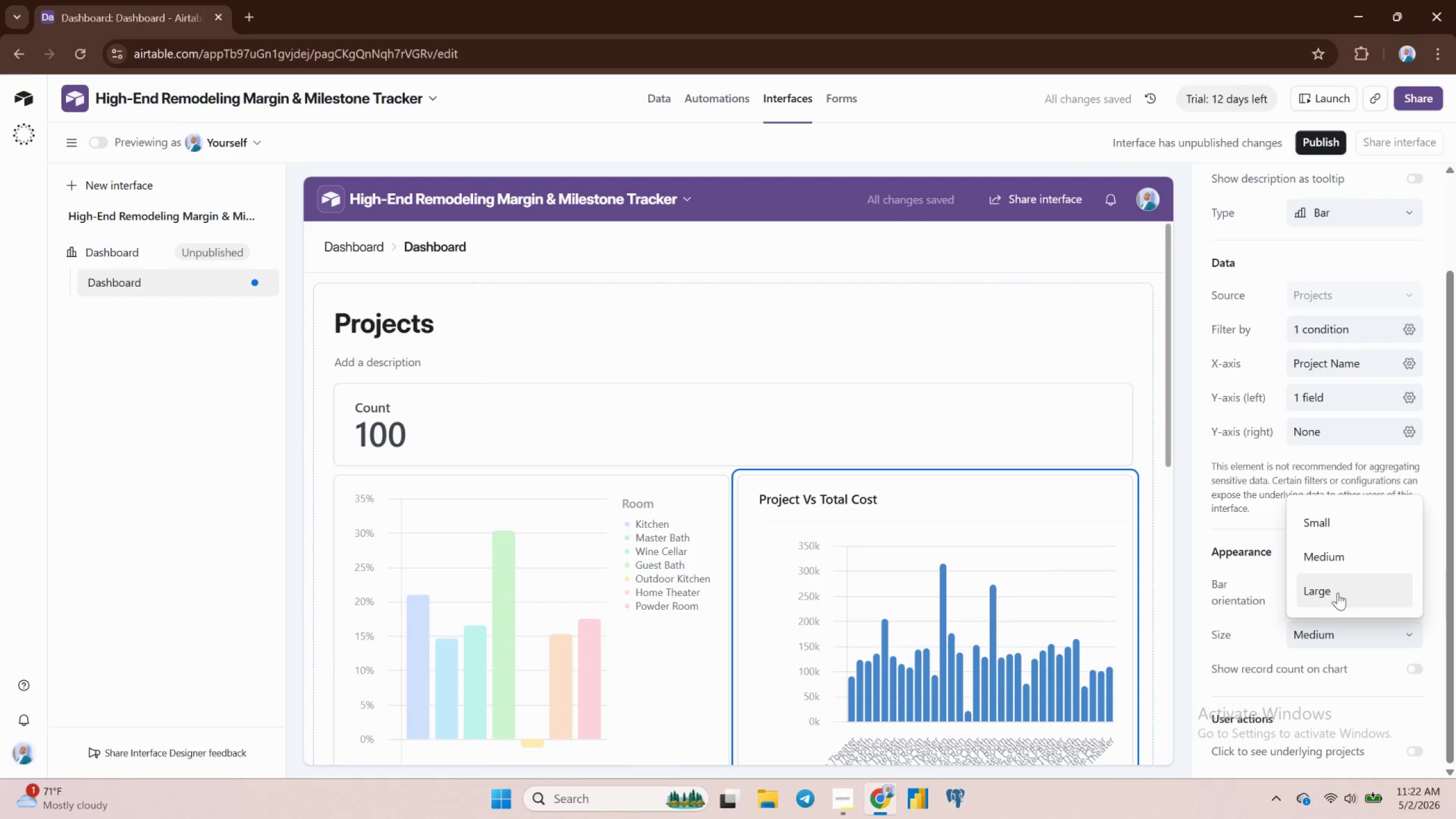 
left_click([1314, 517])
 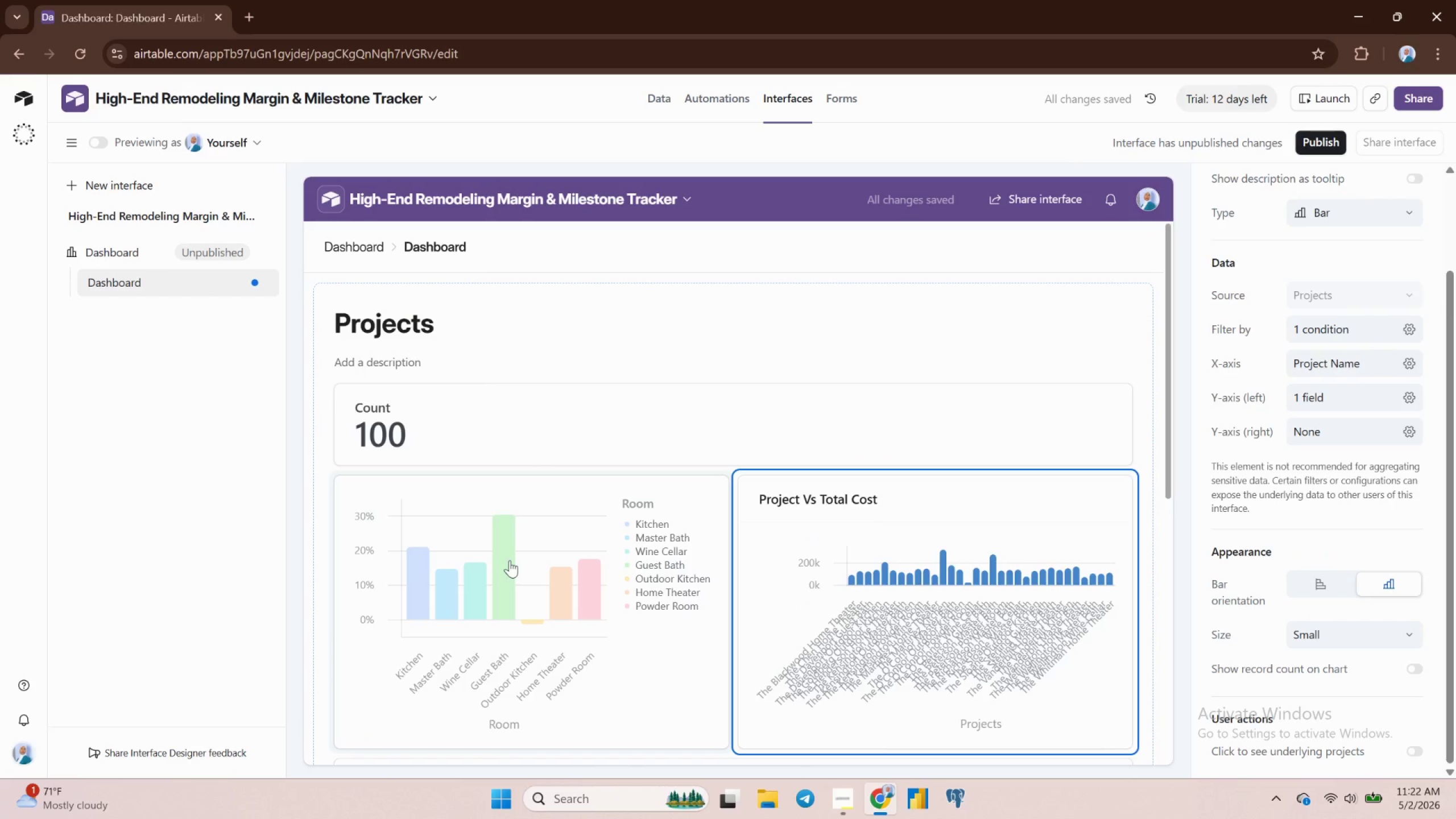 
double_click([511, 560])
 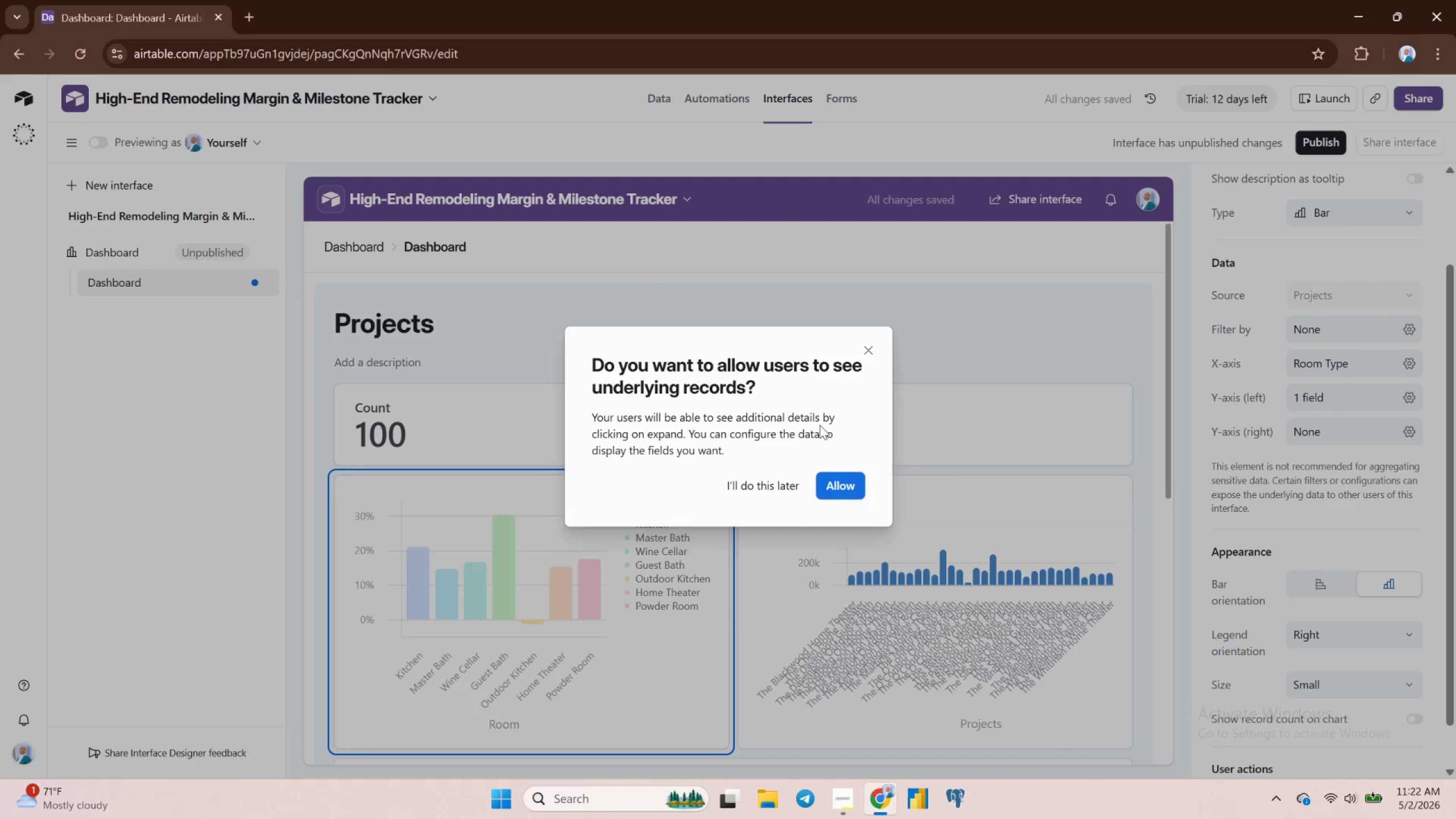 
left_click([861, 345])
 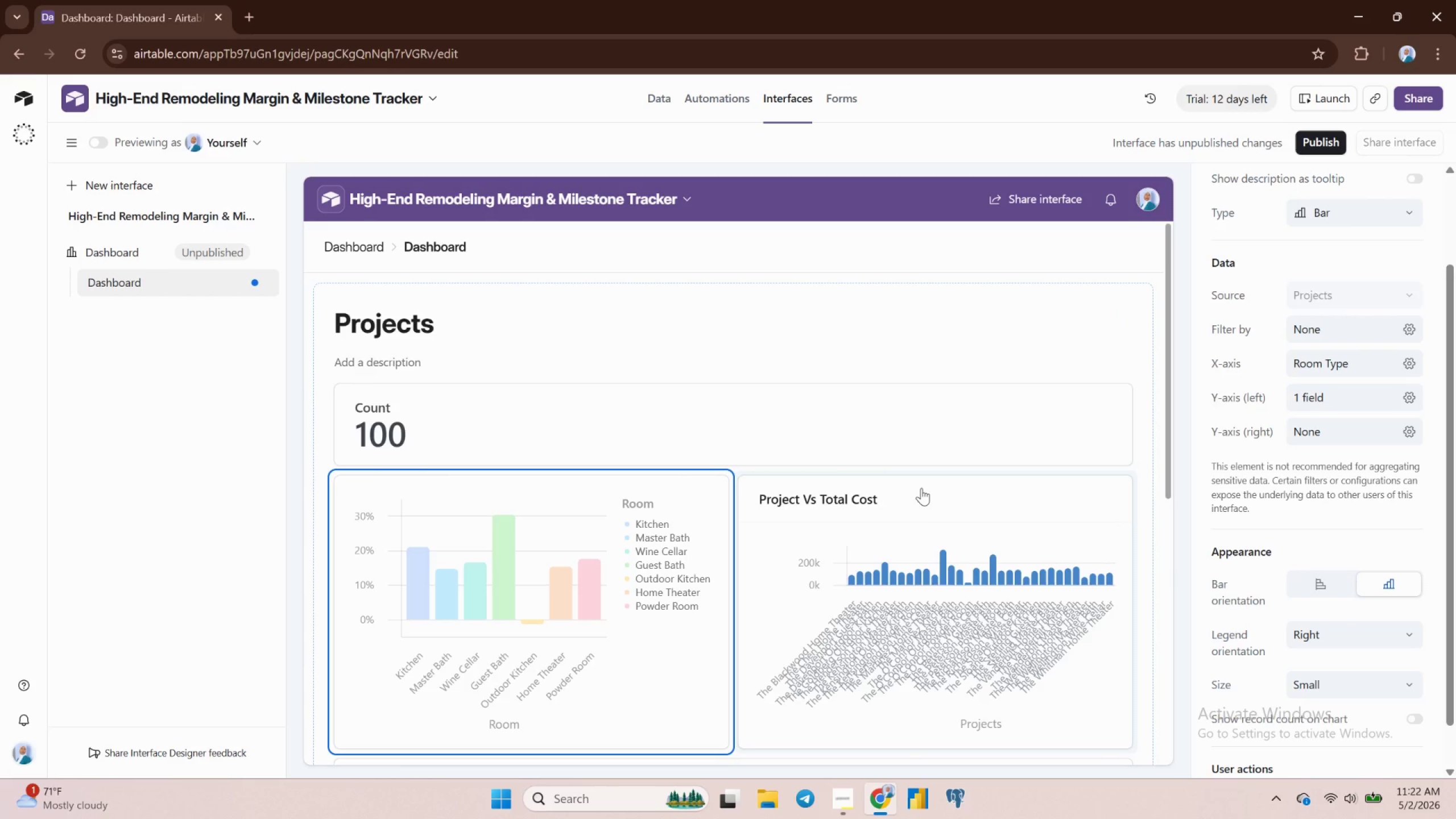 
wait(8.75)
 